 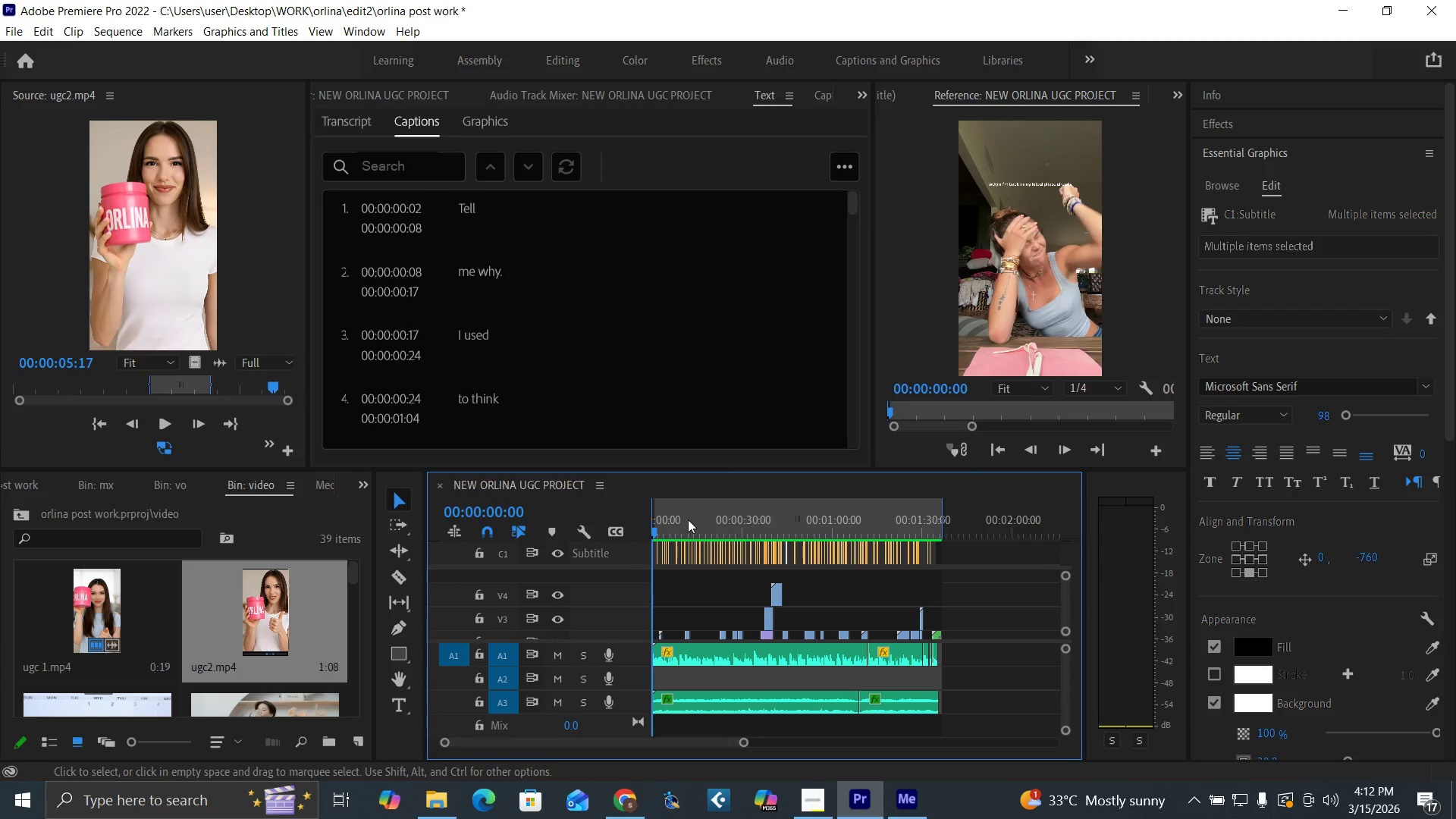 
left_click_drag(start_coordinate=[679, 517], to_coordinate=[608, 574])
 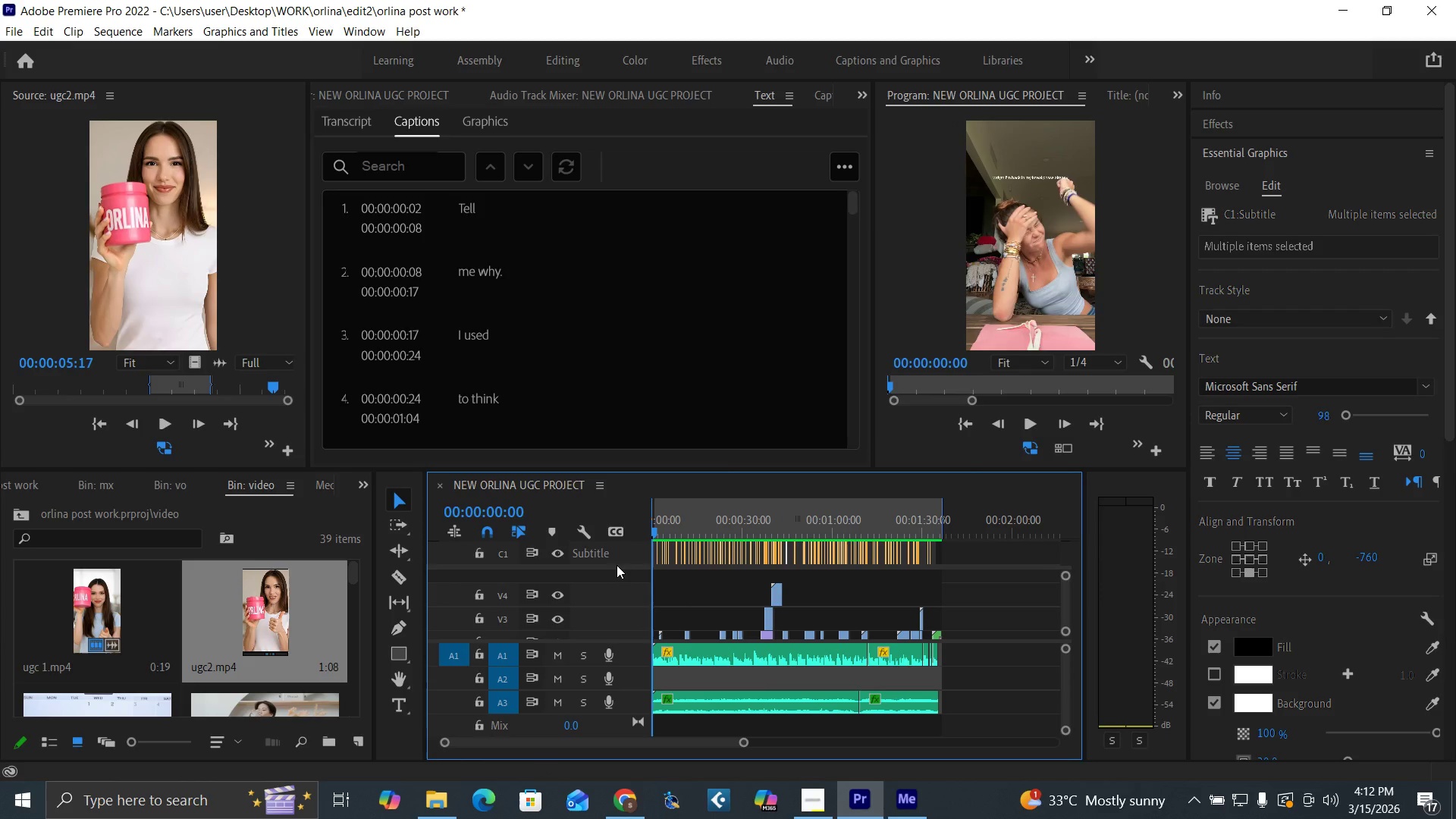 
key(Control+Backquote)
 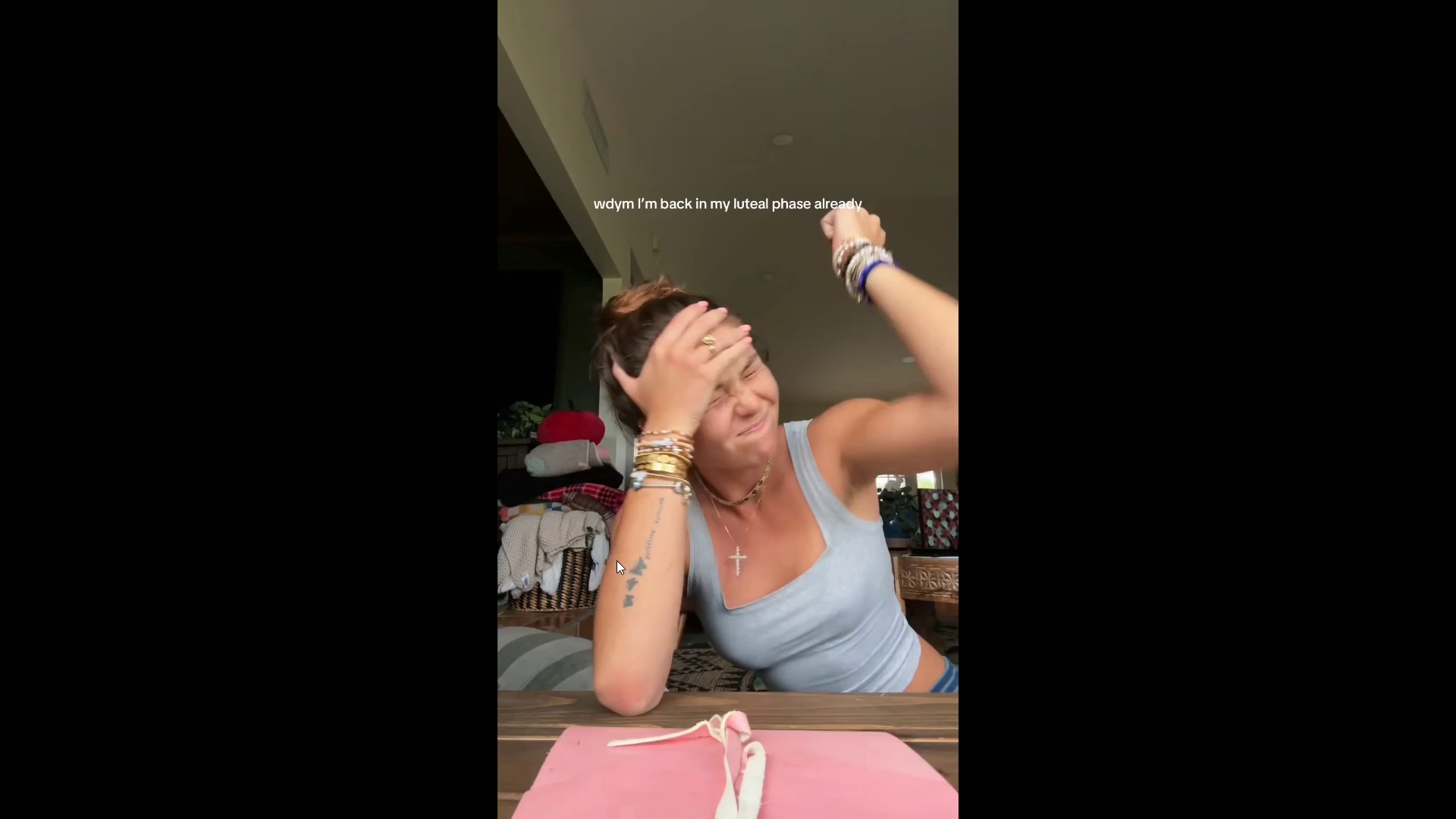 
key(Control+S)
 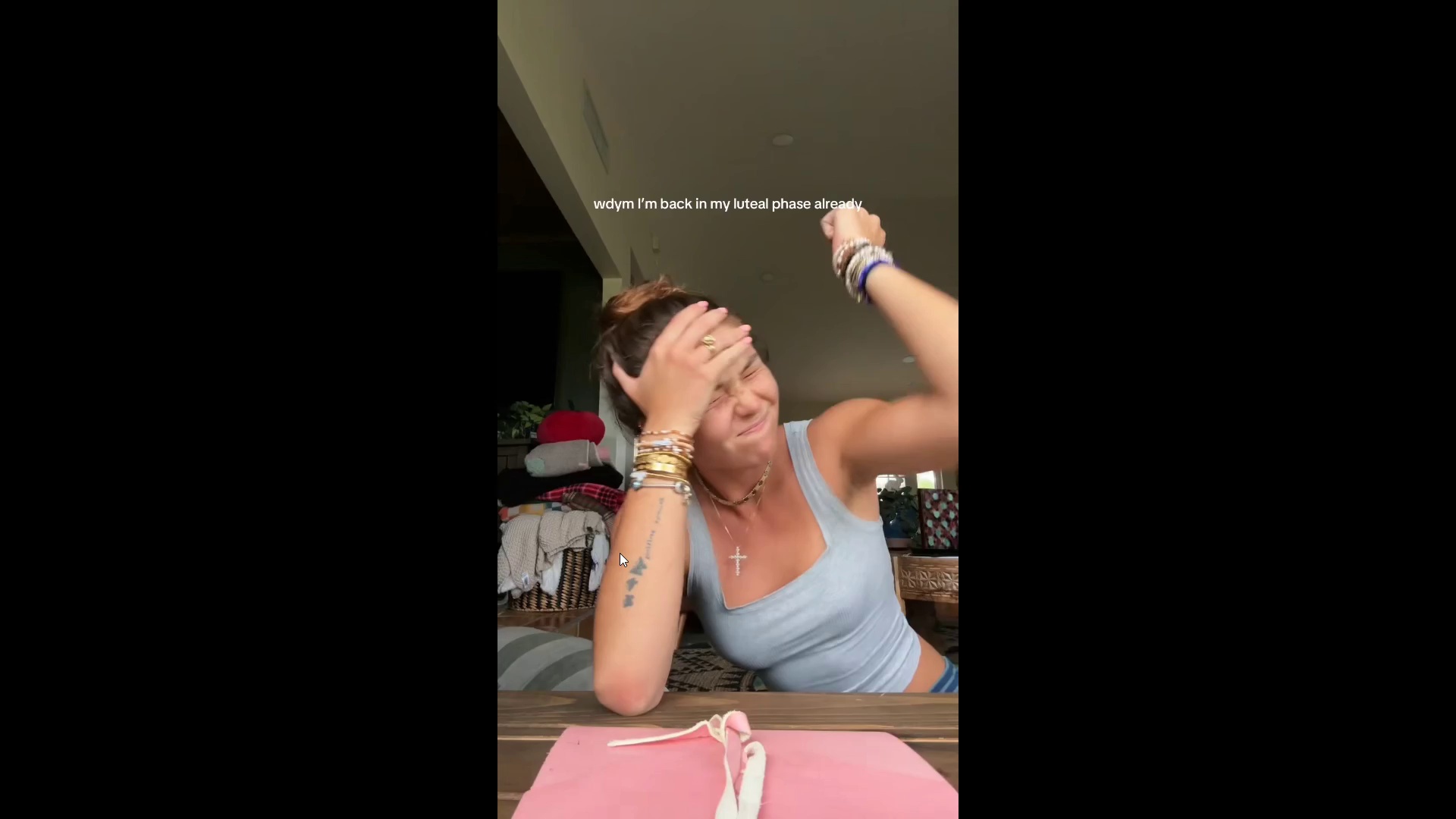 
key(Space)
 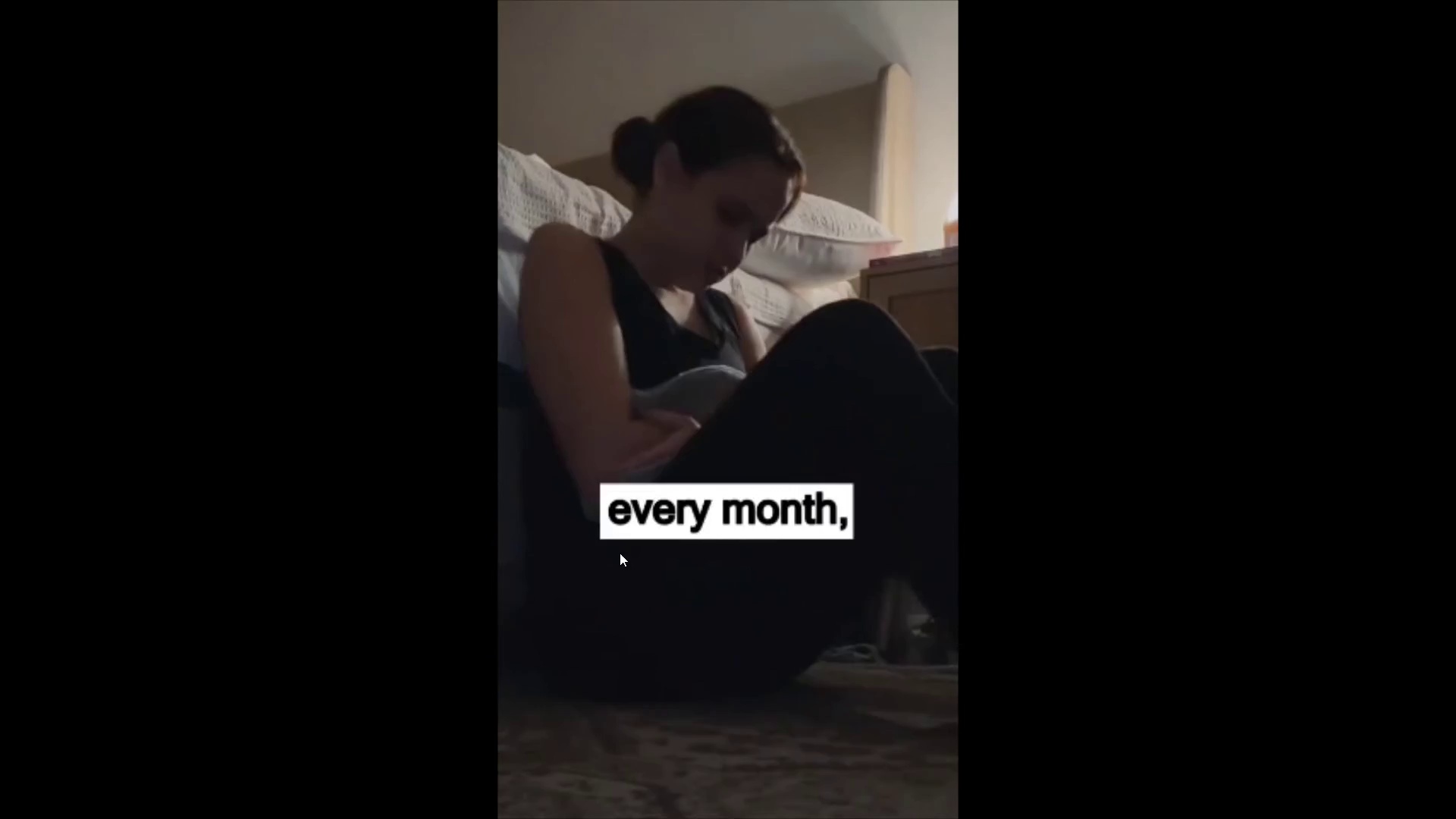 
wait(98.08)
 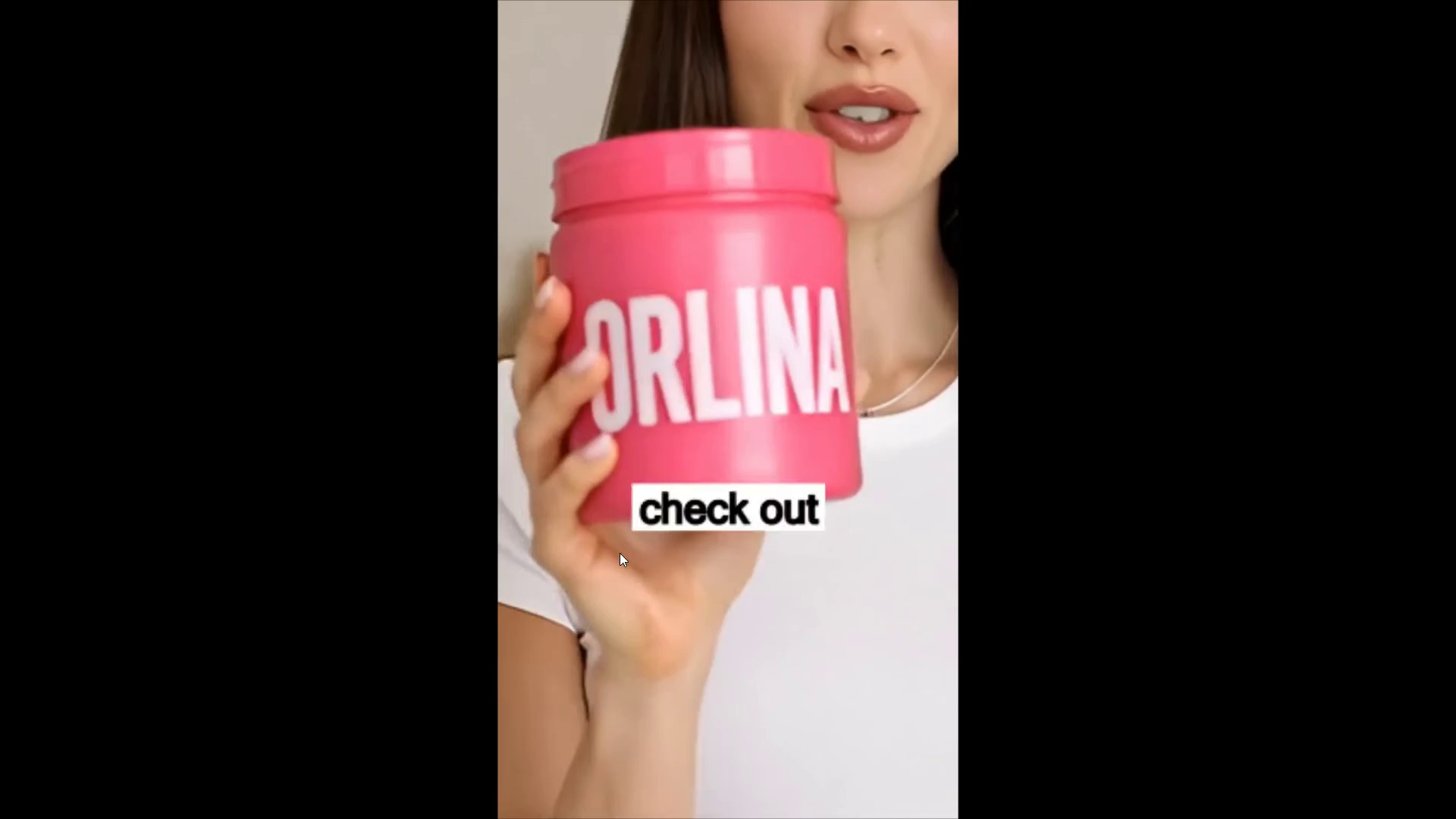 
key(Control+Backquote)
 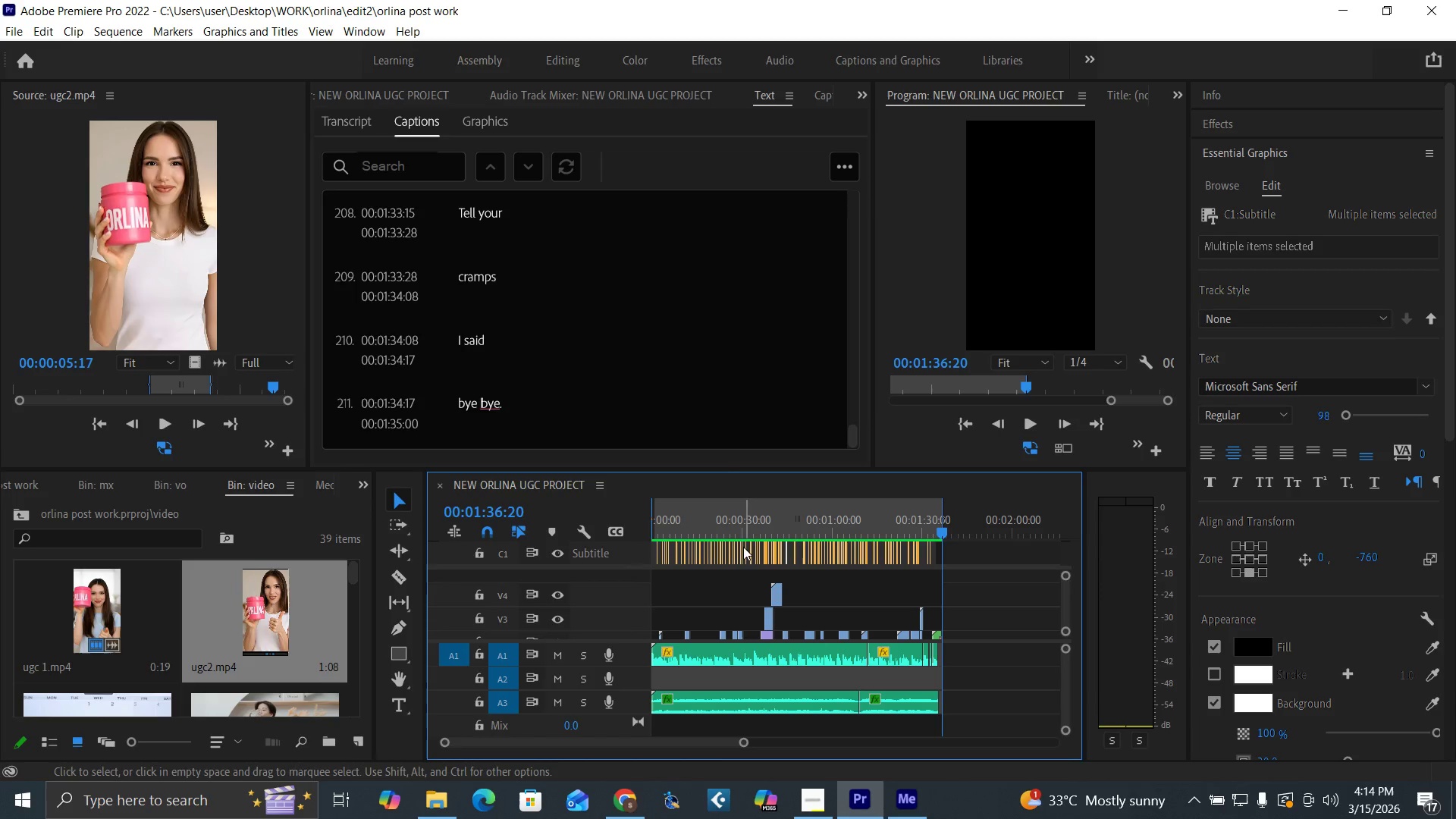 
left_click([764, 515])
 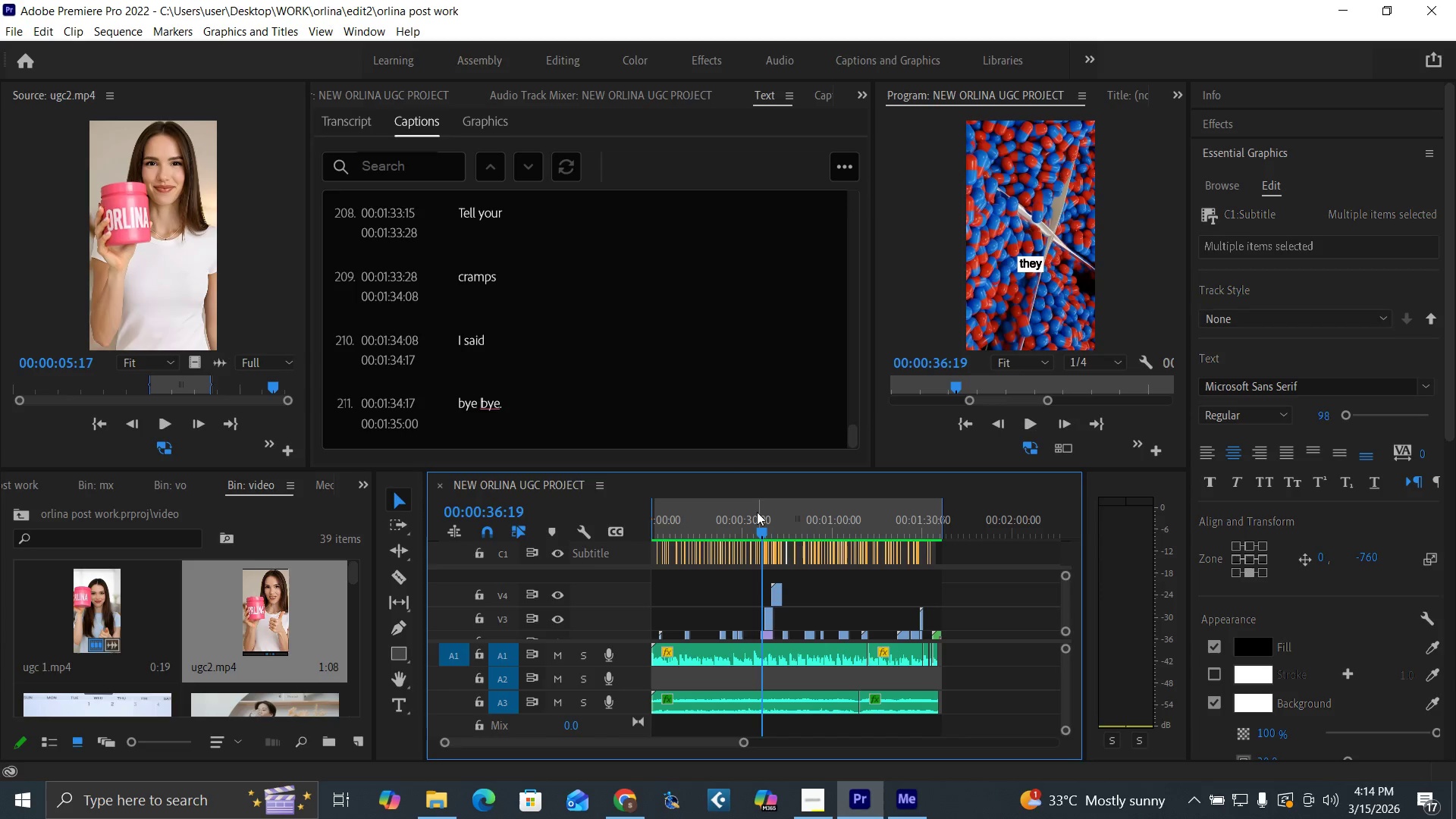 
key(Space)
 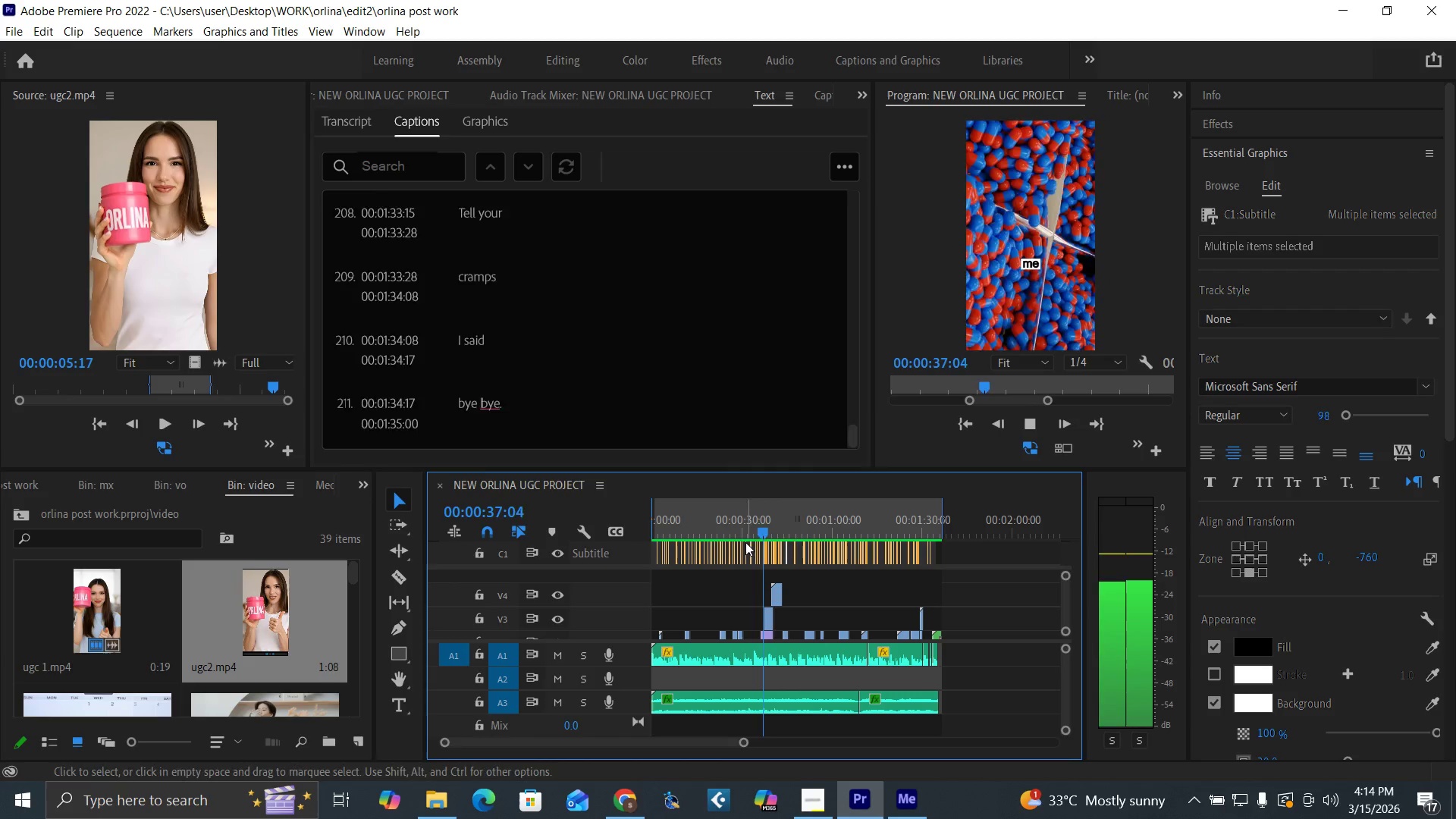 
left_click([742, 529])
 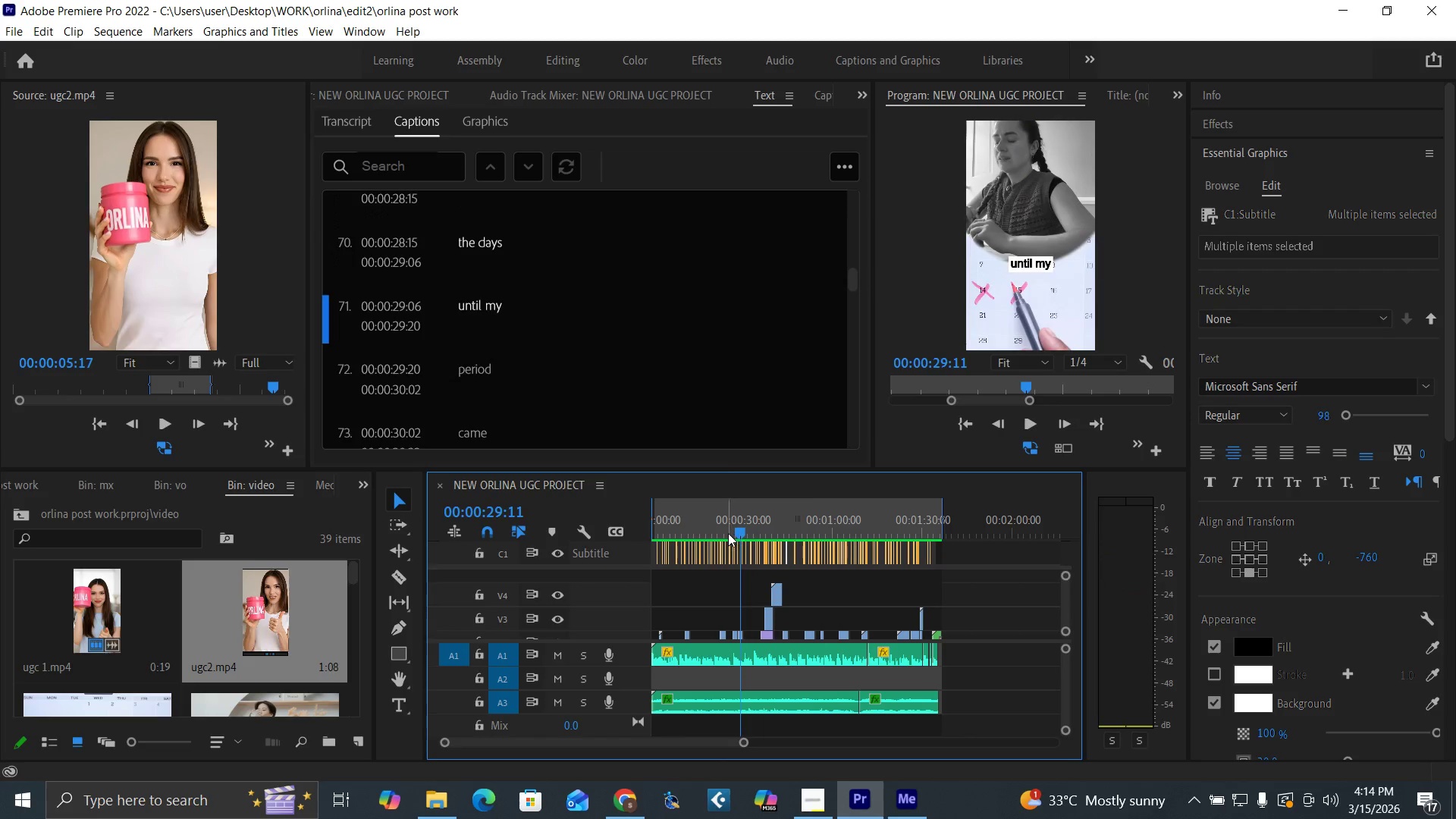 
key(Space)
 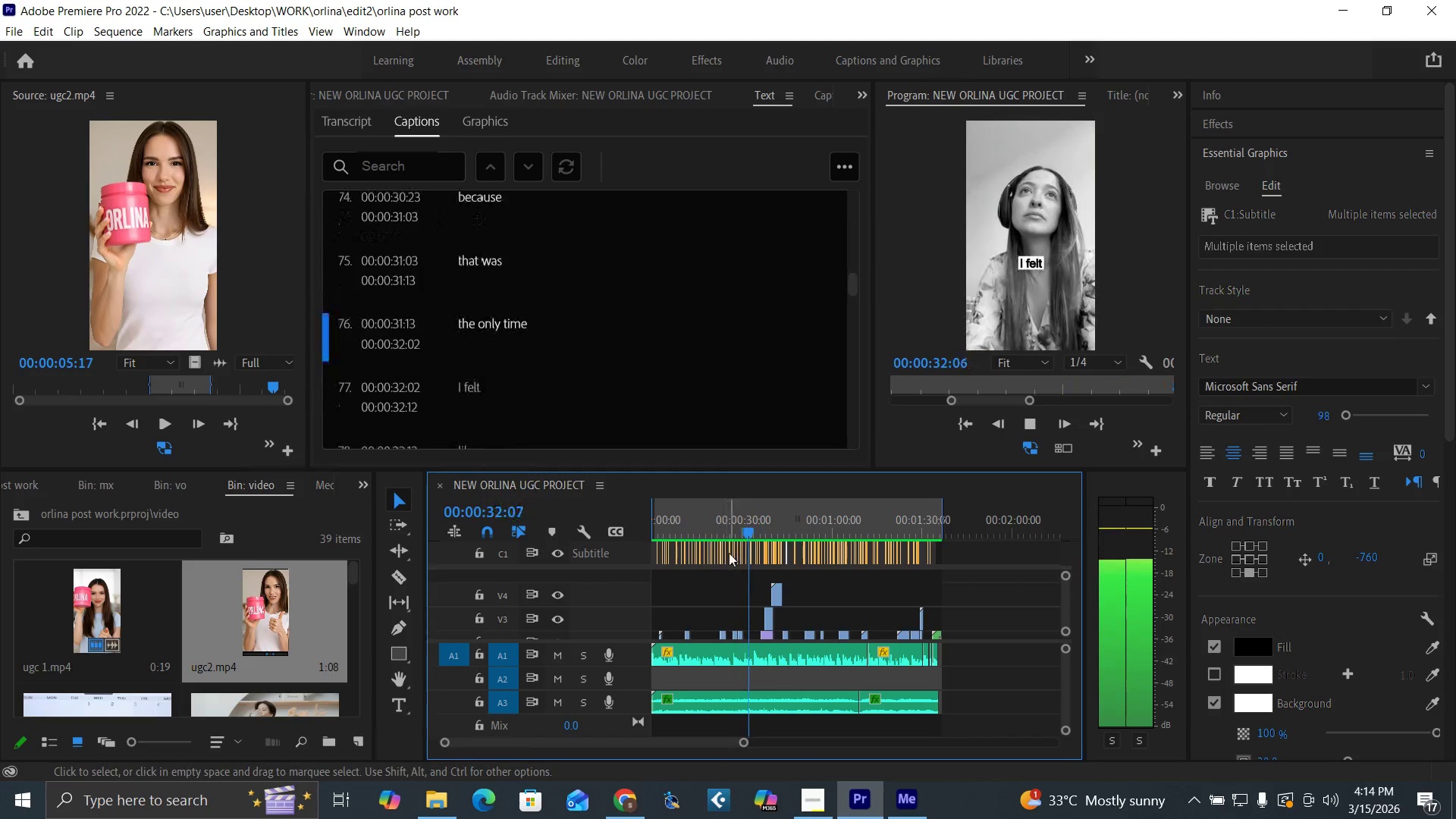 
key(Control+Backquote)
 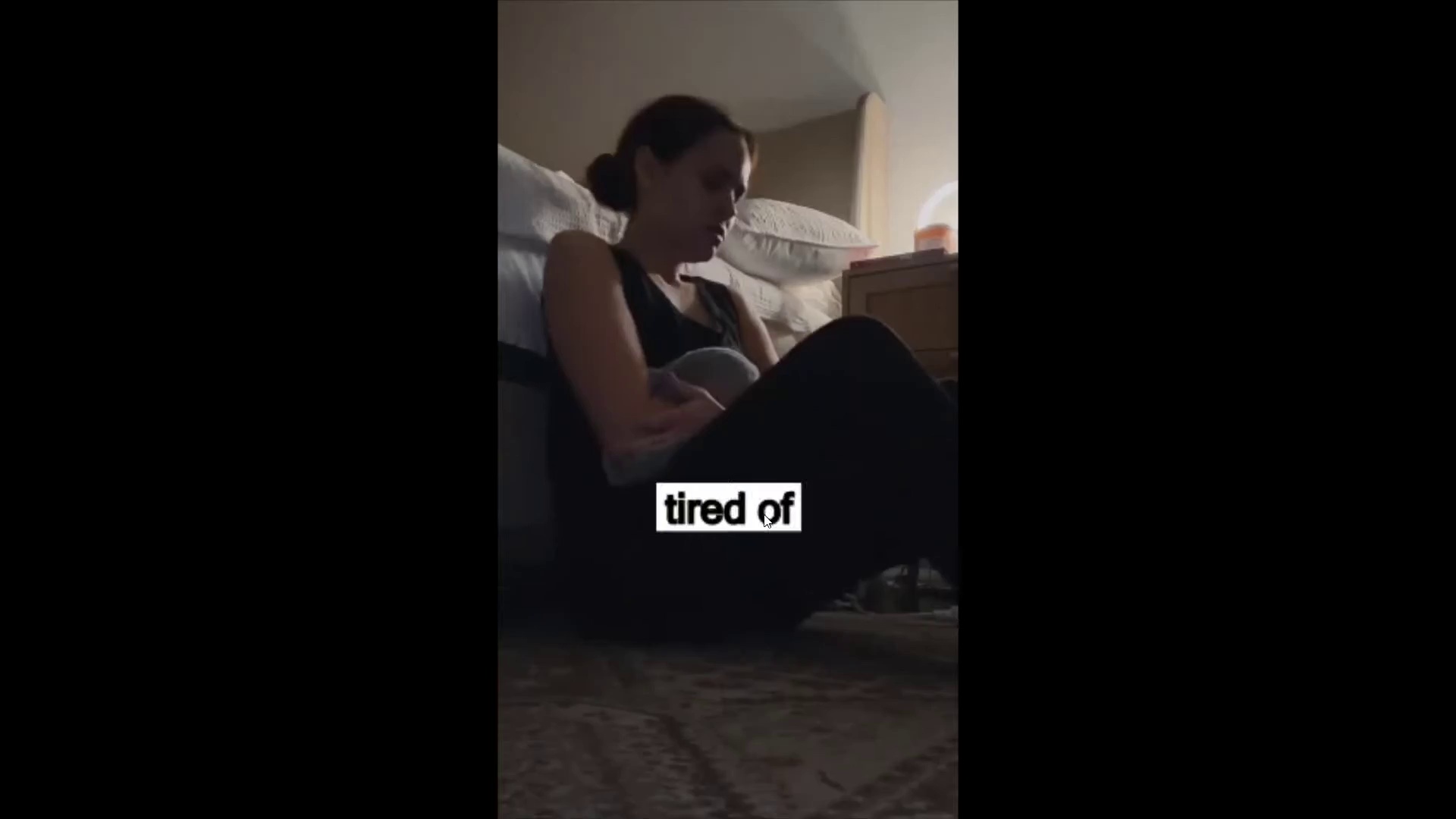 
wait(62.56)
 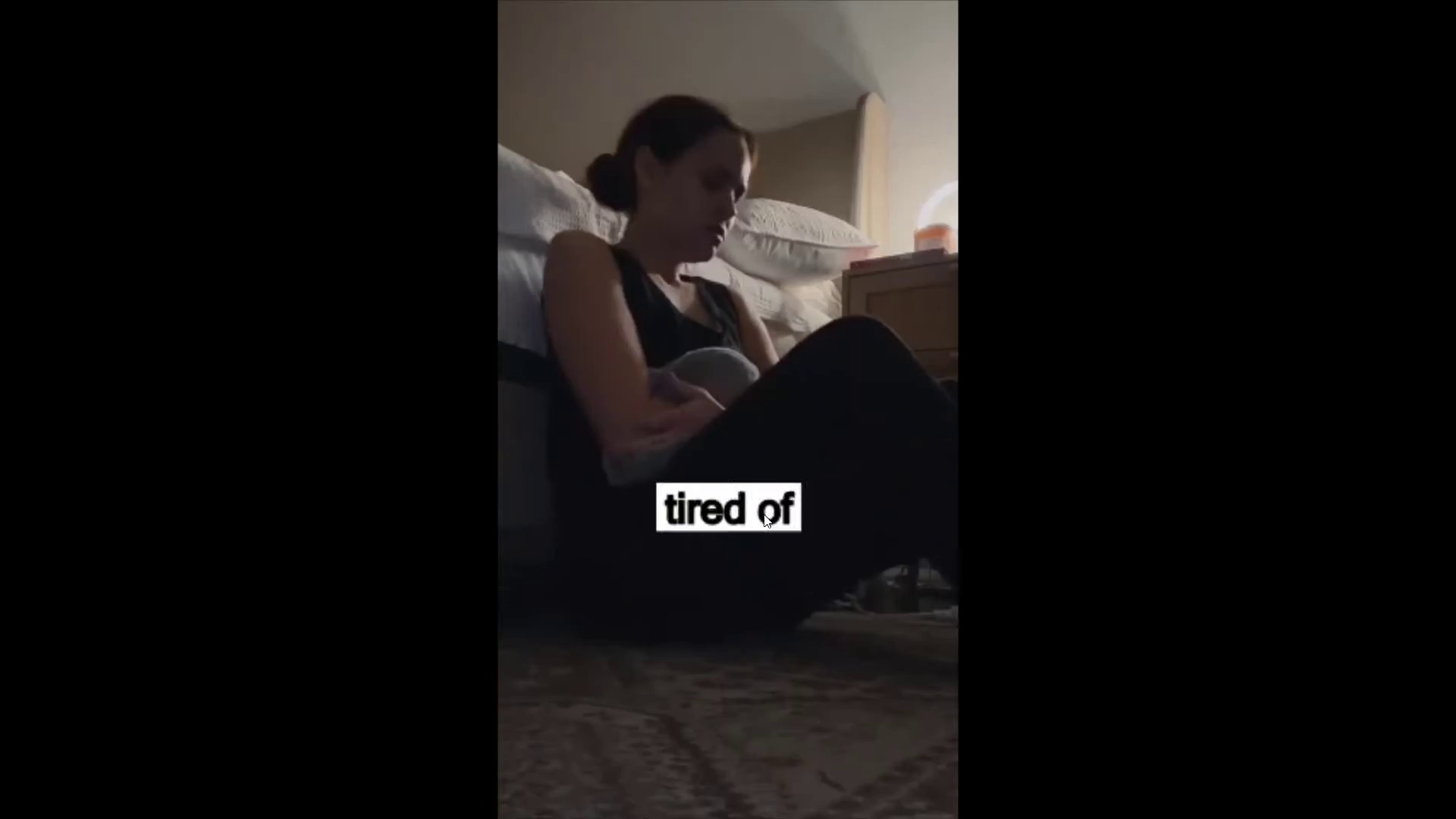 
key(Space)
 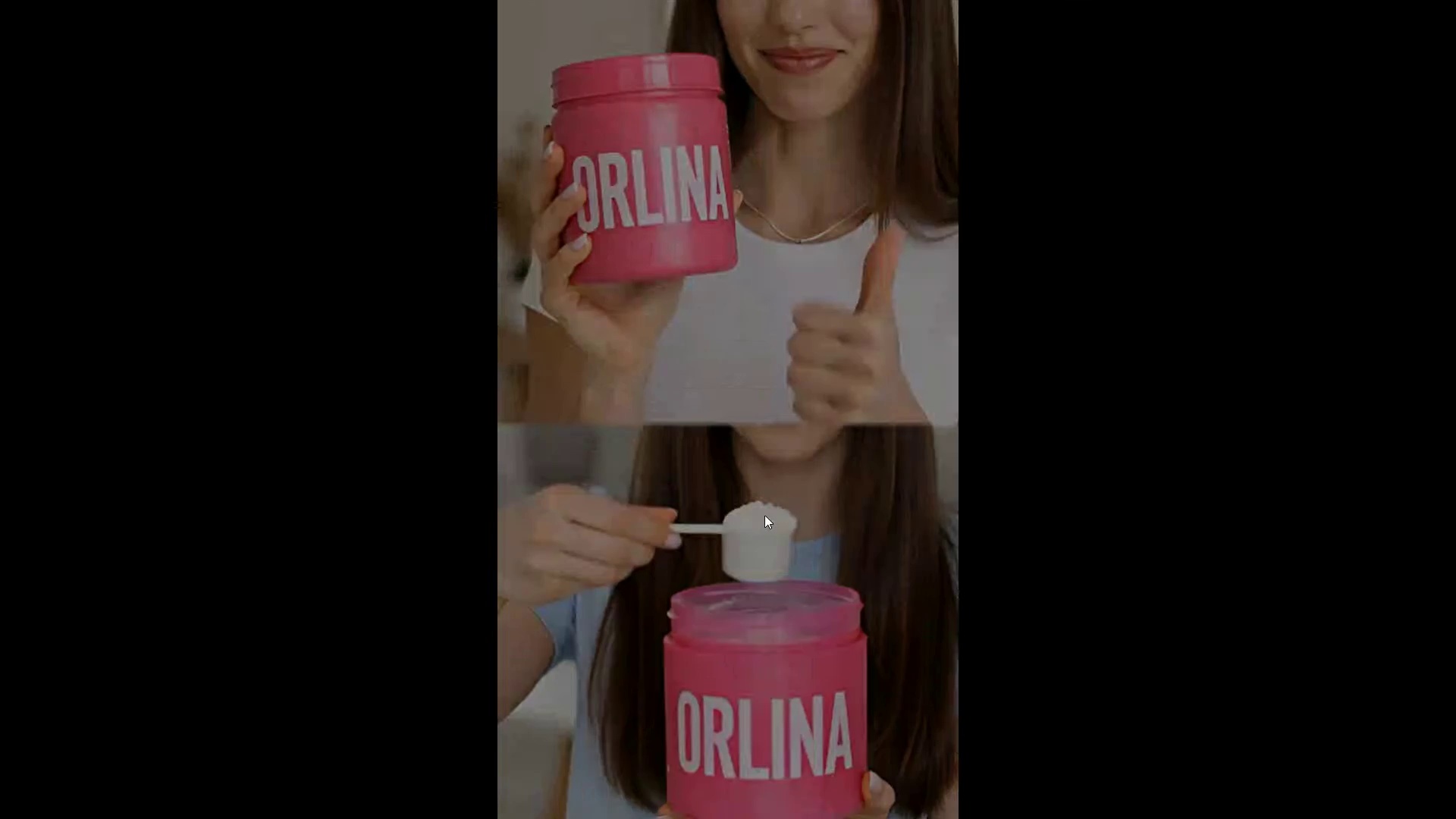 
key(Control+Backquote)
 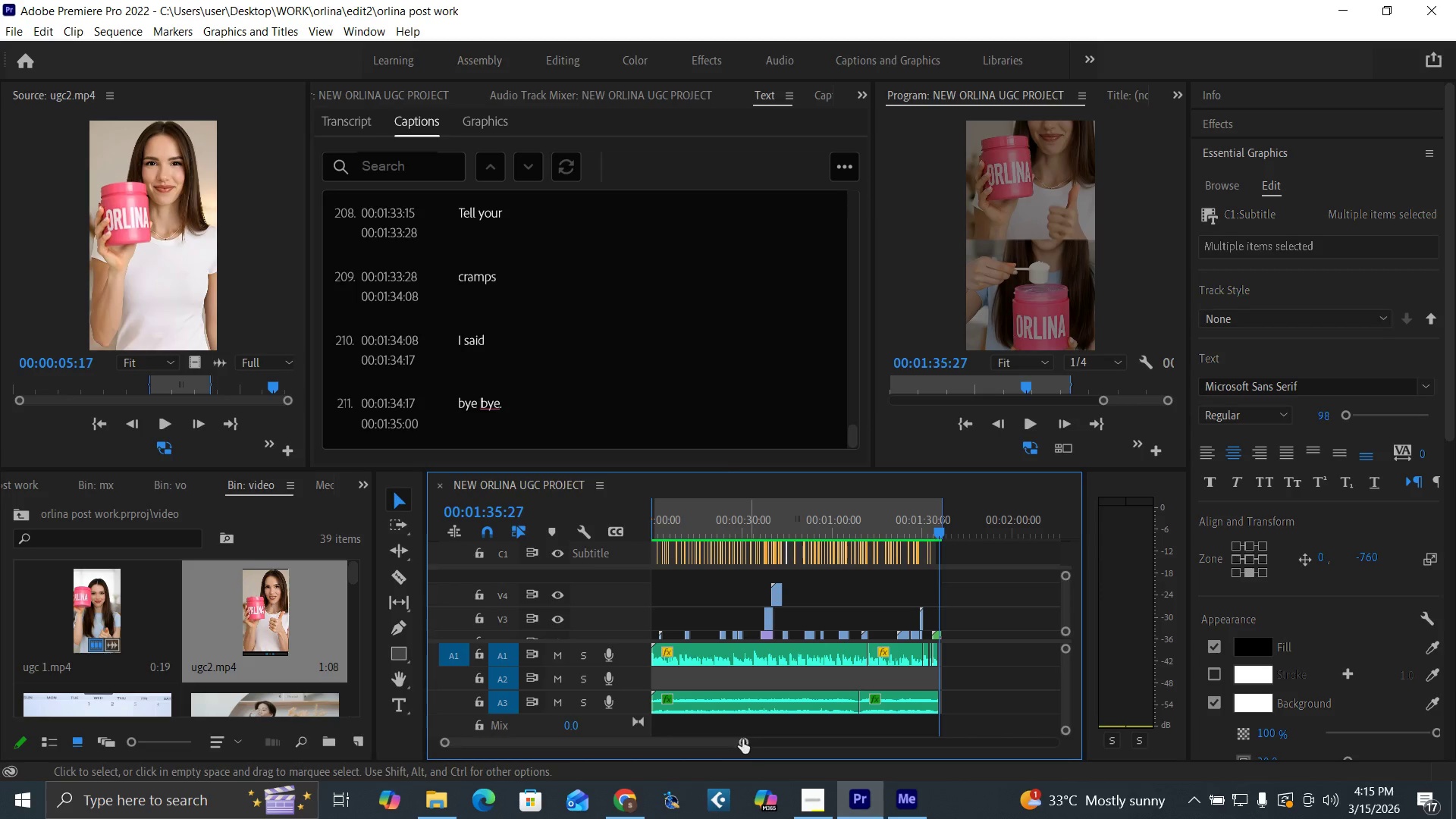 
left_click_drag(start_coordinate=[742, 739], to_coordinate=[674, 732])
 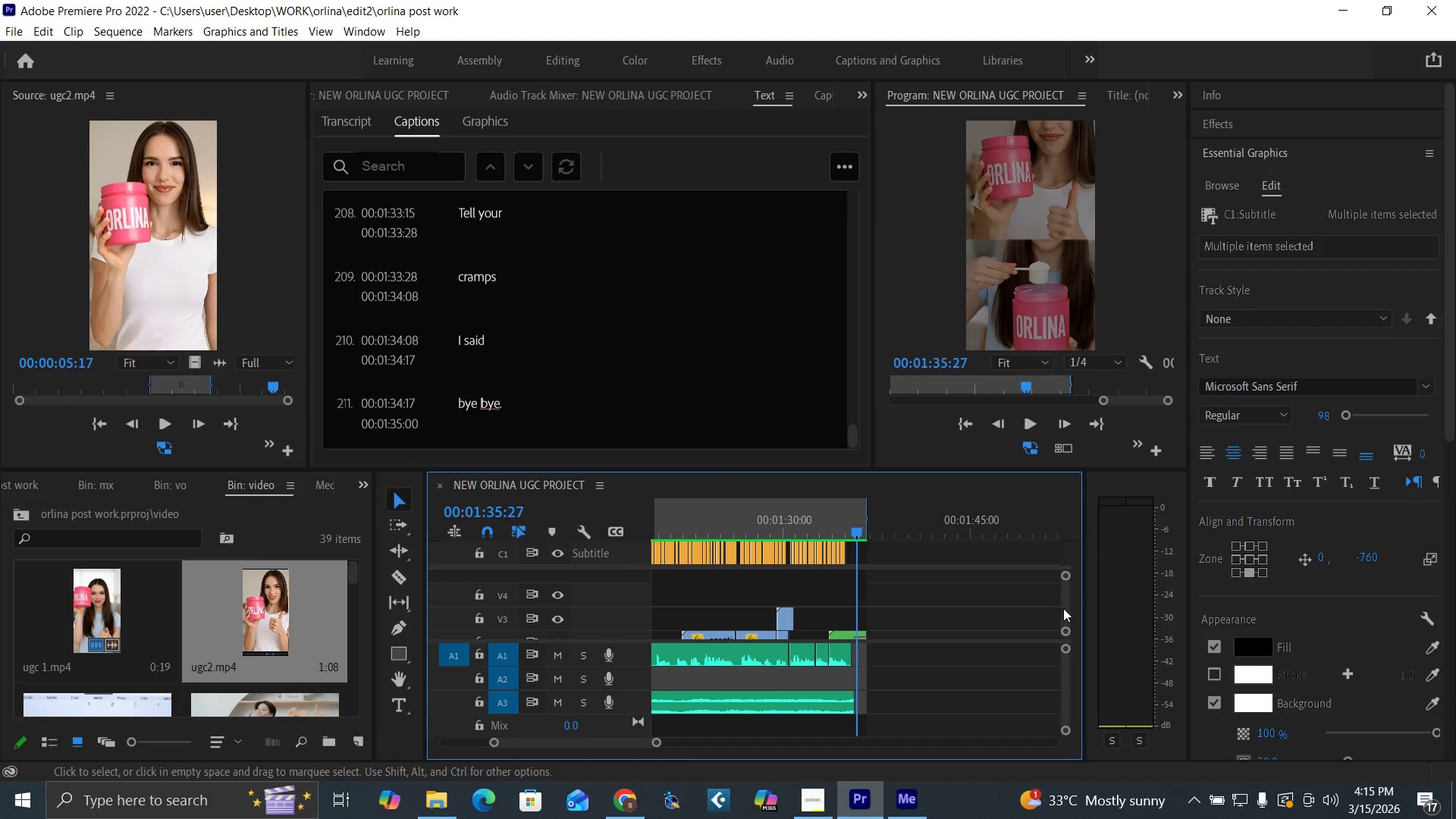 
left_click_drag(start_coordinate=[1063, 608], to_coordinate=[1064, 619])
 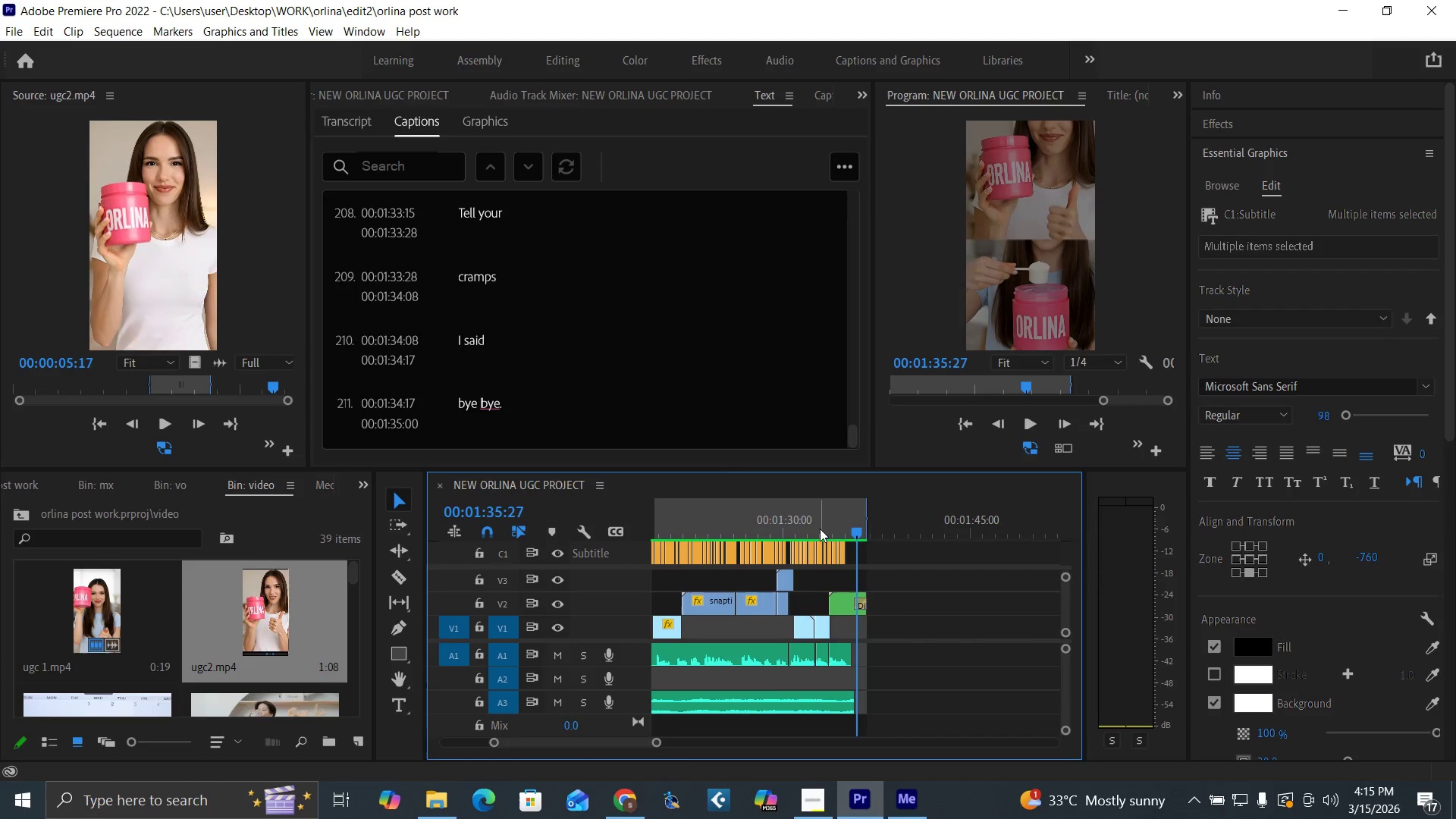 
left_click([823, 535])
 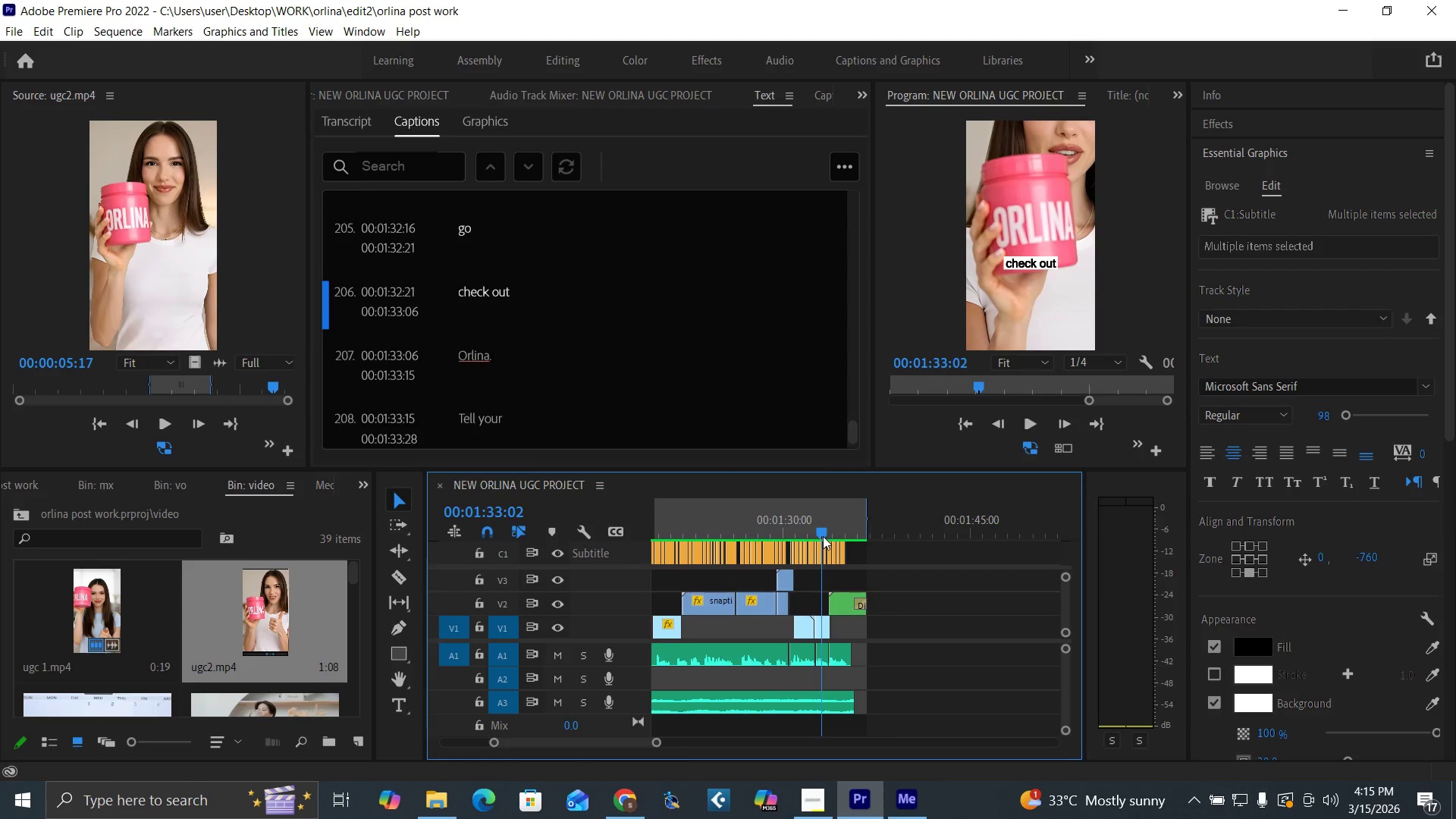 
key(Equal)
 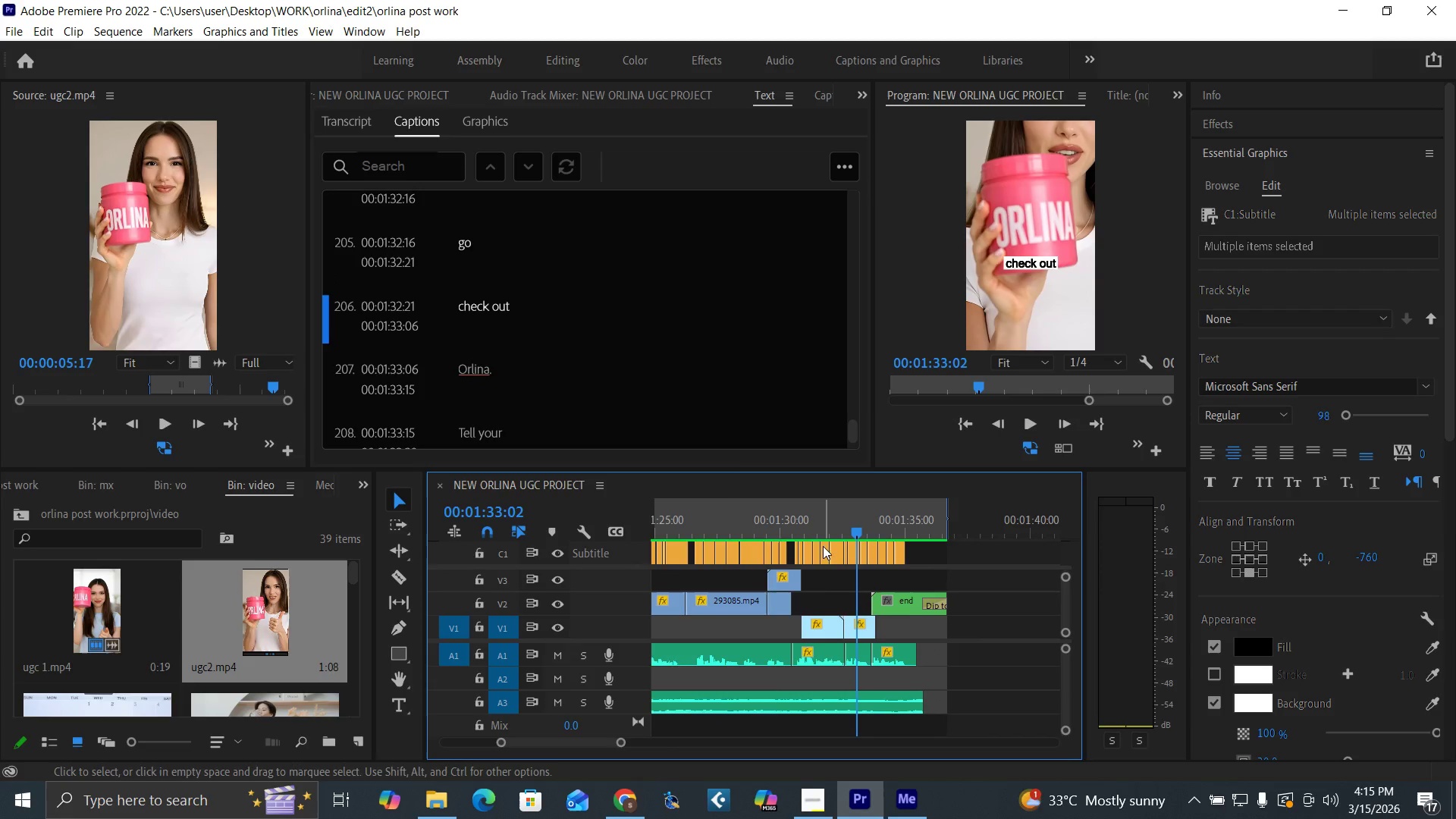 
key(Equal)
 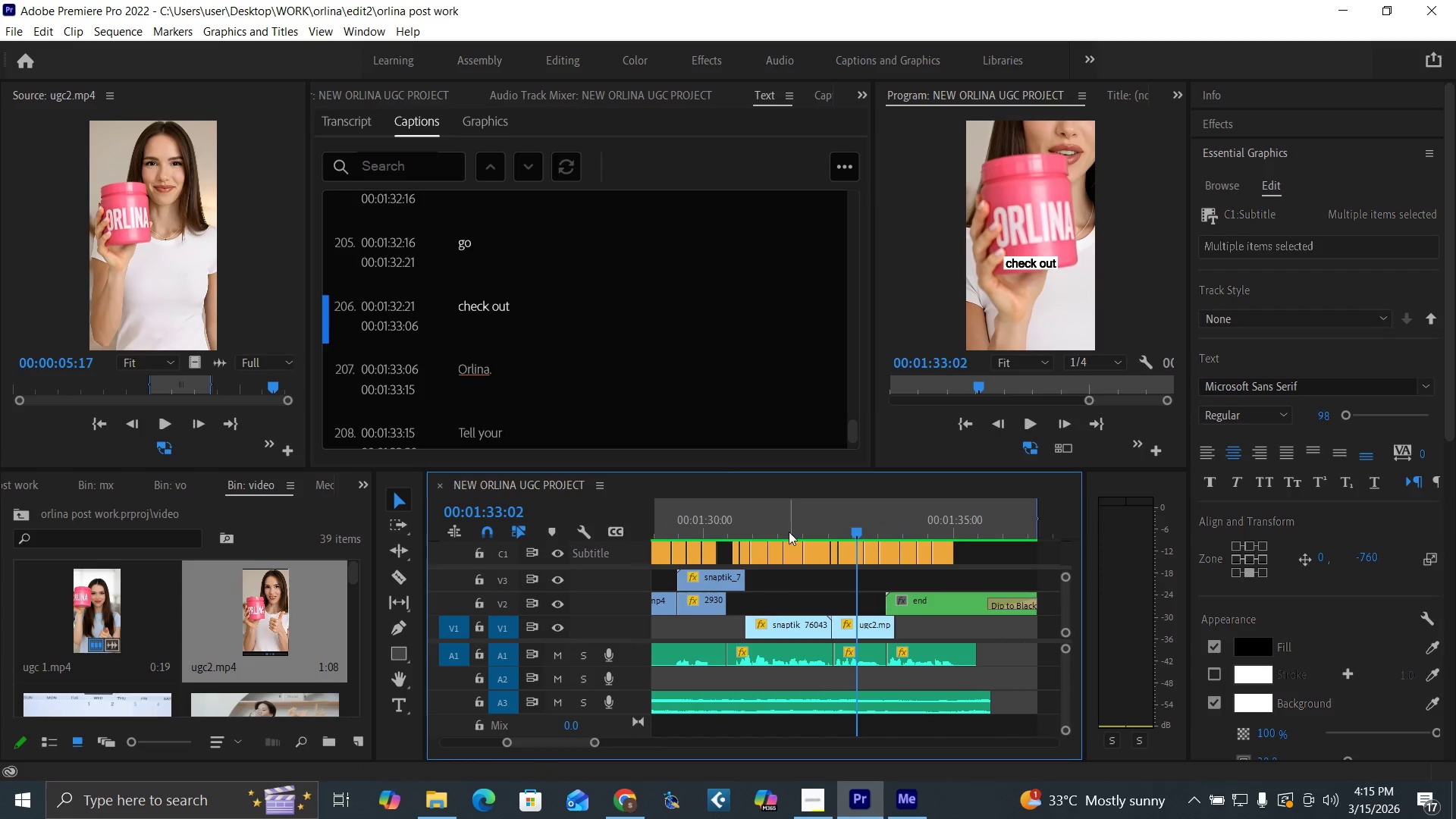 
left_click([788, 529])
 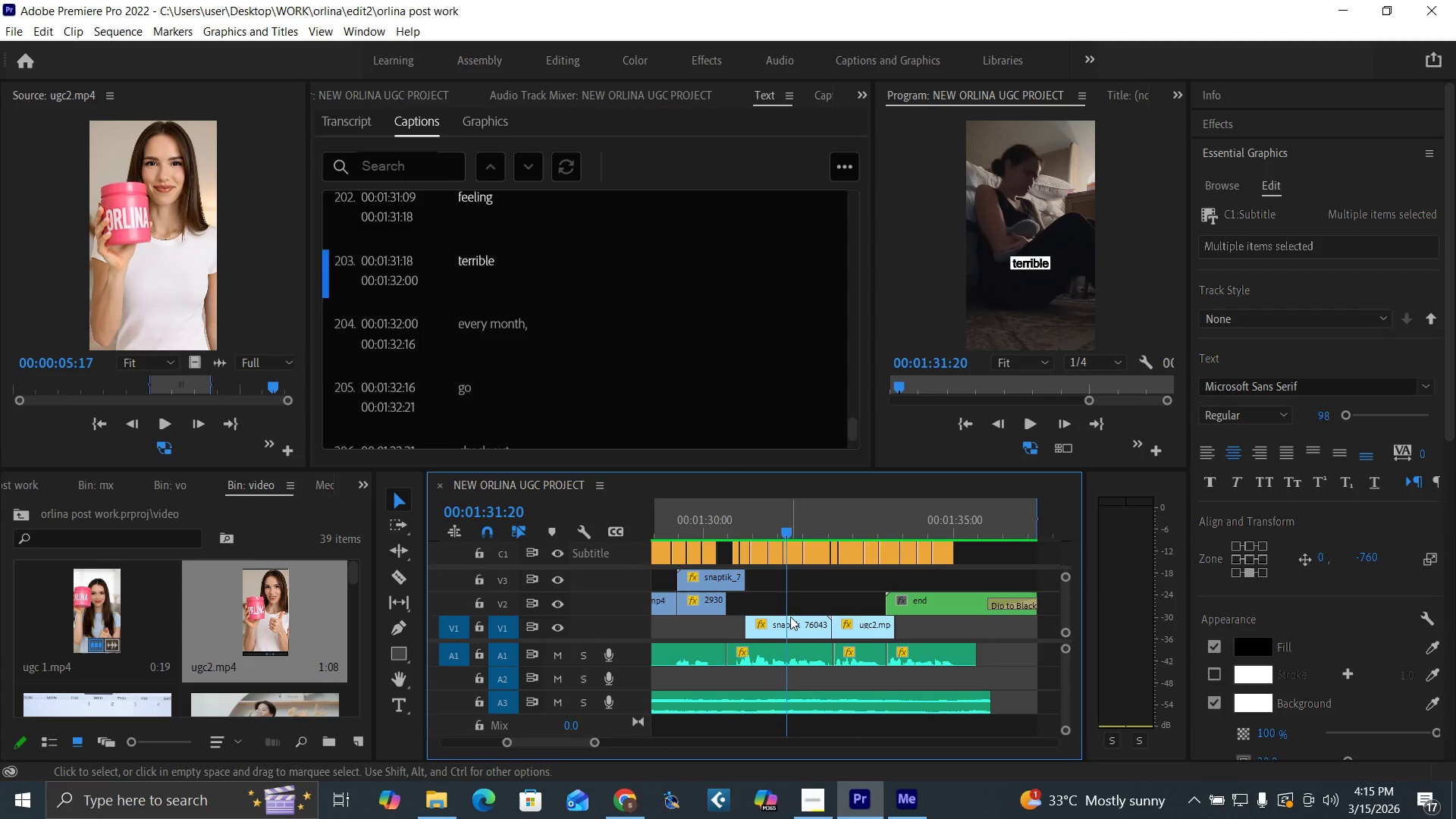 
left_click([793, 623])
 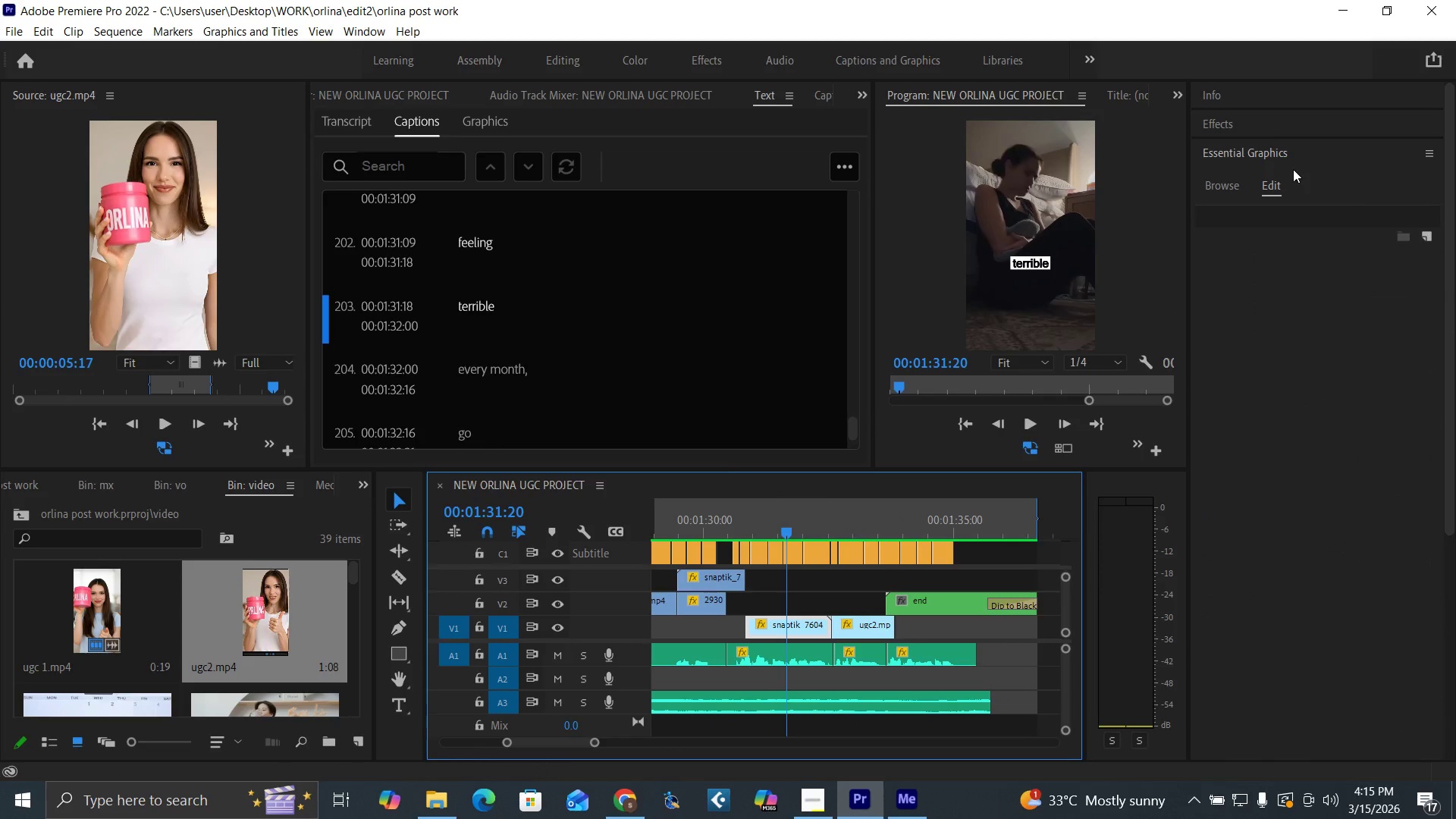 
left_click([1263, 121])
 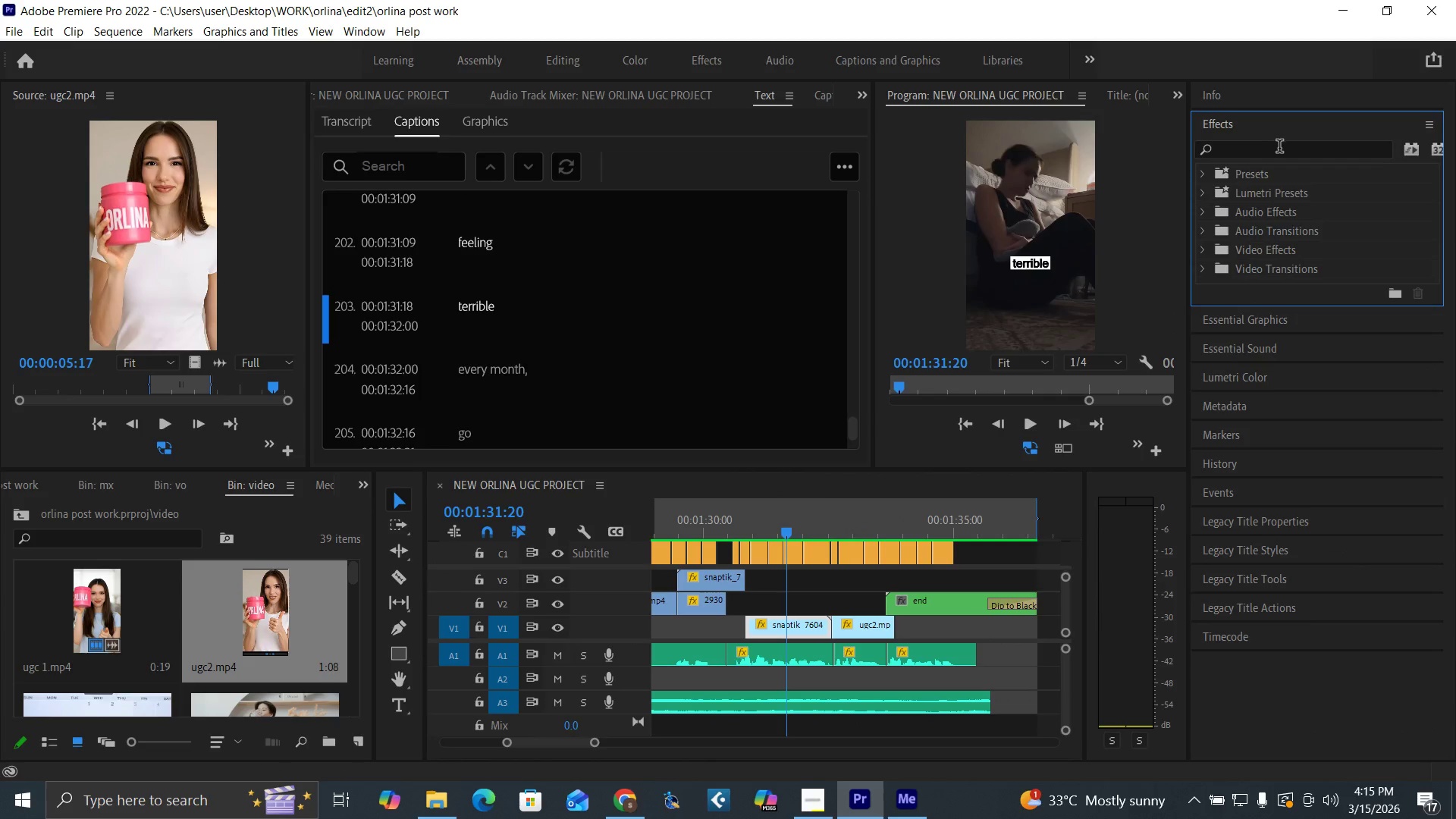 
left_click([1282, 151])
 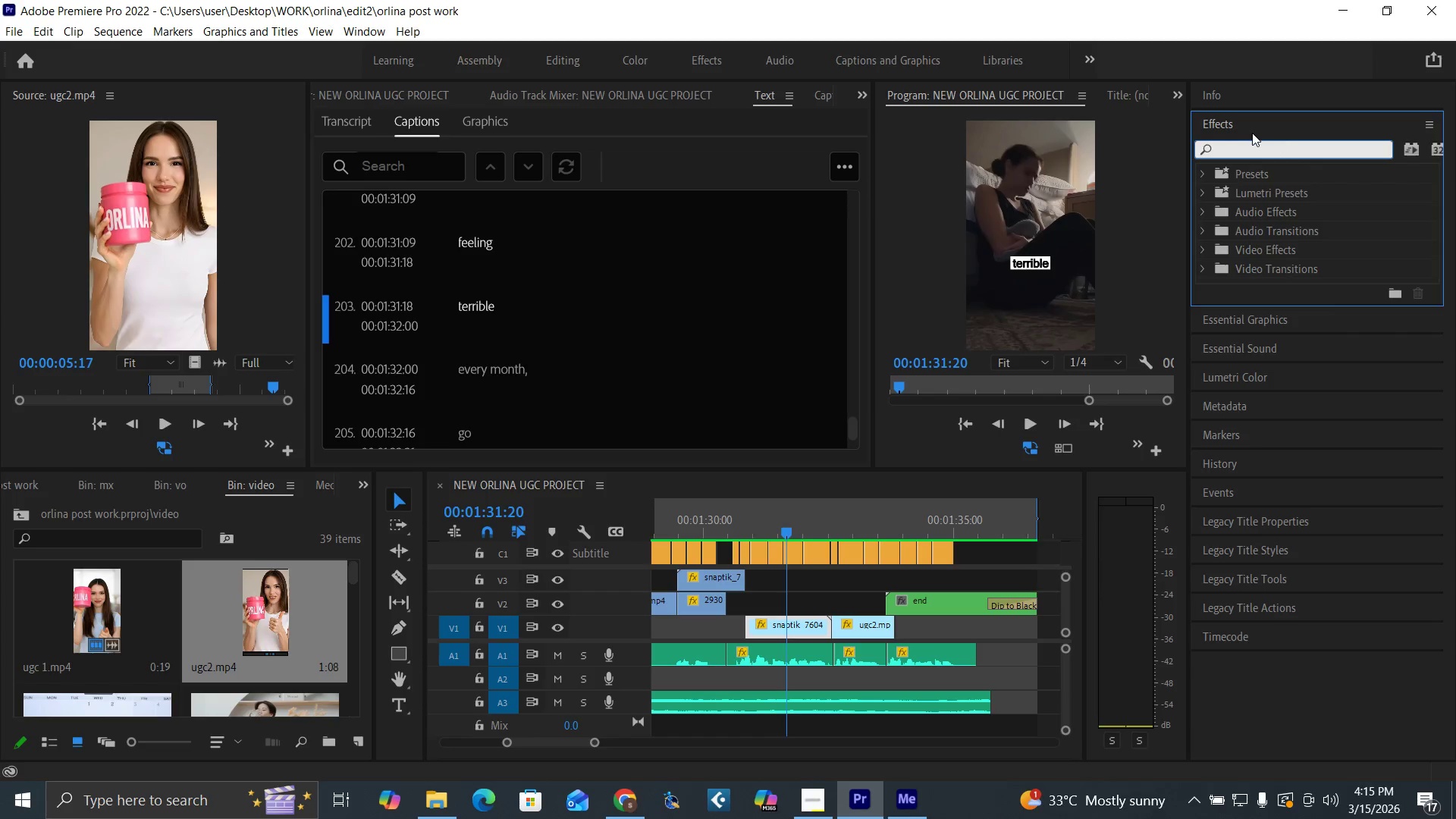 
type(lumetr)
 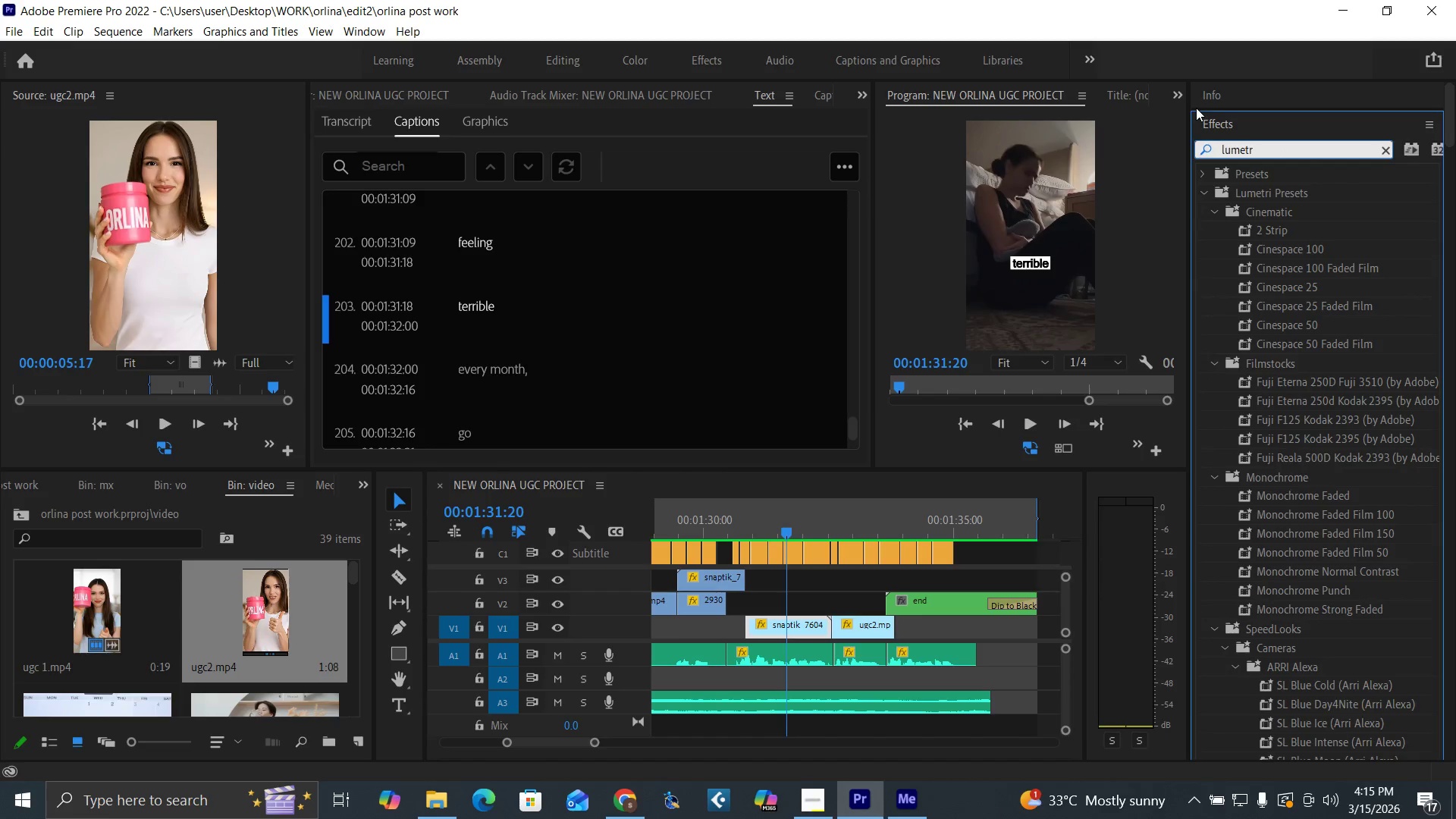 
type(i co)
 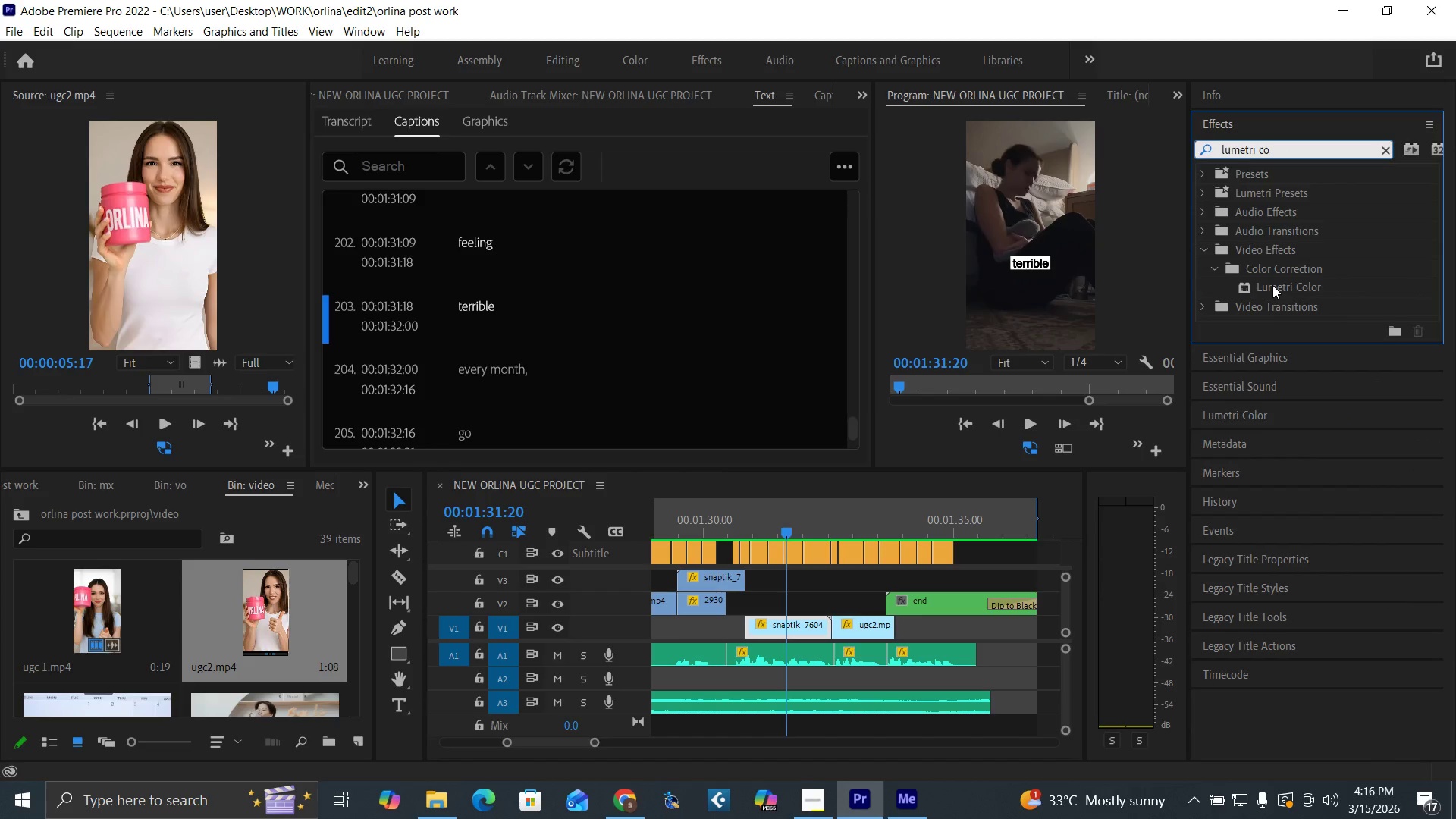 
left_click_drag(start_coordinate=[1275, 286], to_coordinate=[805, 626])
 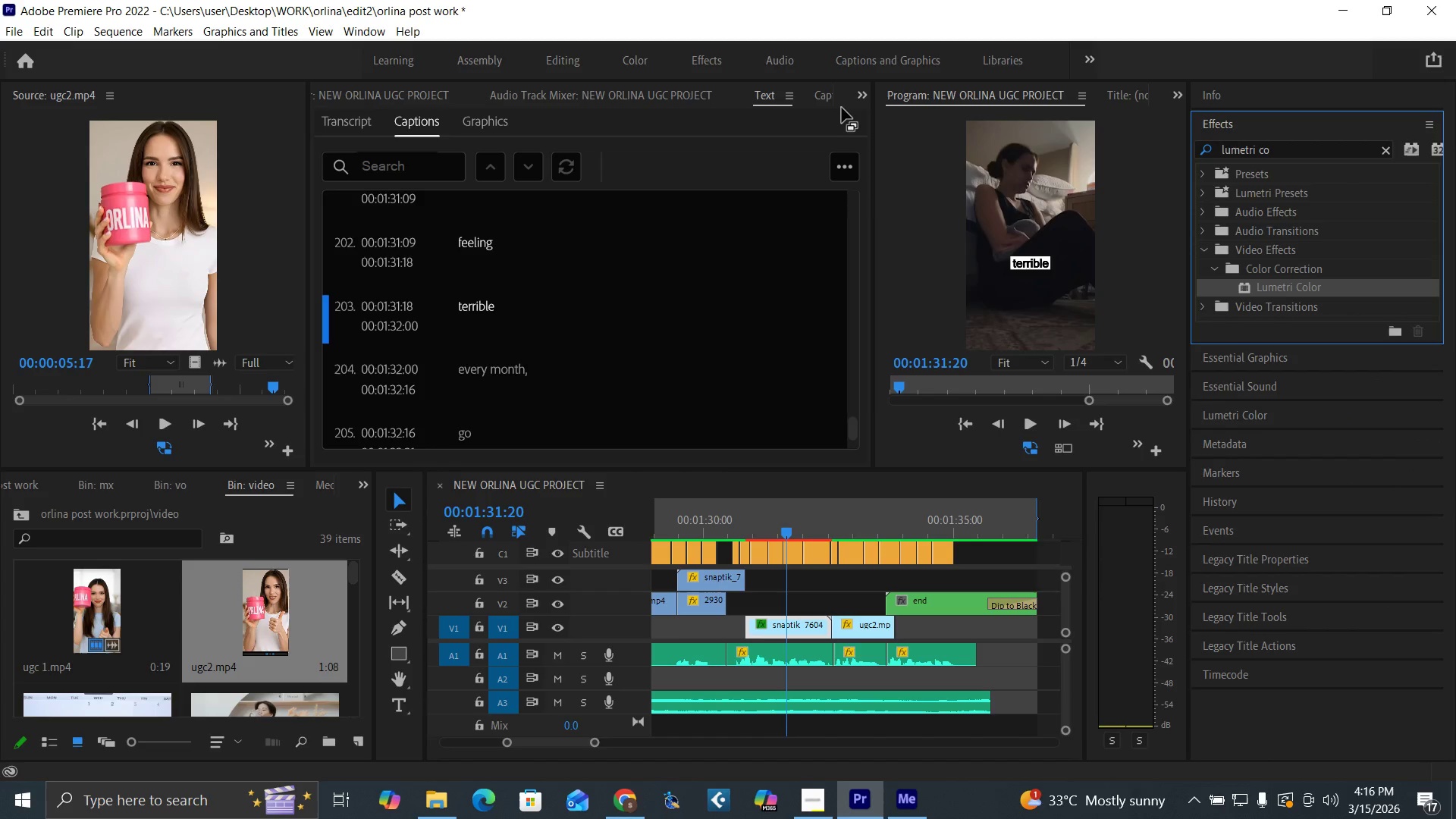 
left_click([863, 93])
 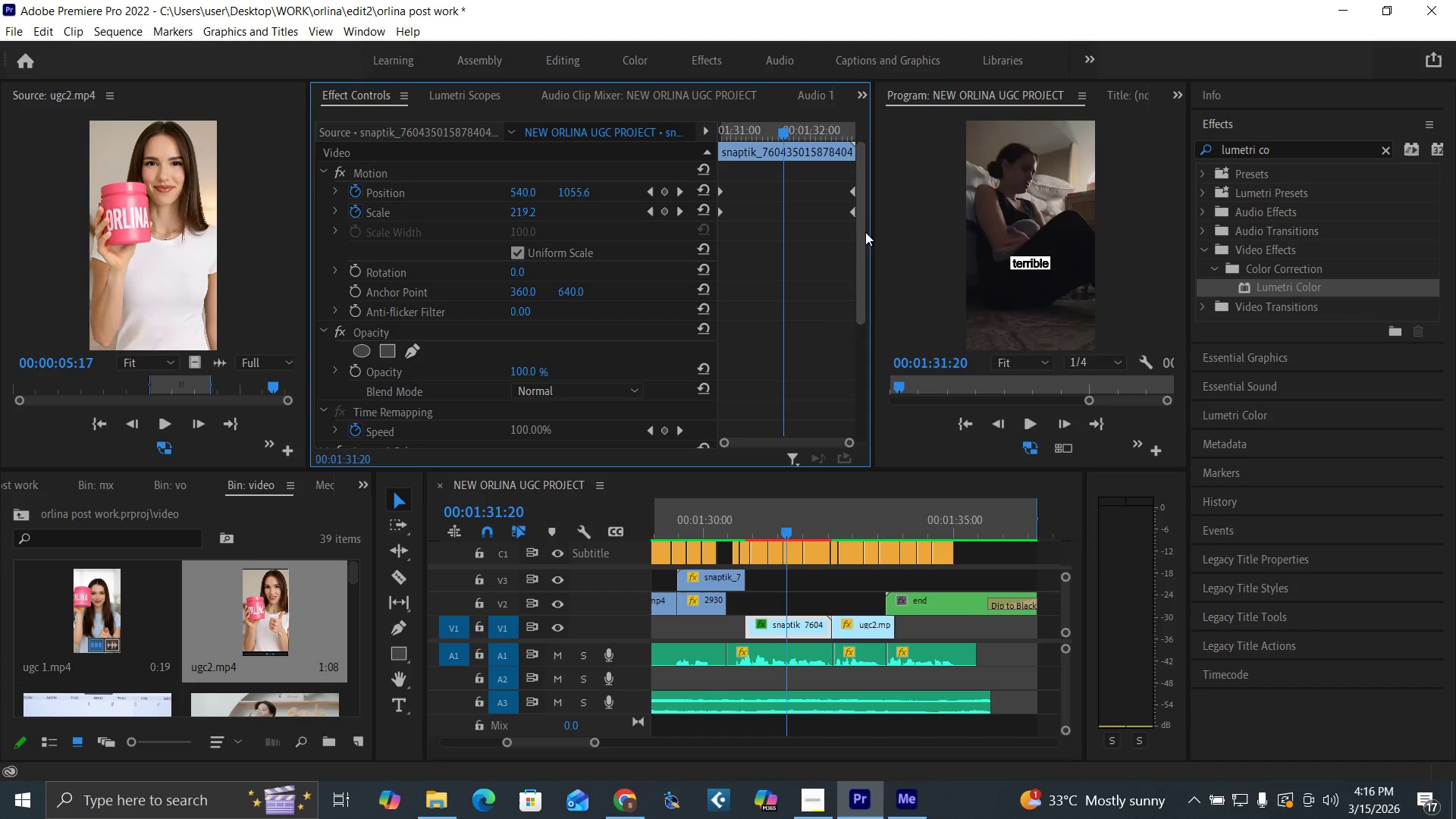 
left_click_drag(start_coordinate=[861, 250], to_coordinate=[850, 394])
 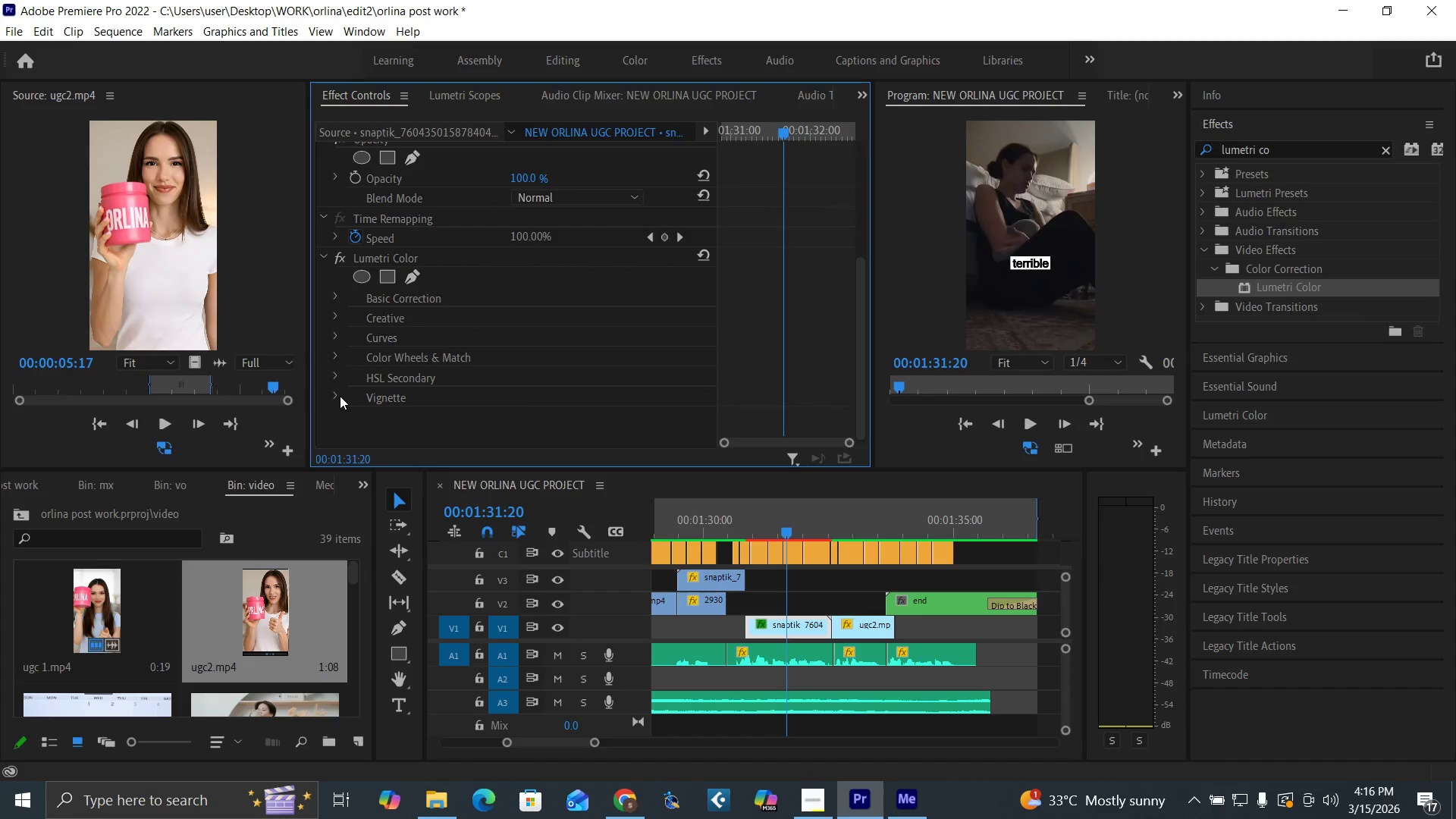 
left_click([337, 397])
 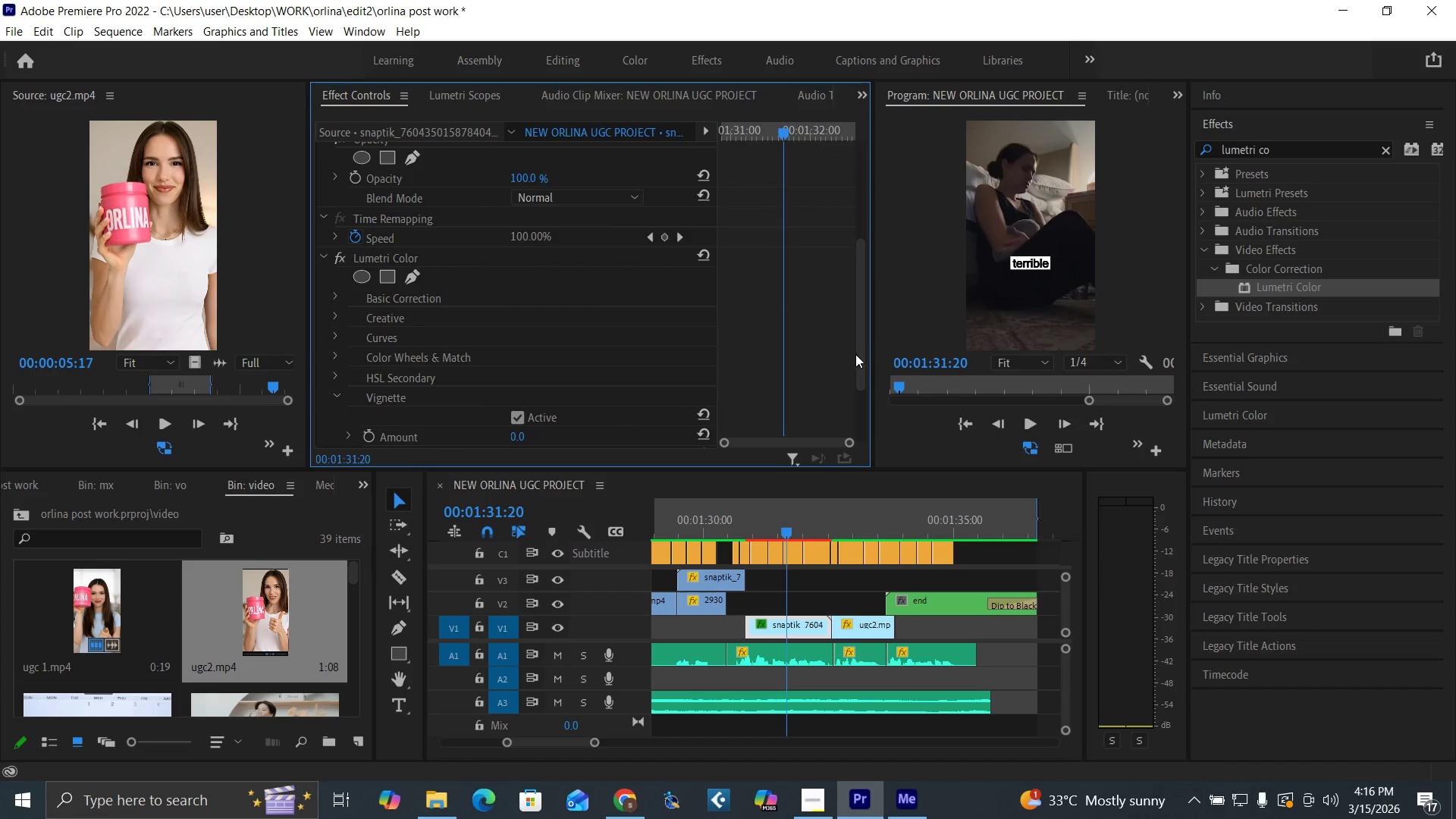 
left_click_drag(start_coordinate=[860, 360], to_coordinate=[865, 441])
 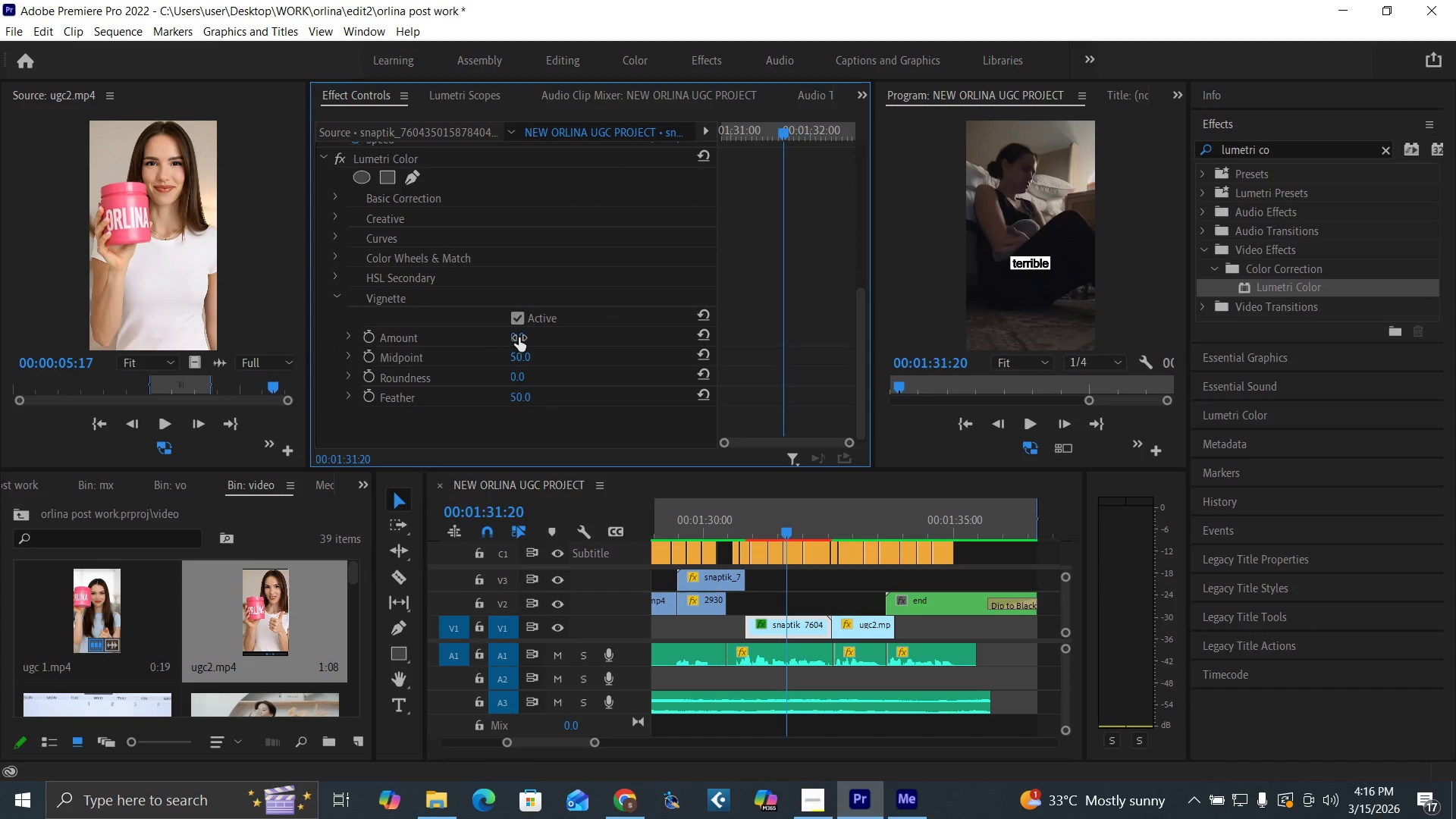 
left_click_drag(start_coordinate=[519, 337], to_coordinate=[761, 317])
 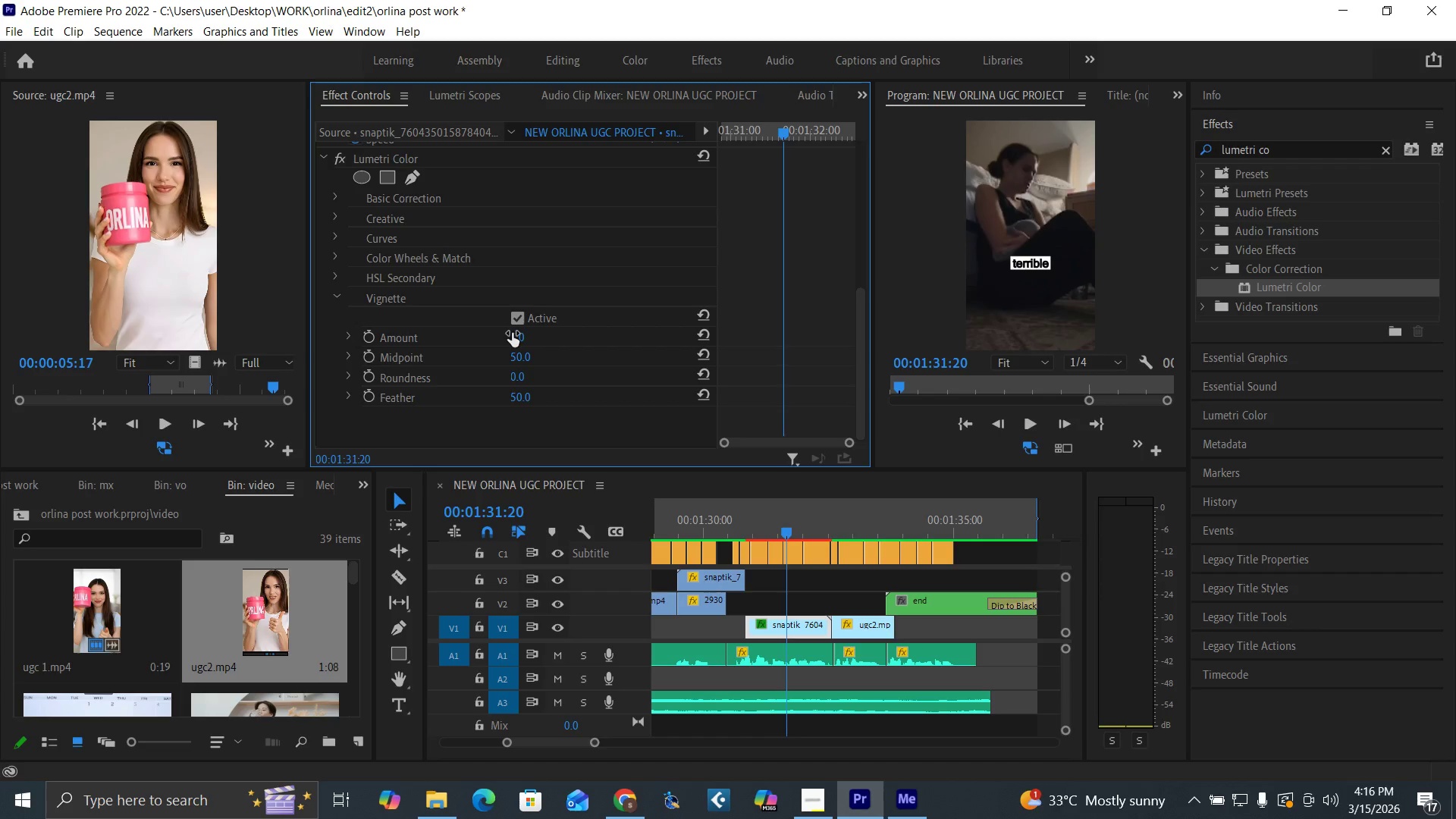 
left_click_drag(start_coordinate=[512, 336], to_coordinate=[583, 337])
 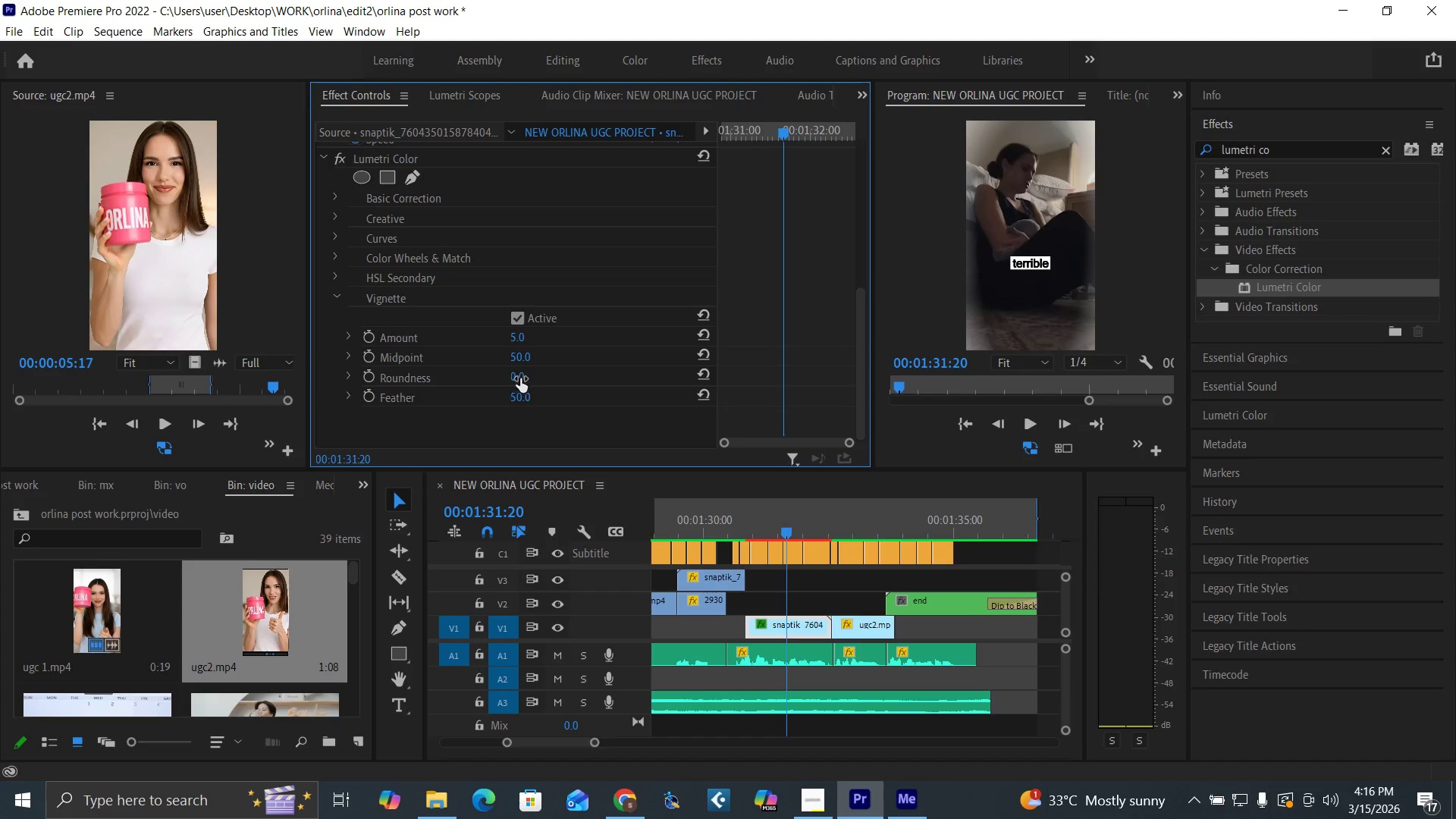 
left_click_drag(start_coordinate=[519, 377], to_coordinate=[376, 446])
 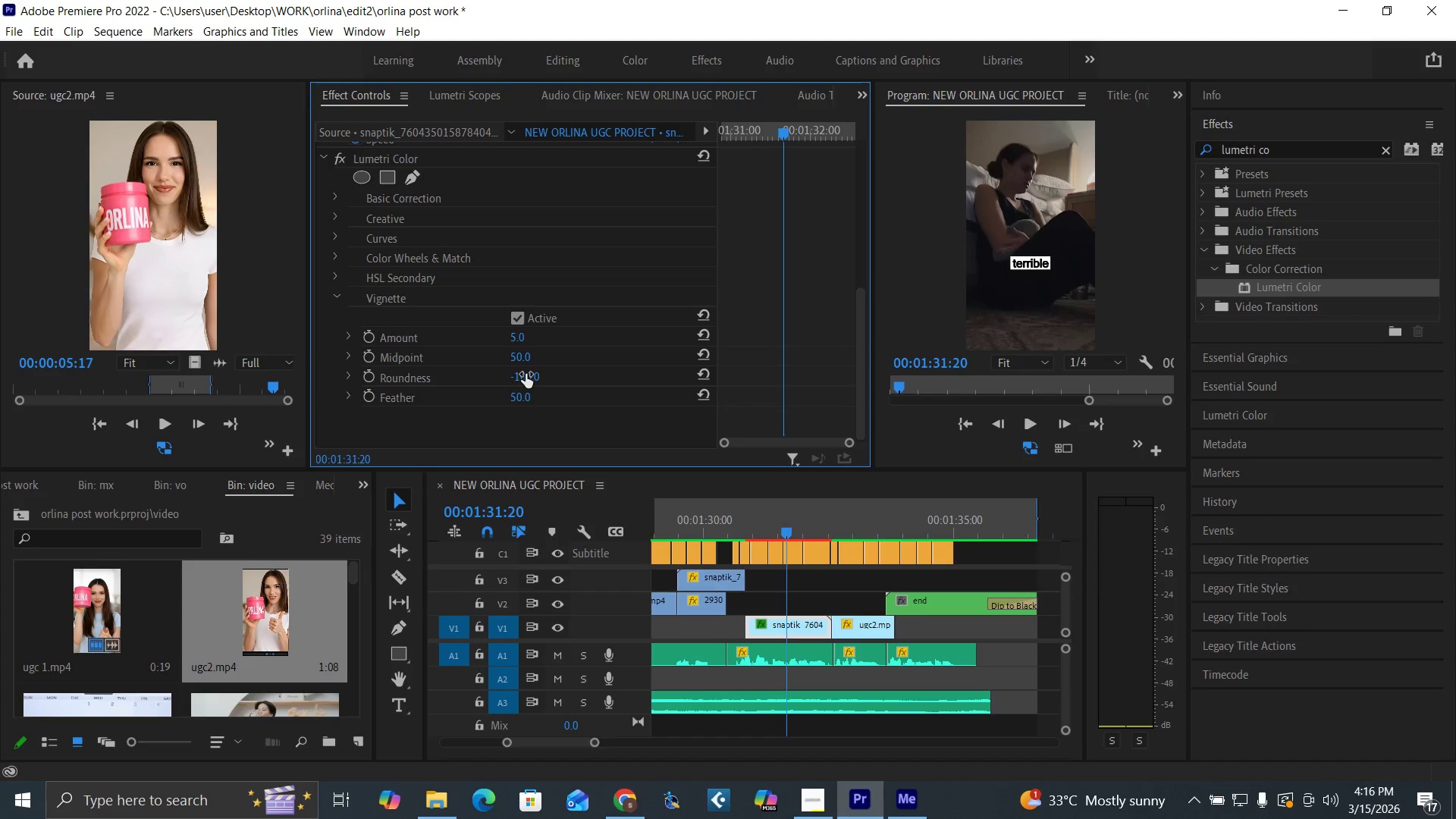 
left_click_drag(start_coordinate=[526, 374], to_coordinate=[1102, 257])
 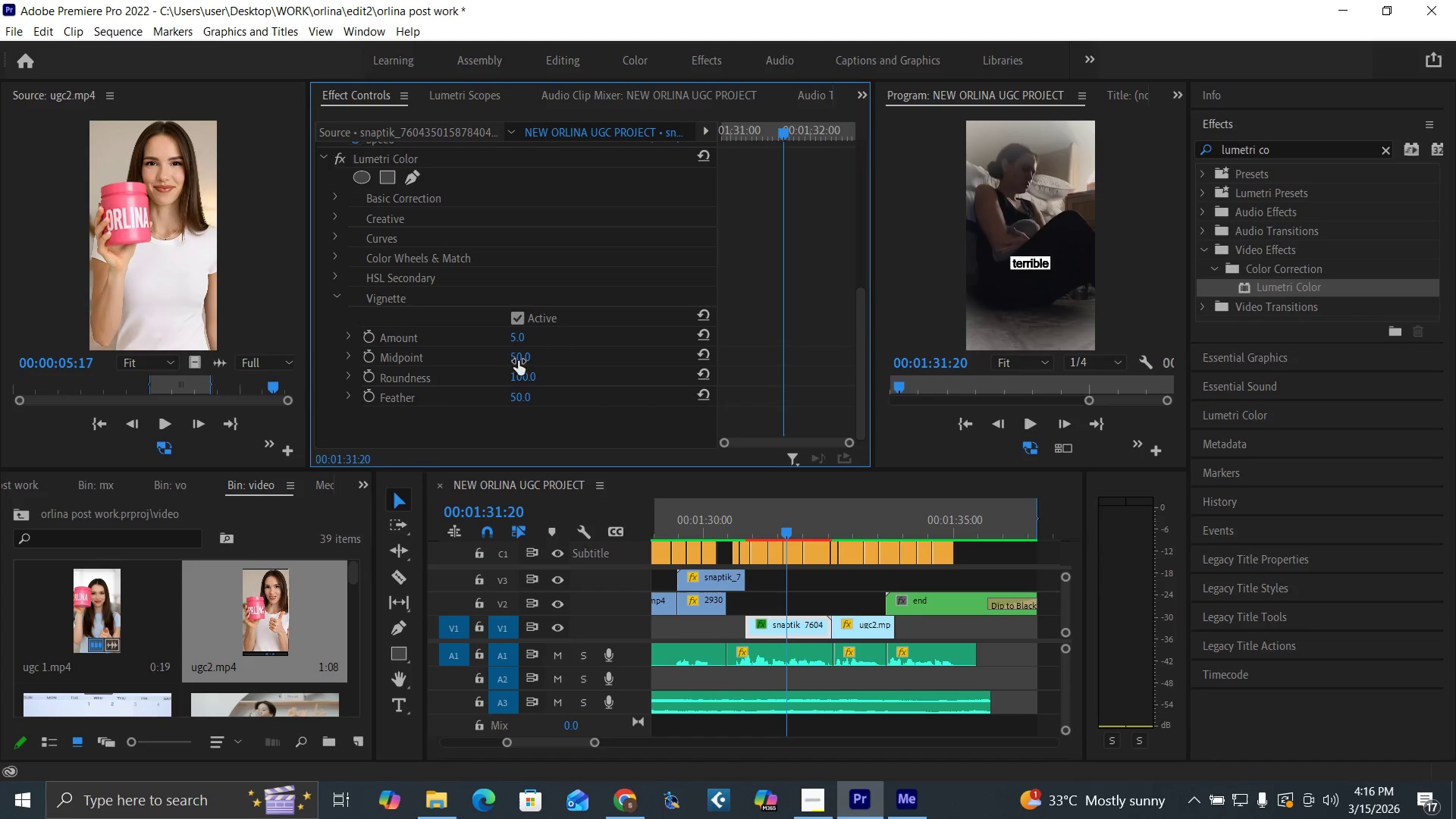 
wait(5.98)
 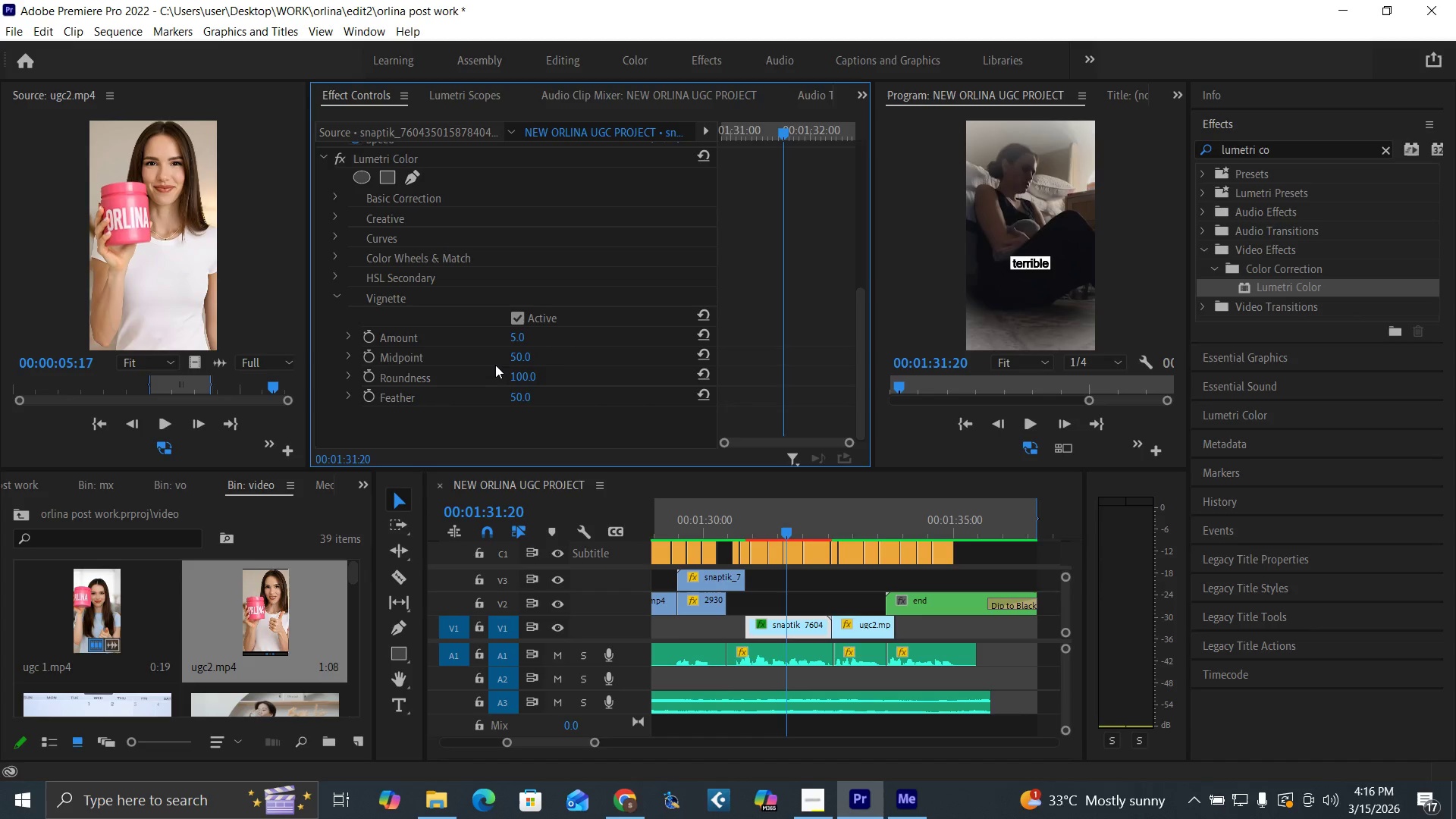 
left_click_drag(start_coordinate=[514, 335], to_coordinate=[713, 358])
 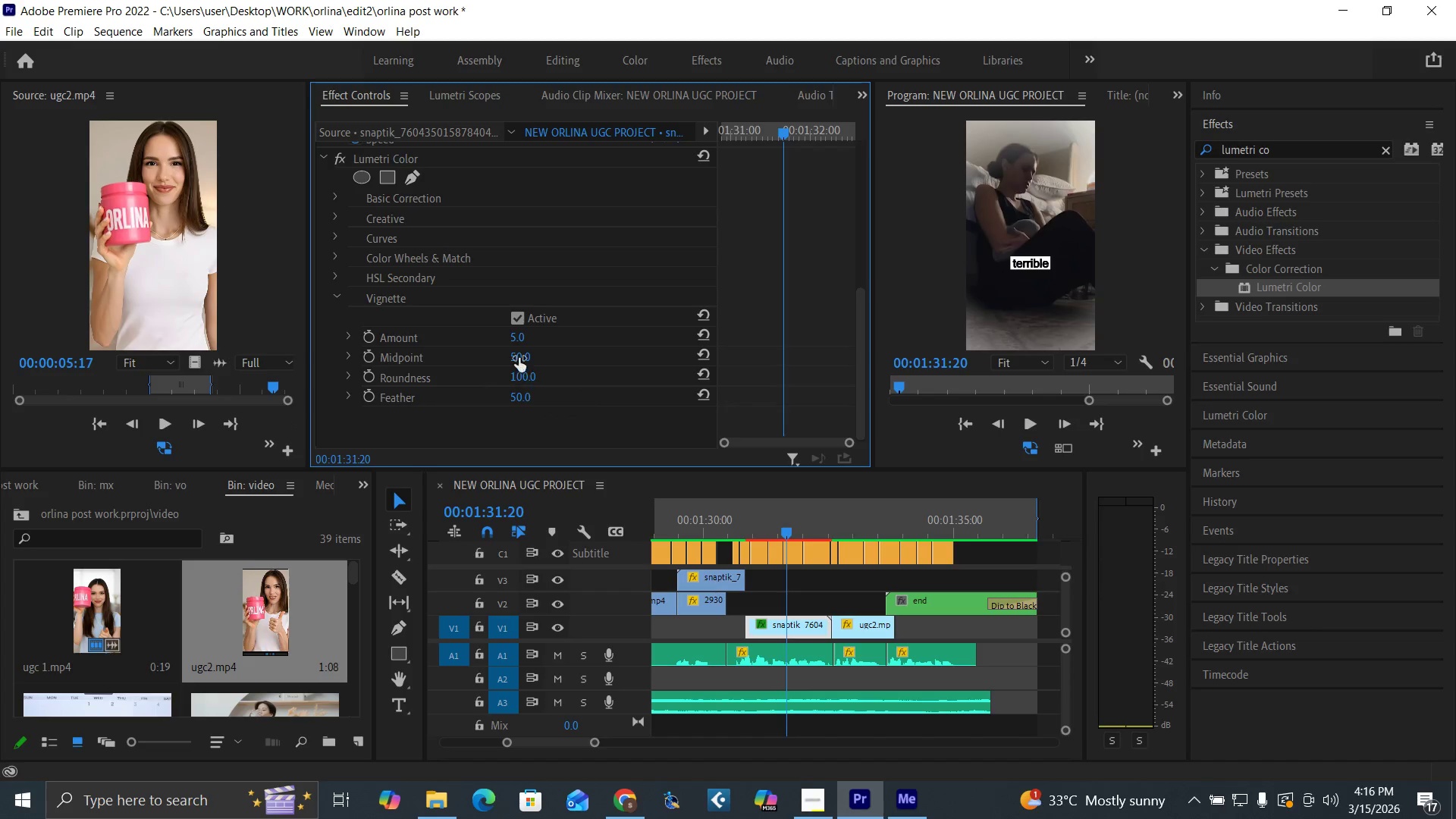 
left_click_drag(start_coordinate=[519, 356], to_coordinate=[472, 394])
 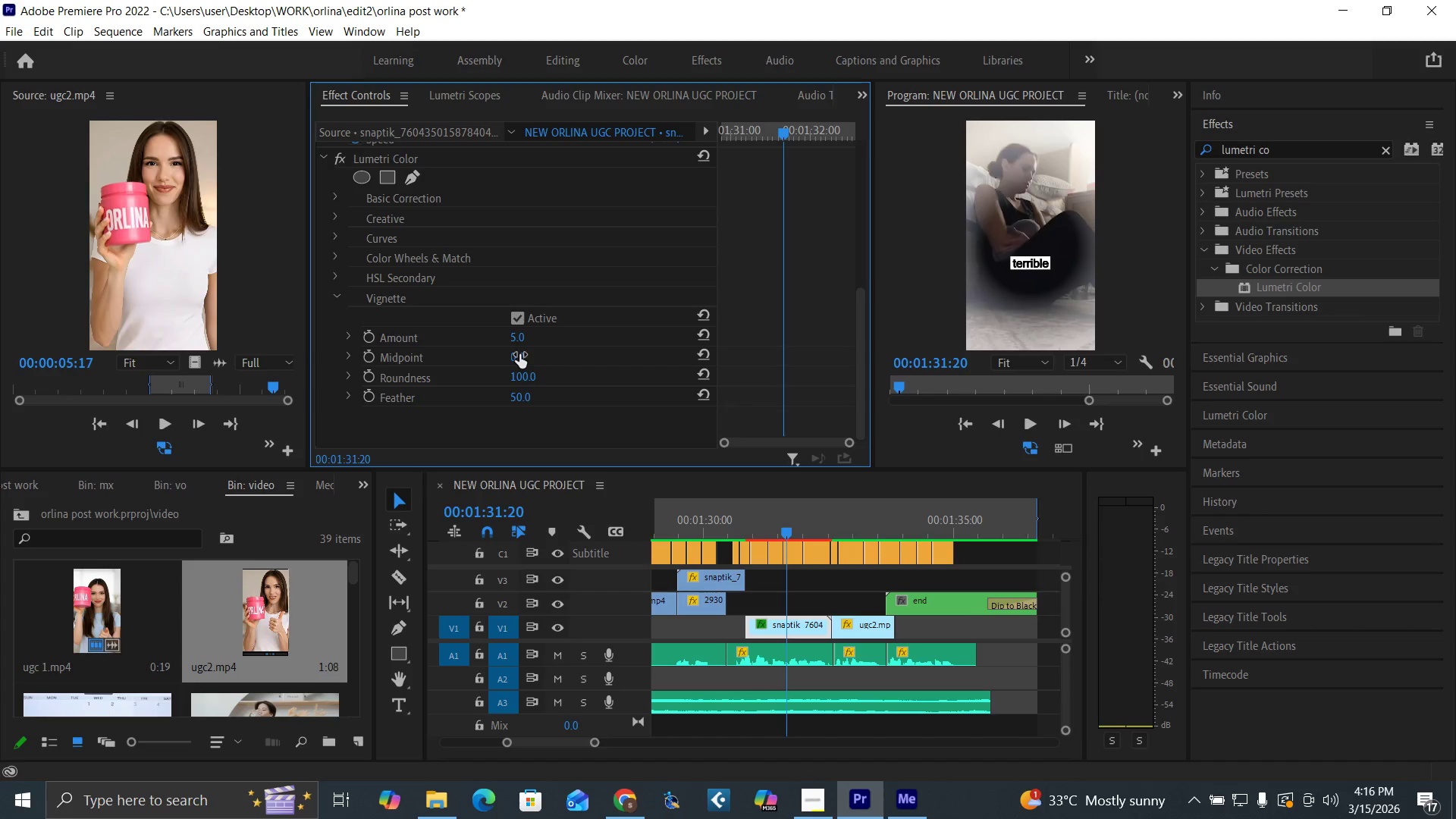 
left_click_drag(start_coordinate=[519, 354], to_coordinate=[539, 366])
 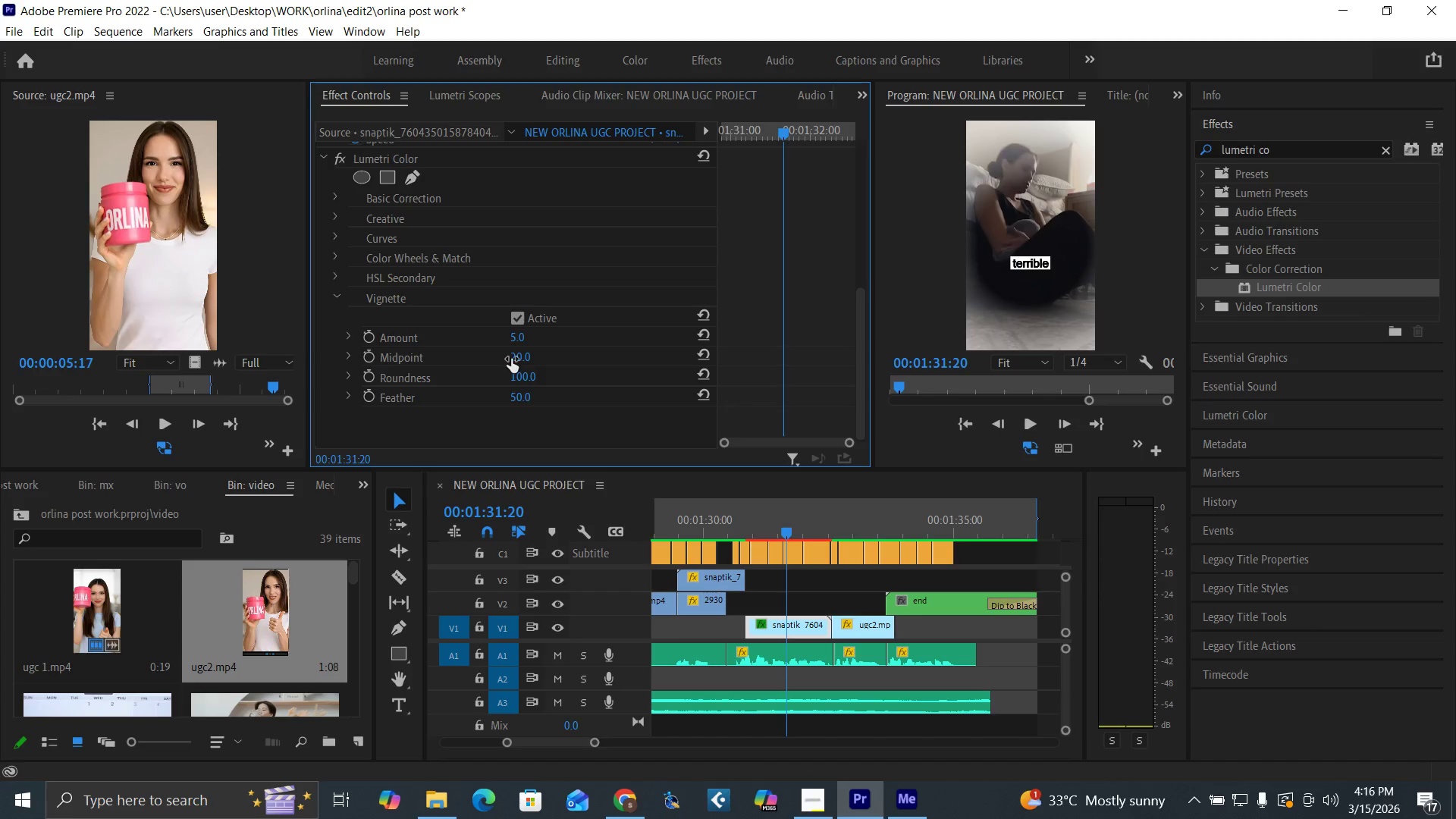 
left_click_drag(start_coordinate=[516, 359], to_coordinate=[537, 359])
 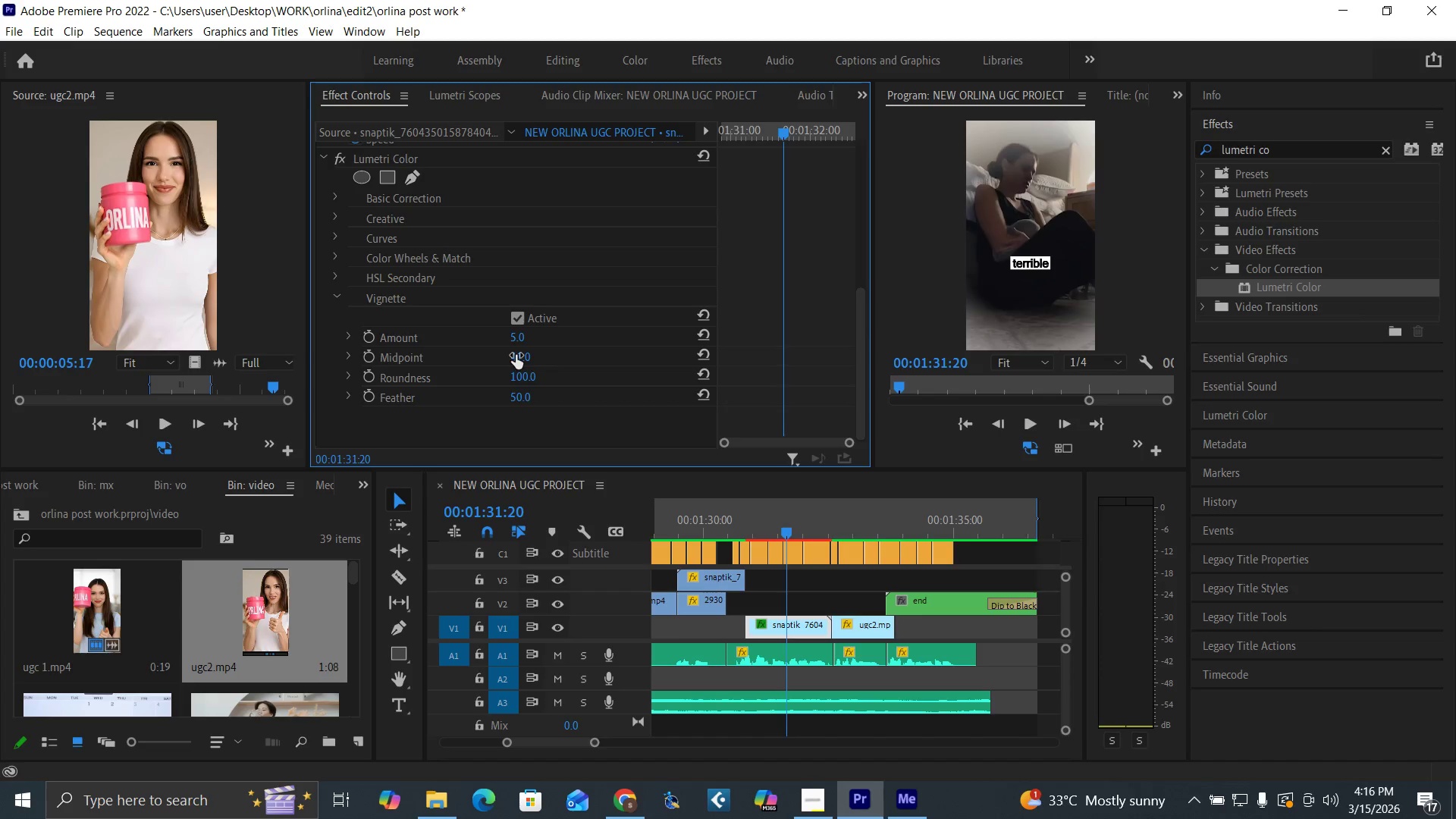 
left_click_drag(start_coordinate=[516, 355], to_coordinate=[542, 350])
 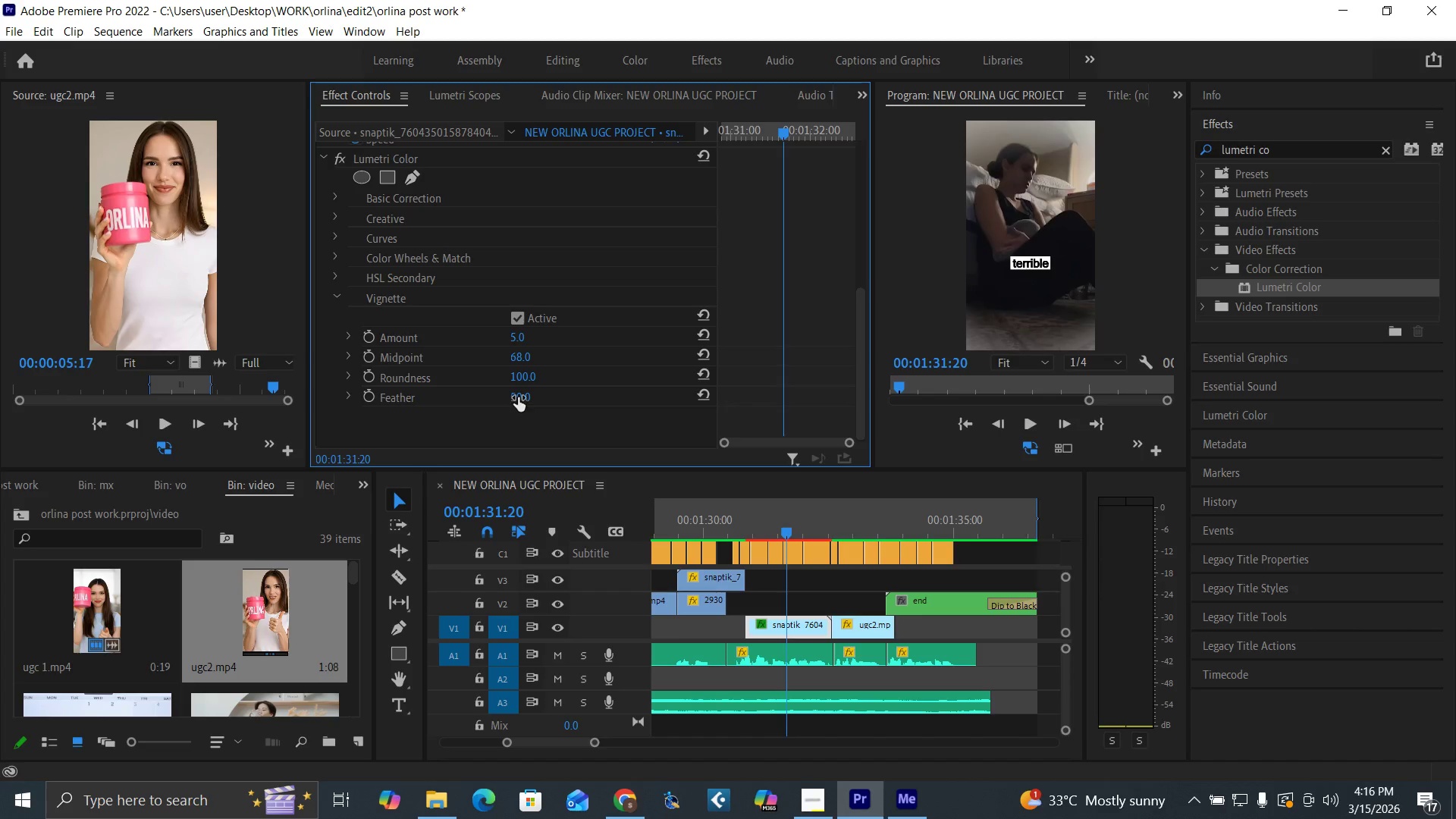 
wait(8.8)
 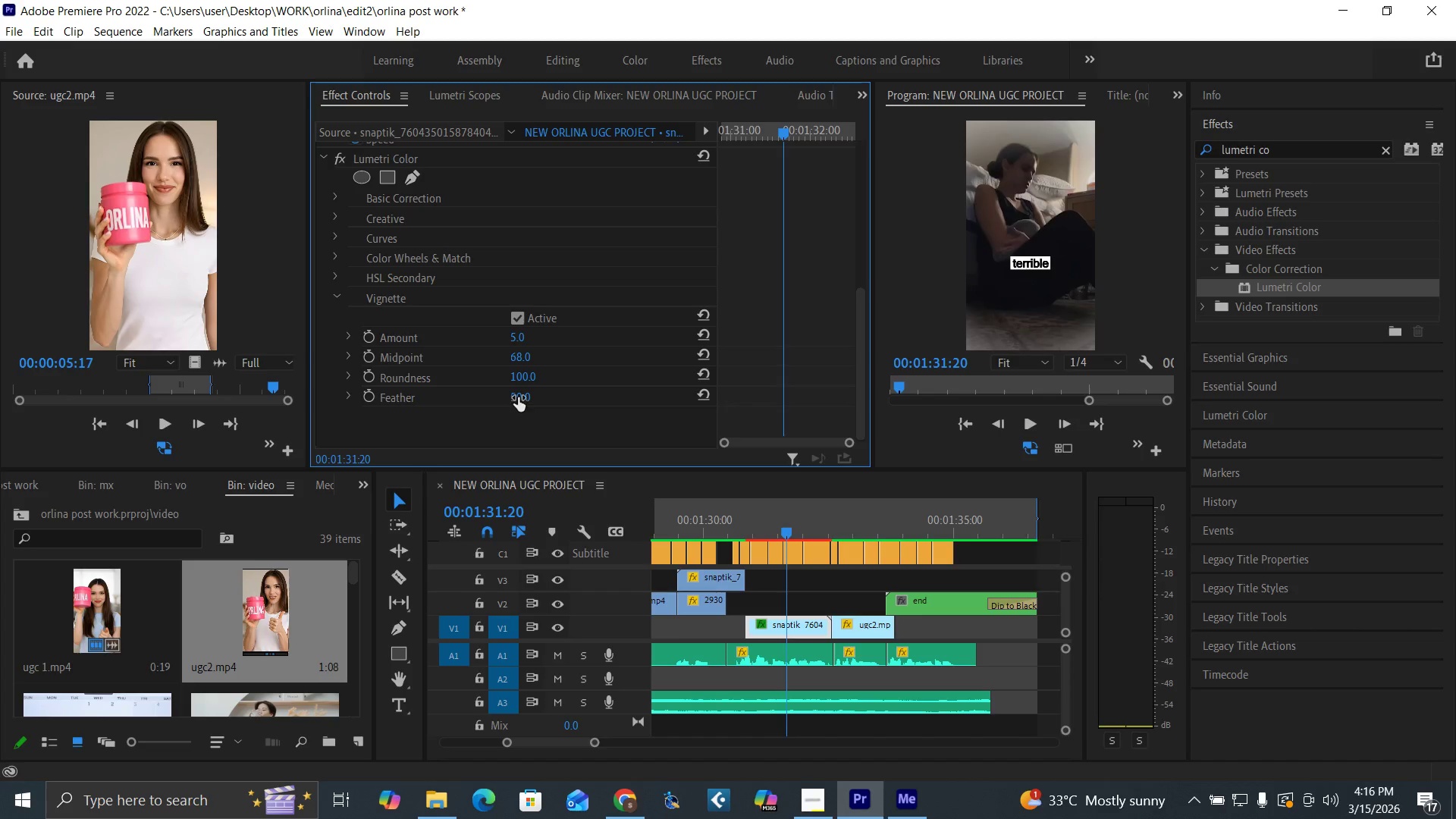 
left_click_drag(start_coordinate=[523, 397], to_coordinate=[325, 433])
 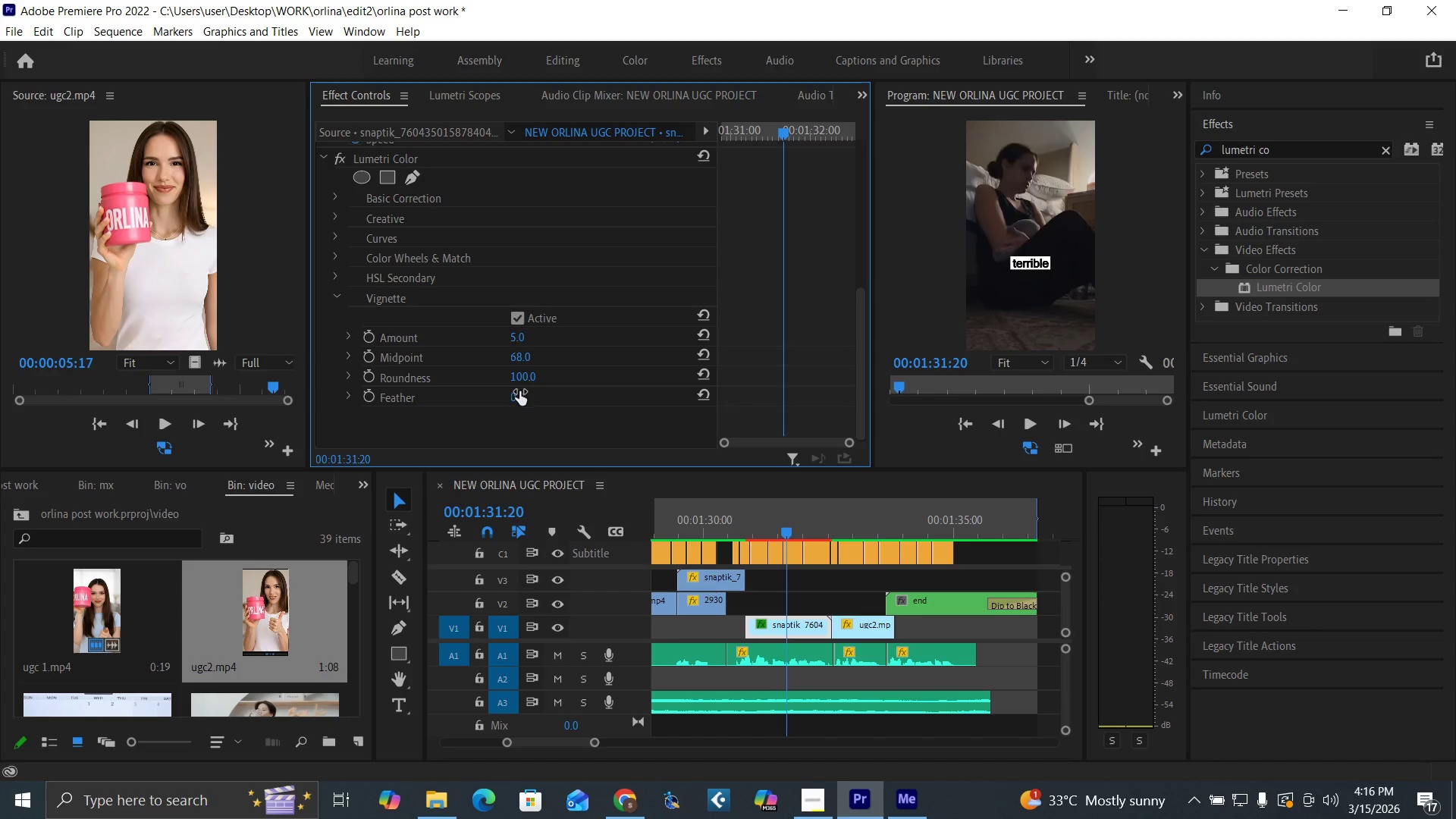 
left_click([519, 391])
 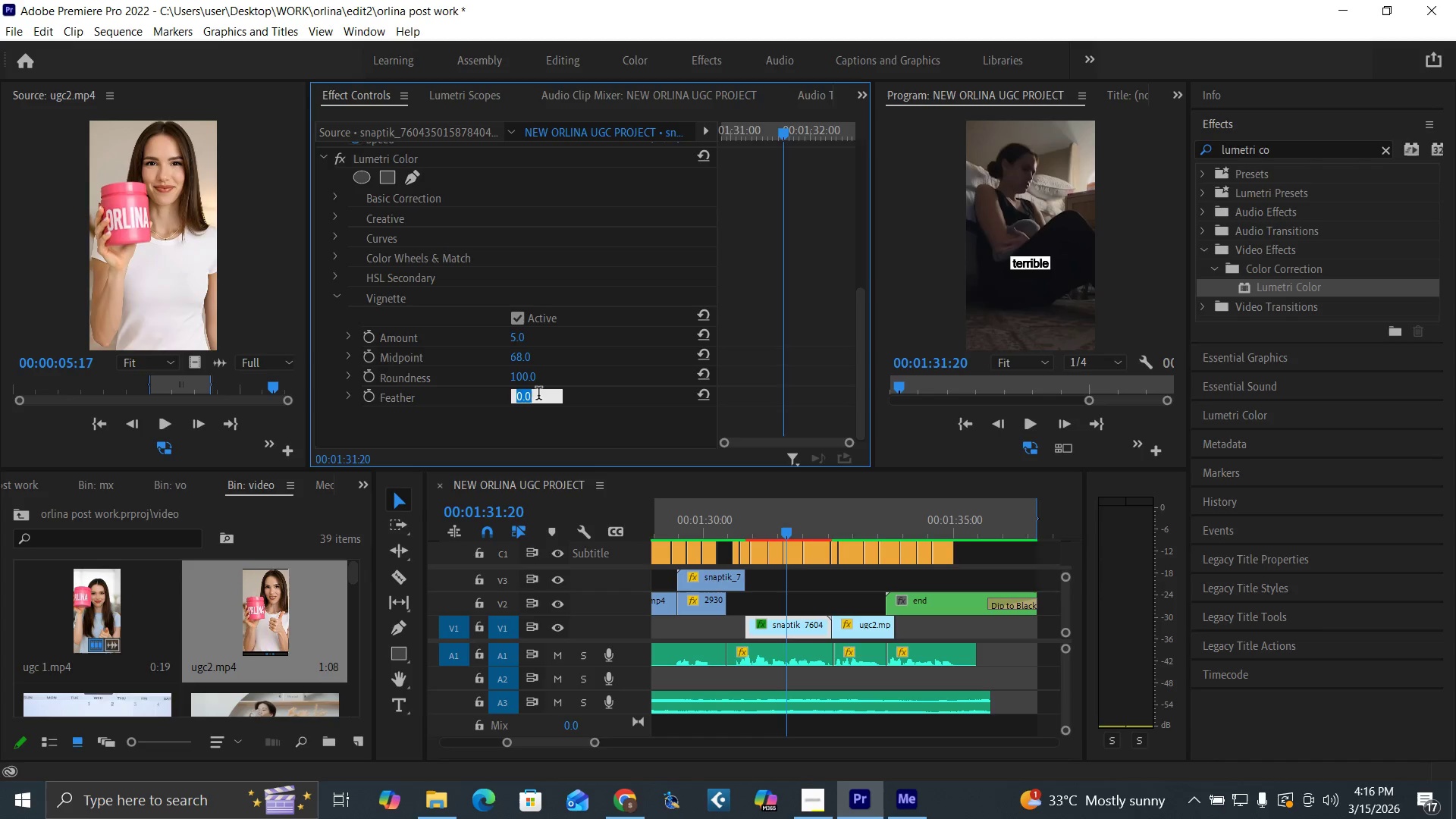 
type(50)
 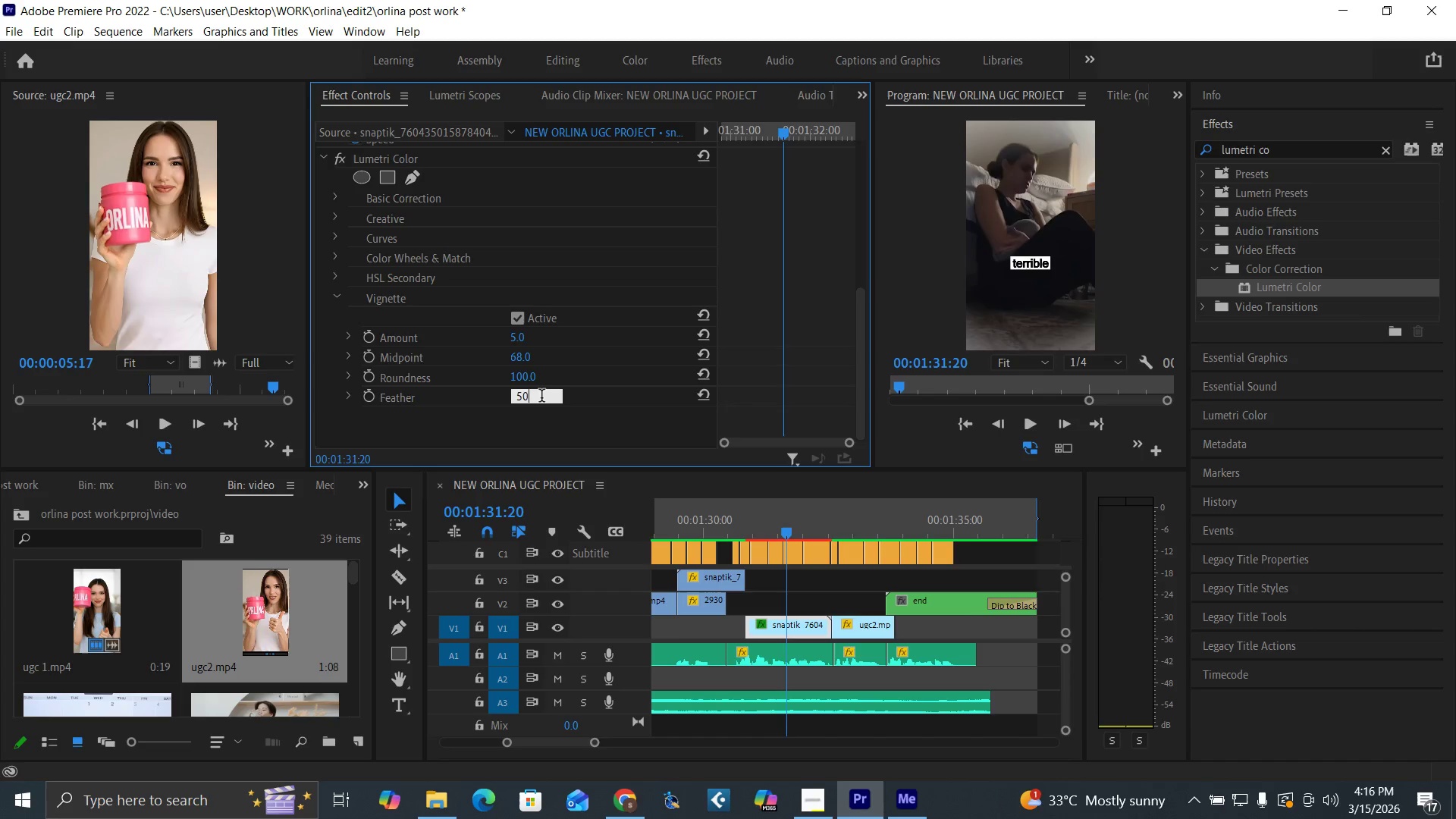 
key(Enter)
 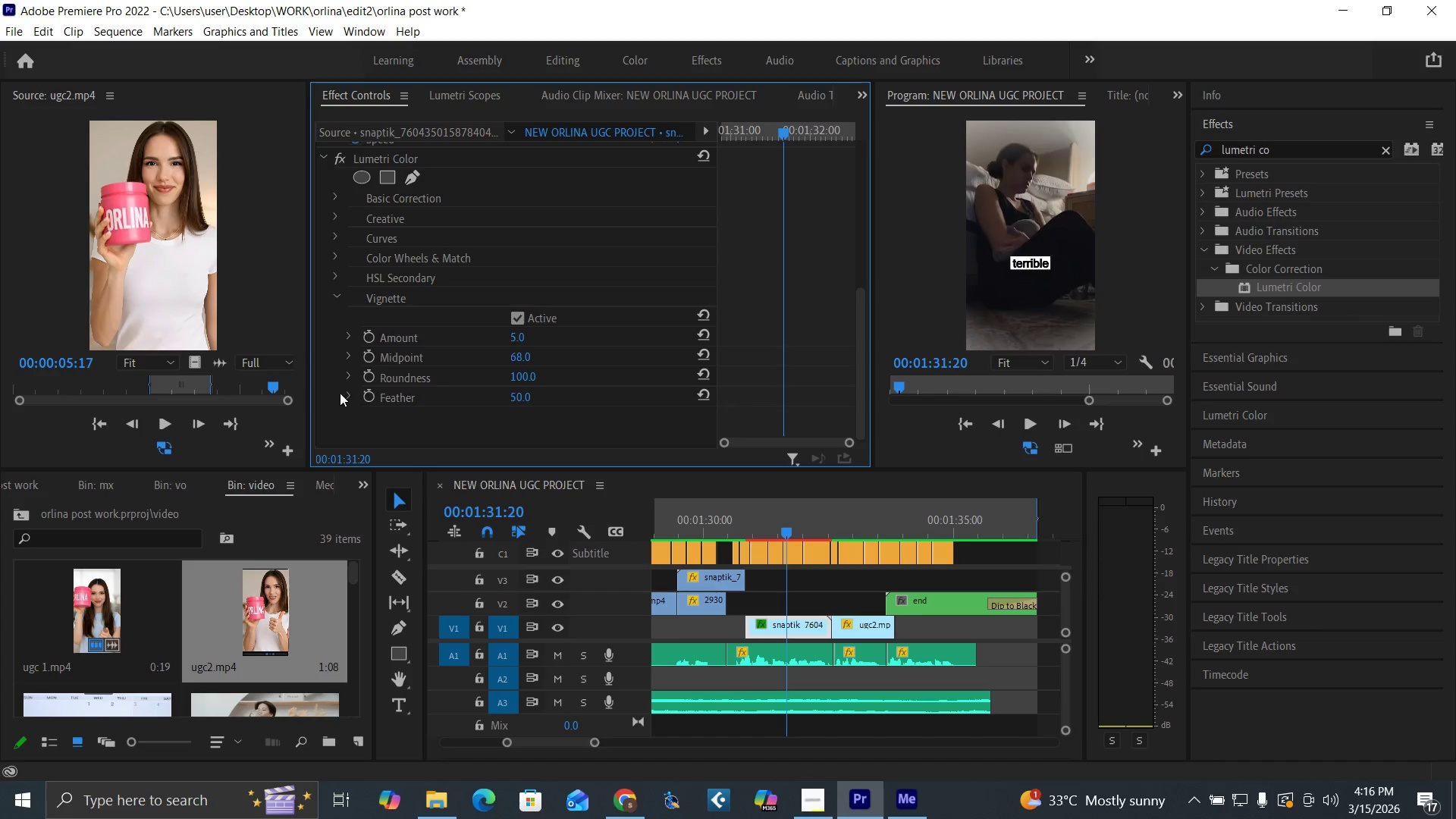 
left_click([347, 377])
 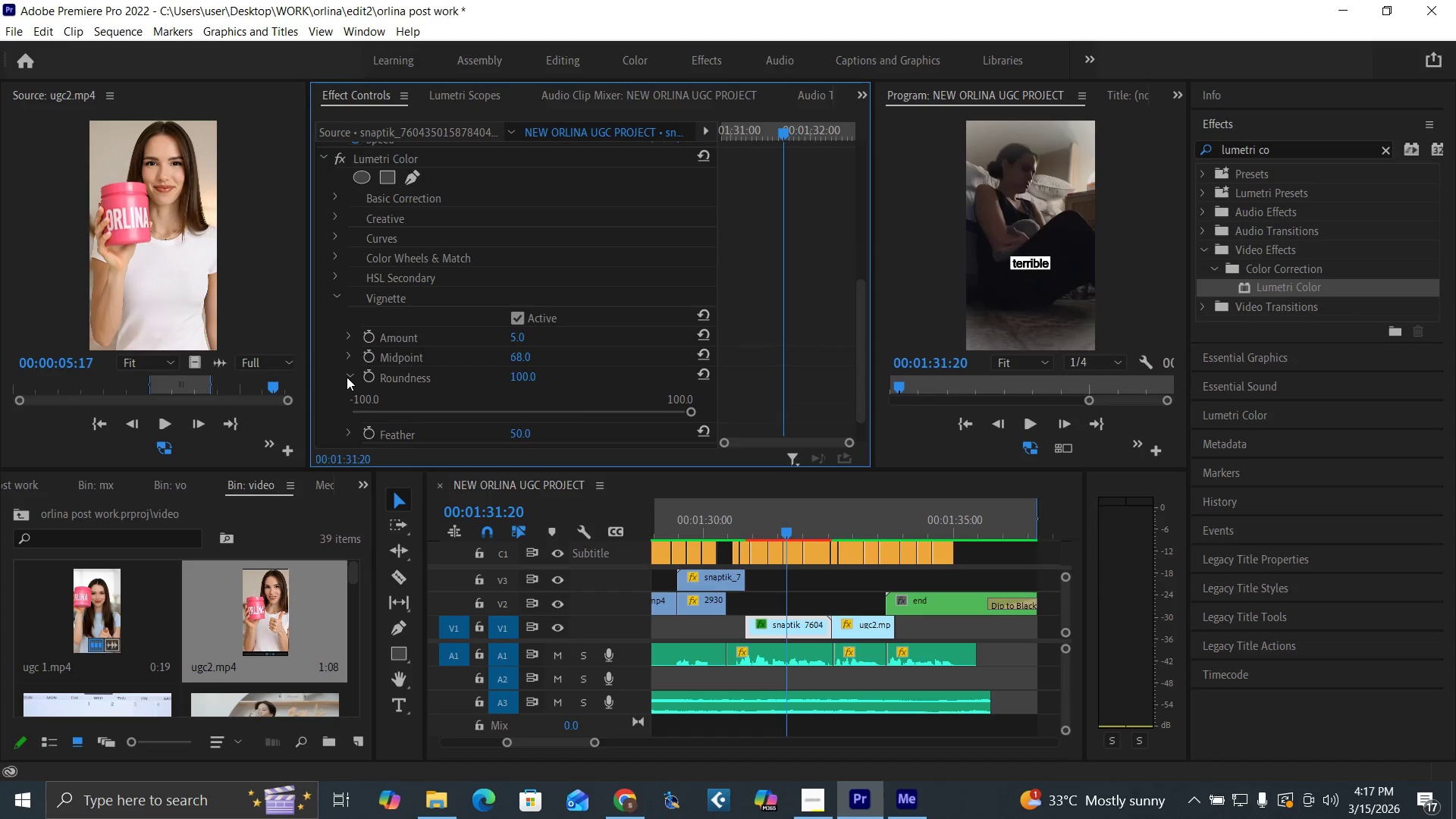 
left_click([347, 377])
 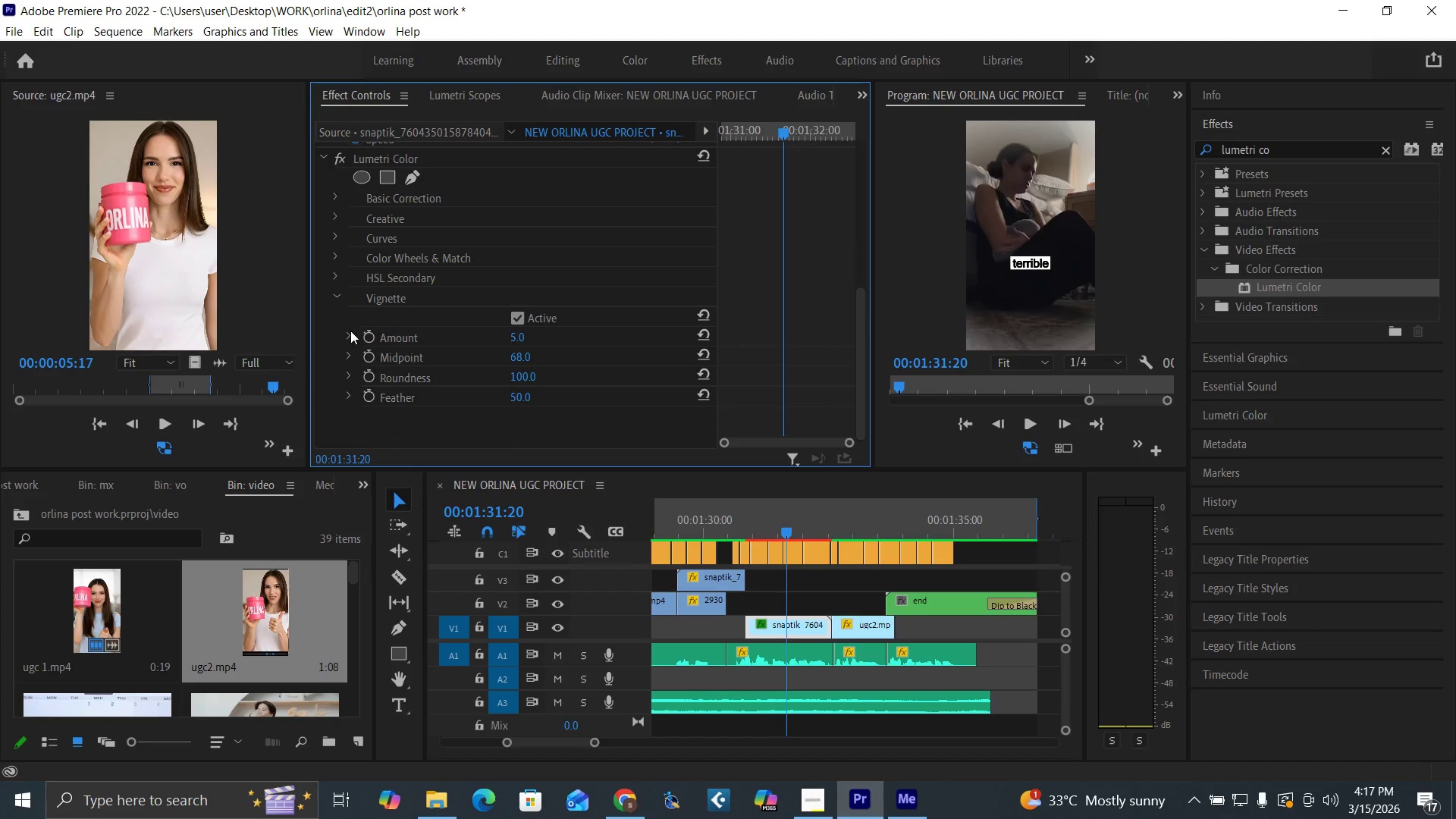 
left_click([346, 334])
 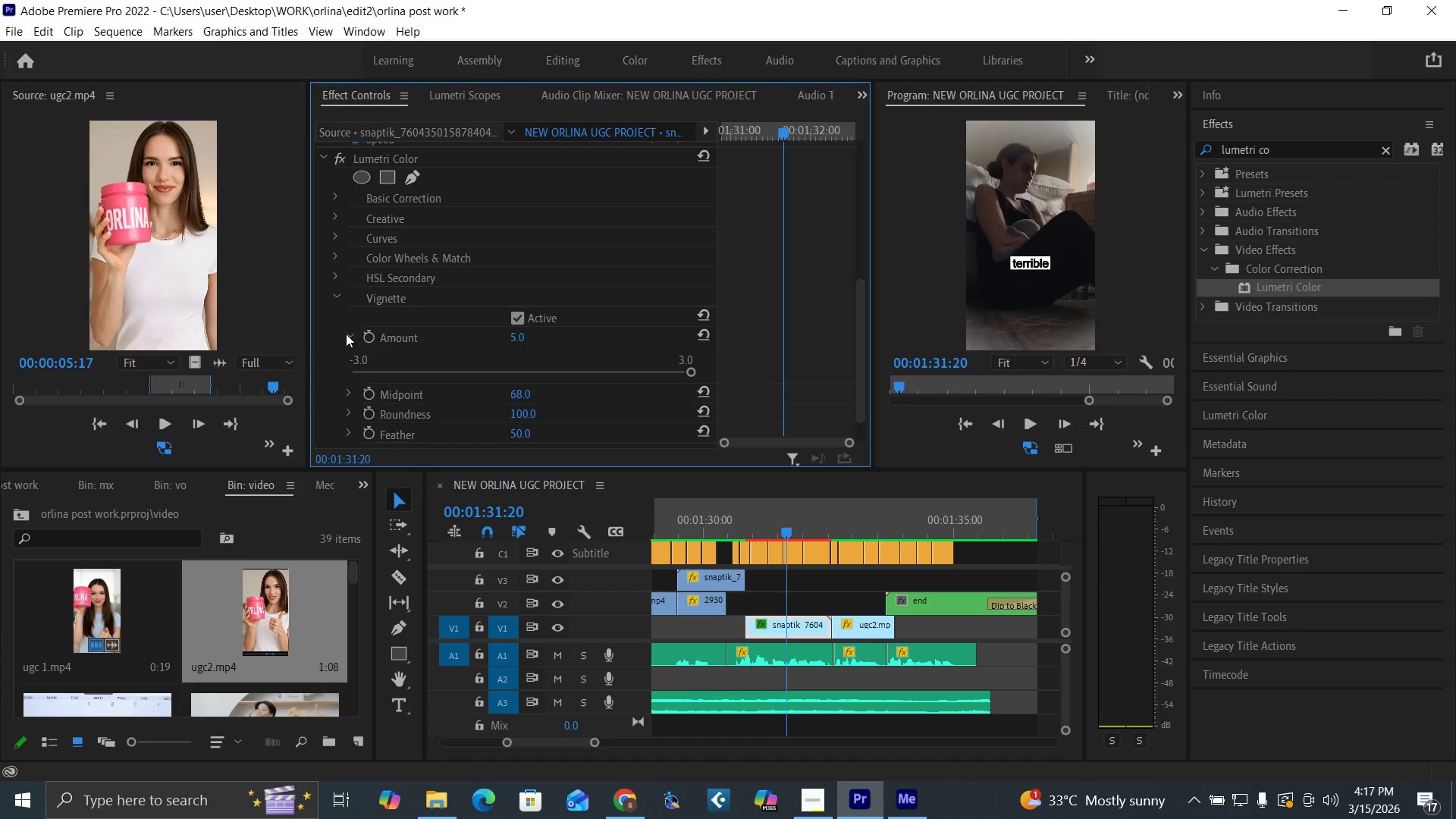 
left_click([346, 334])
 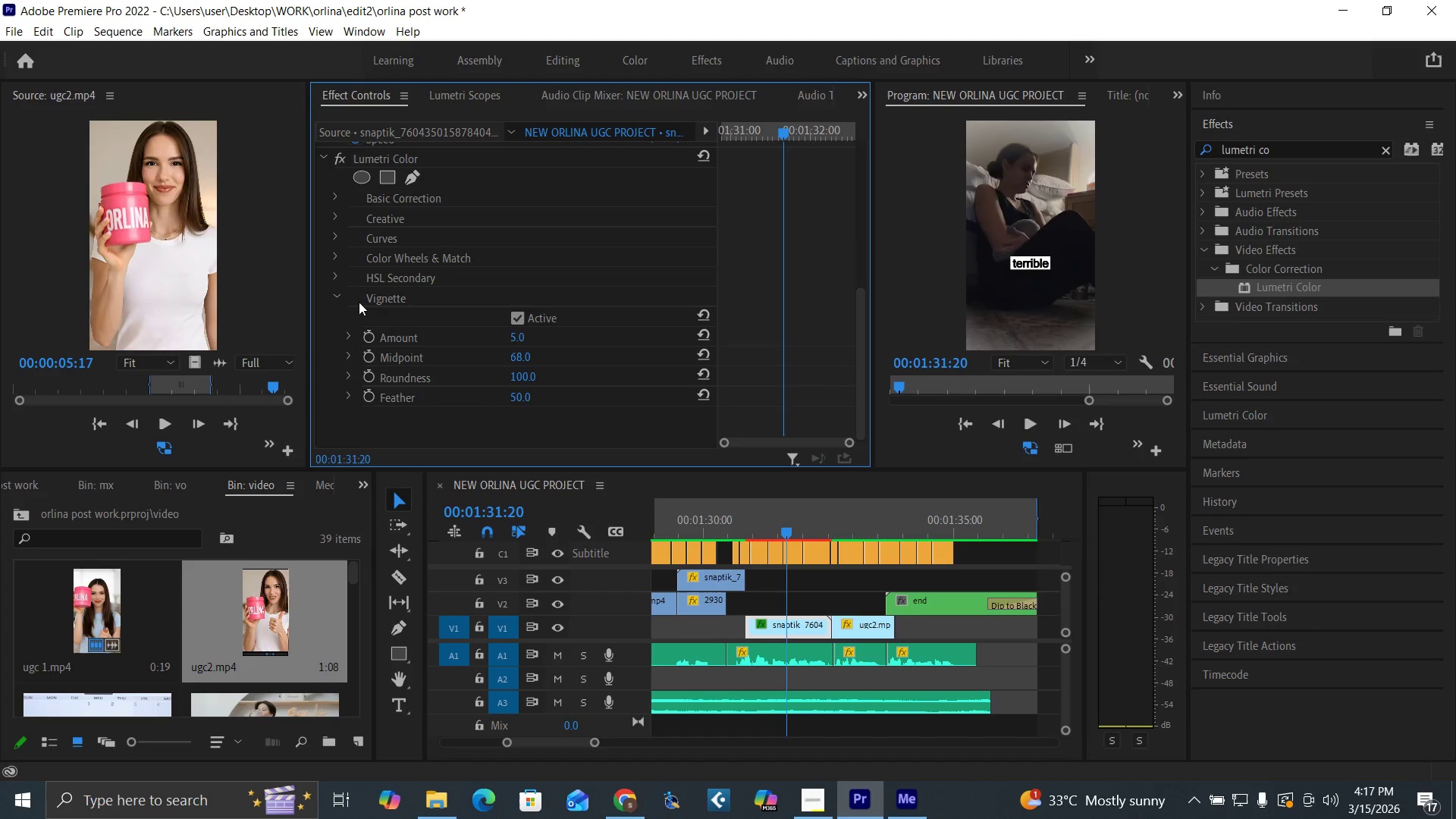 
wait(9.45)
 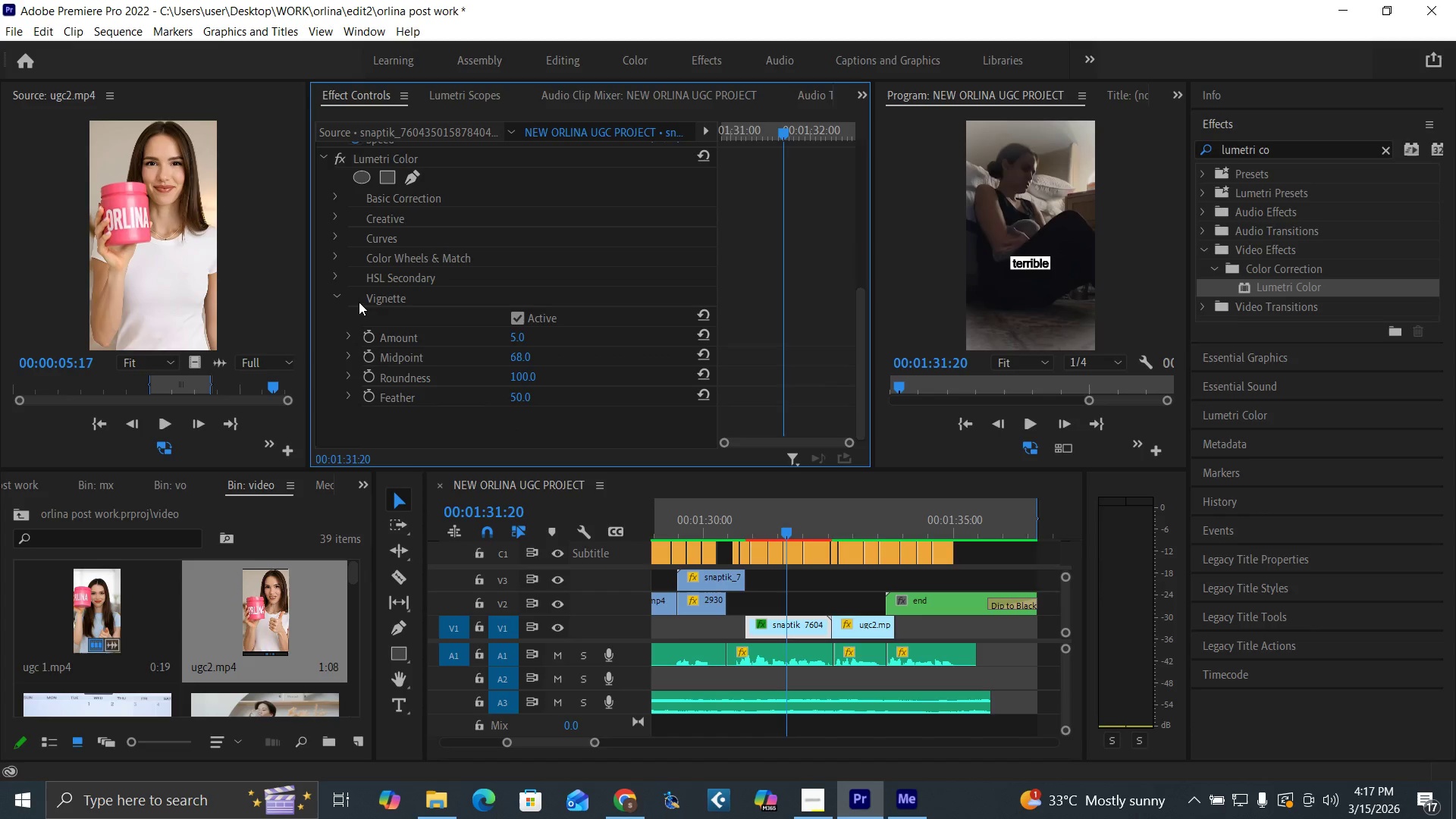 
left_click_drag(start_coordinate=[863, 403], to_coordinate=[887, 423])
 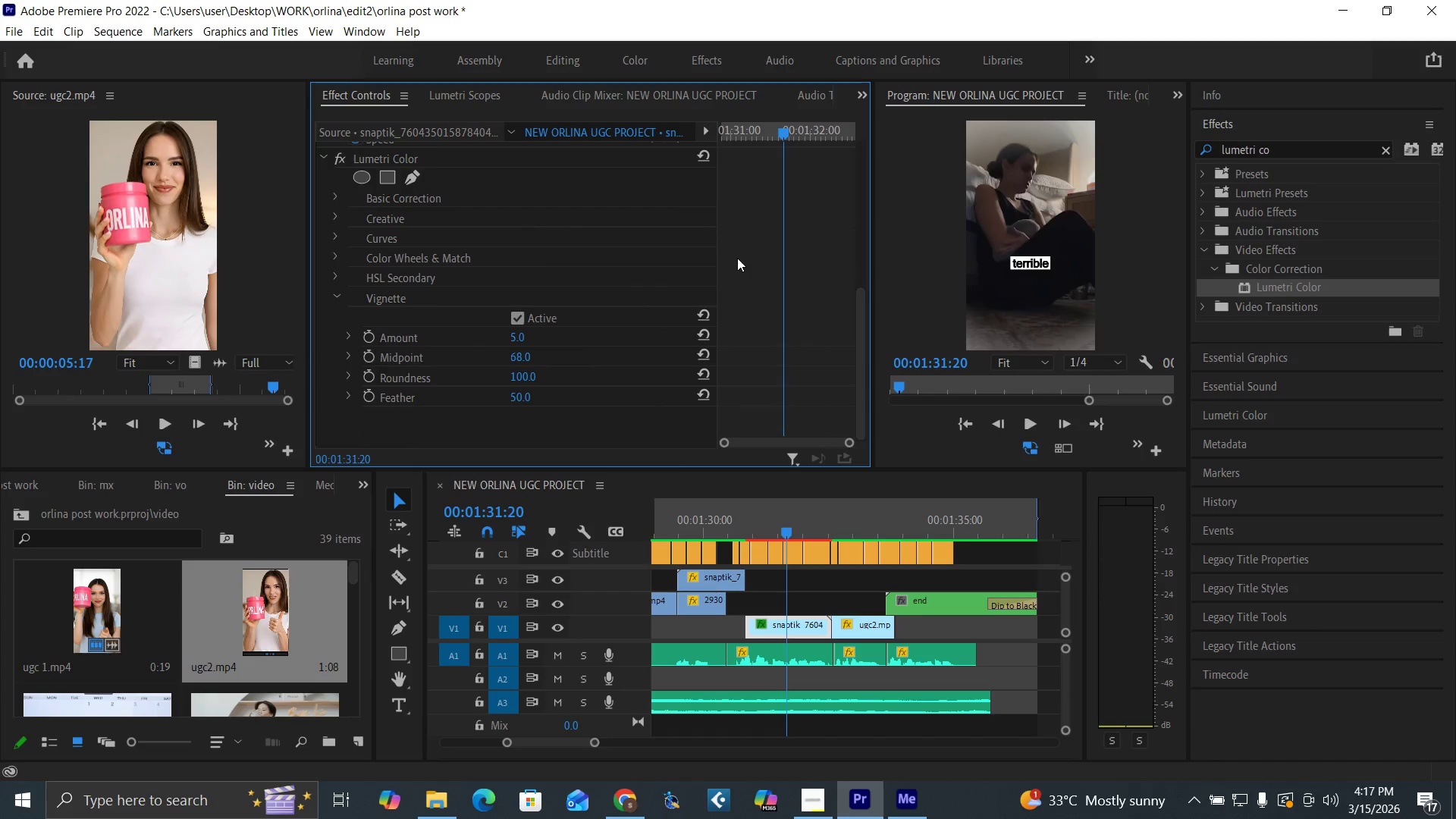 
wait(6.69)
 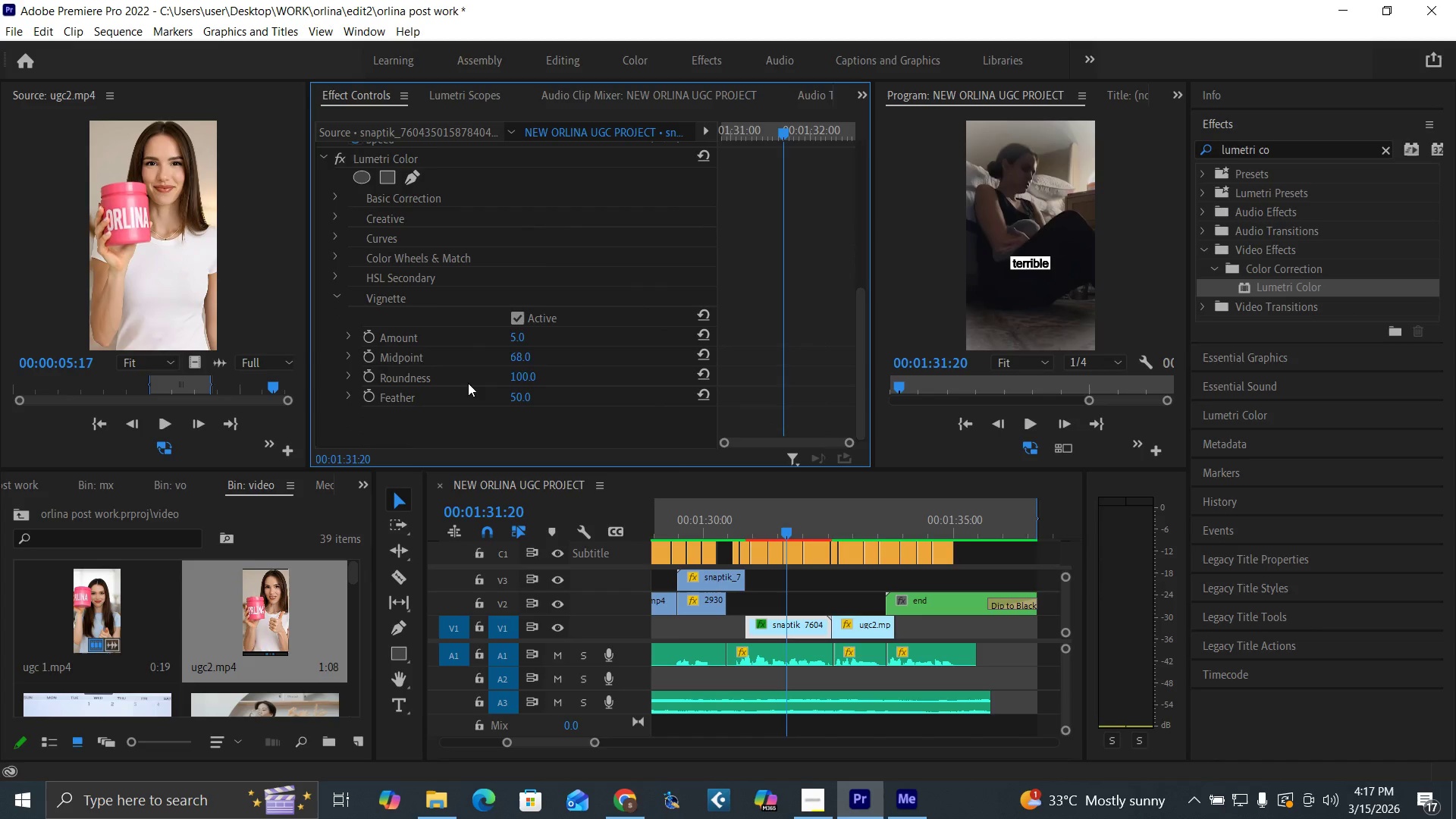 
key(Control+Backquote)
 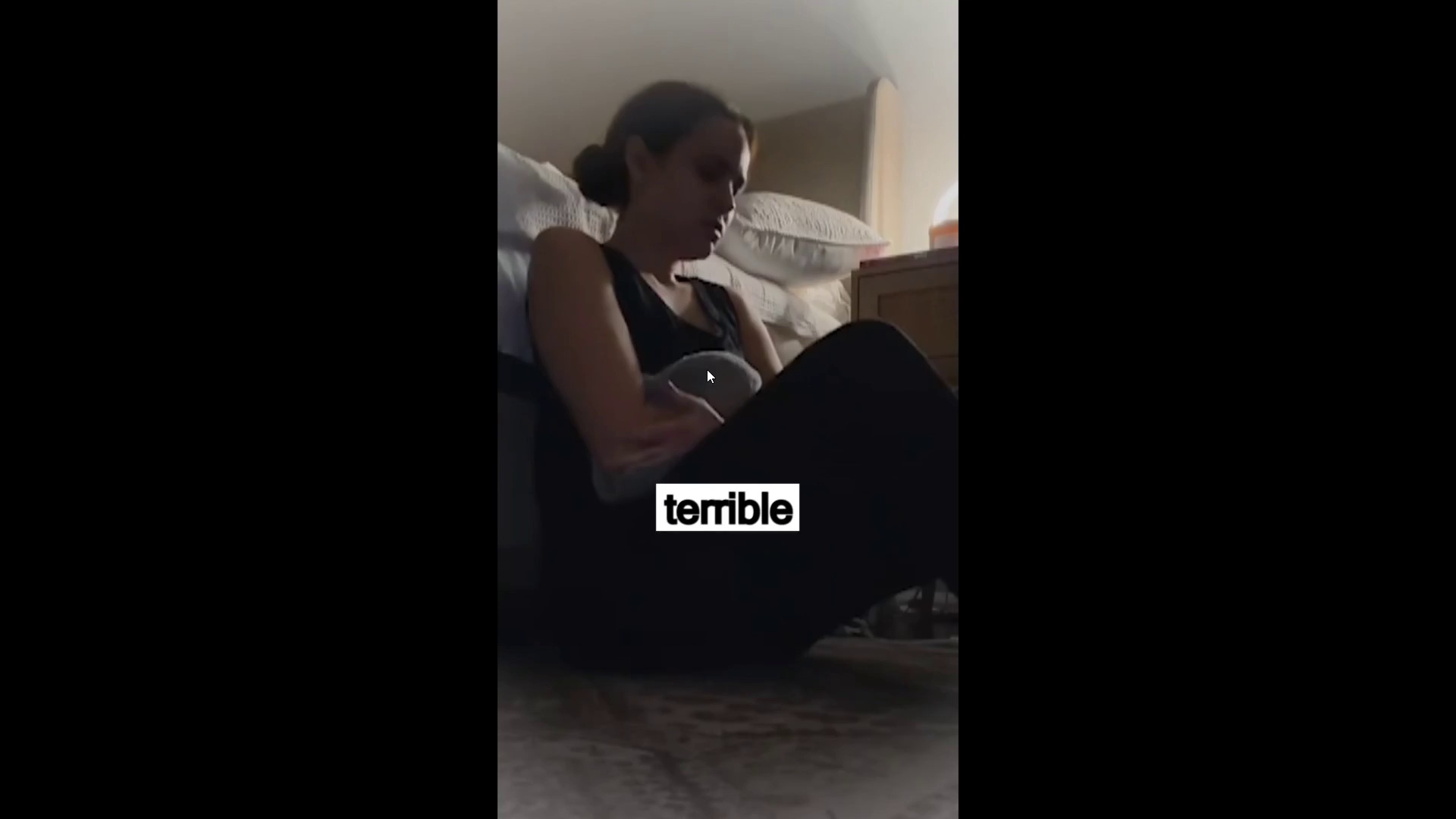 
hold_key(key=ControlLeft, duration=1.52)
 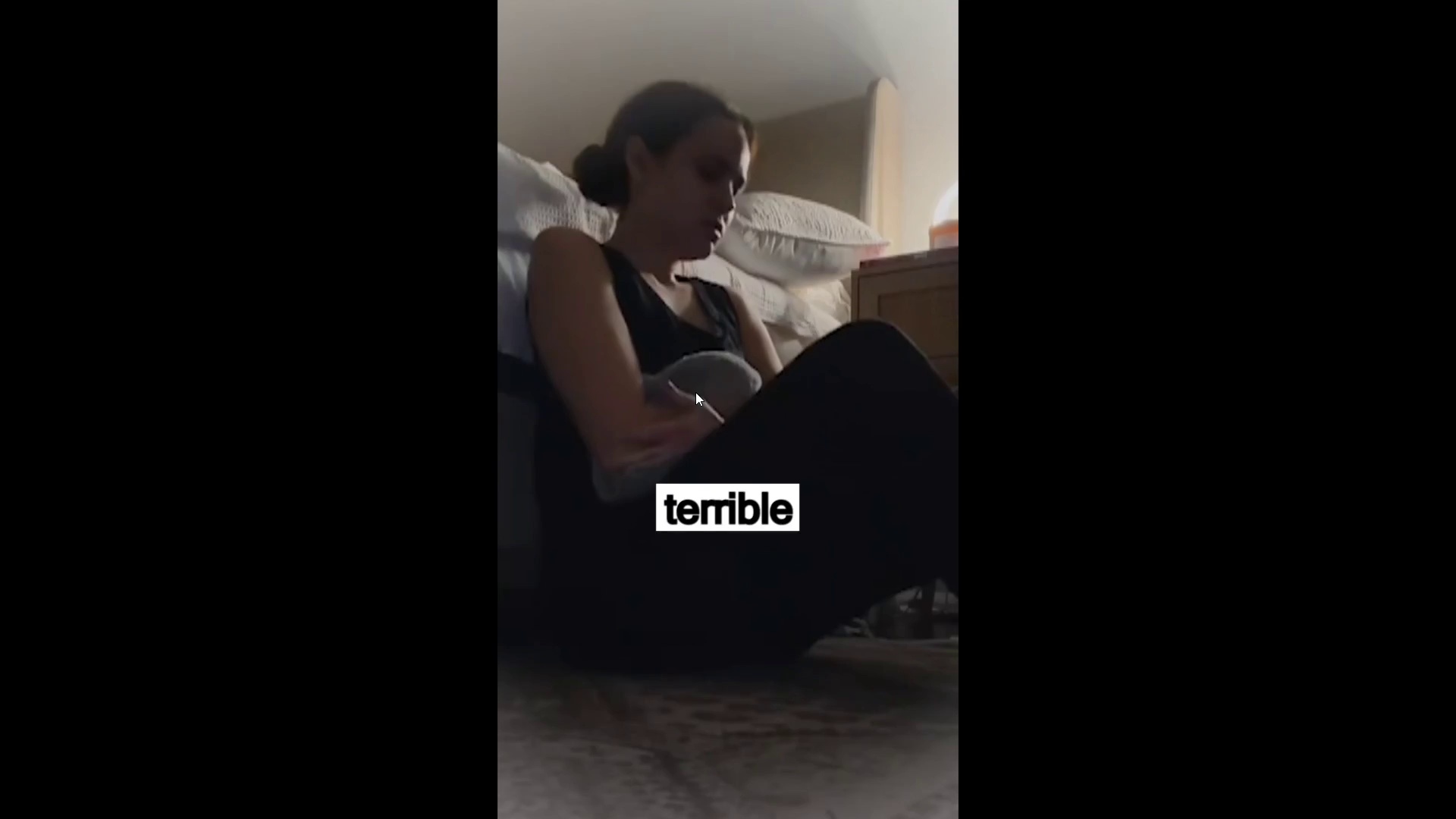 
hold_key(key=ControlLeft, duration=1.5)
 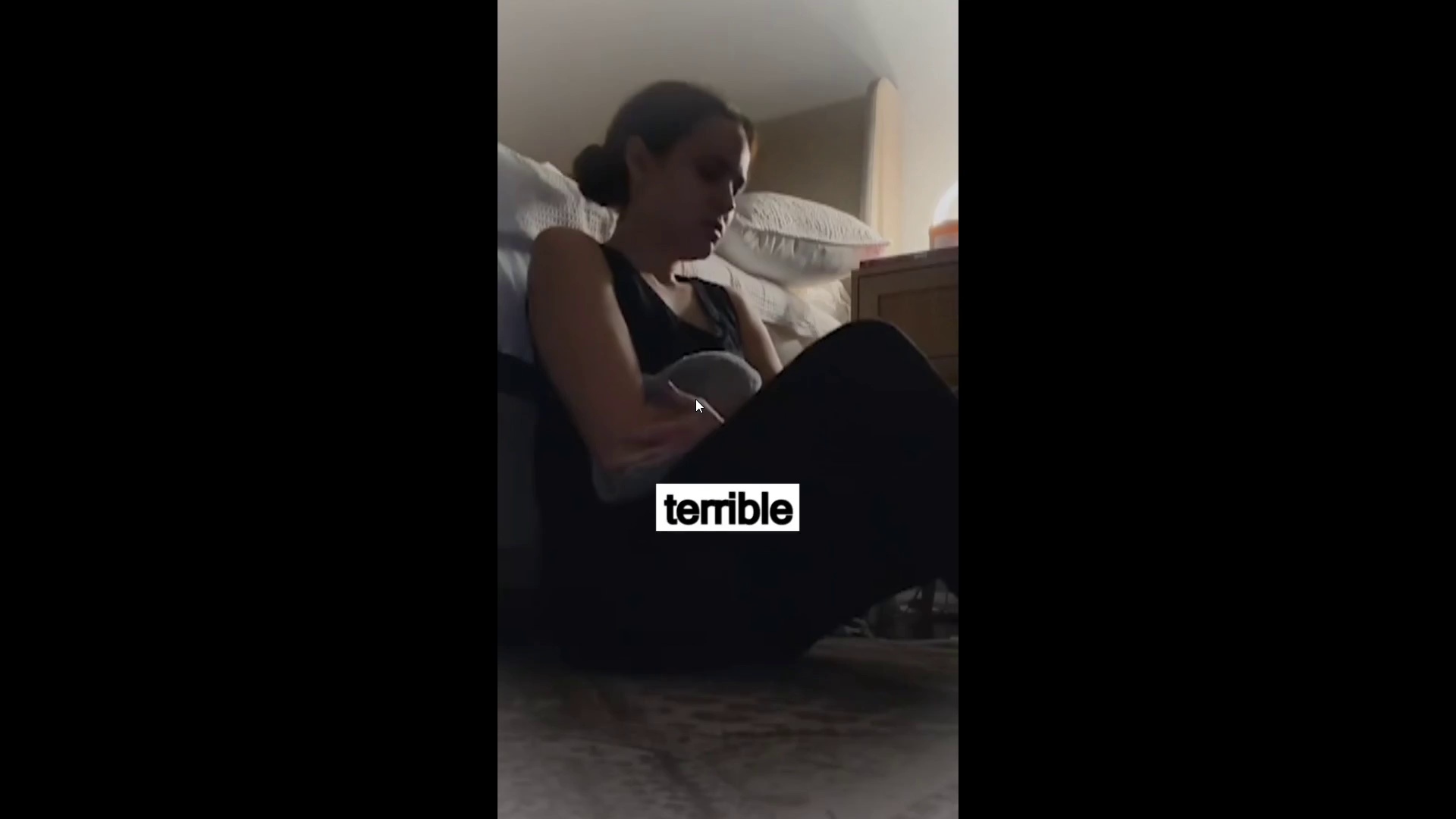 
hold_key(key=ControlLeft, duration=1.5)
 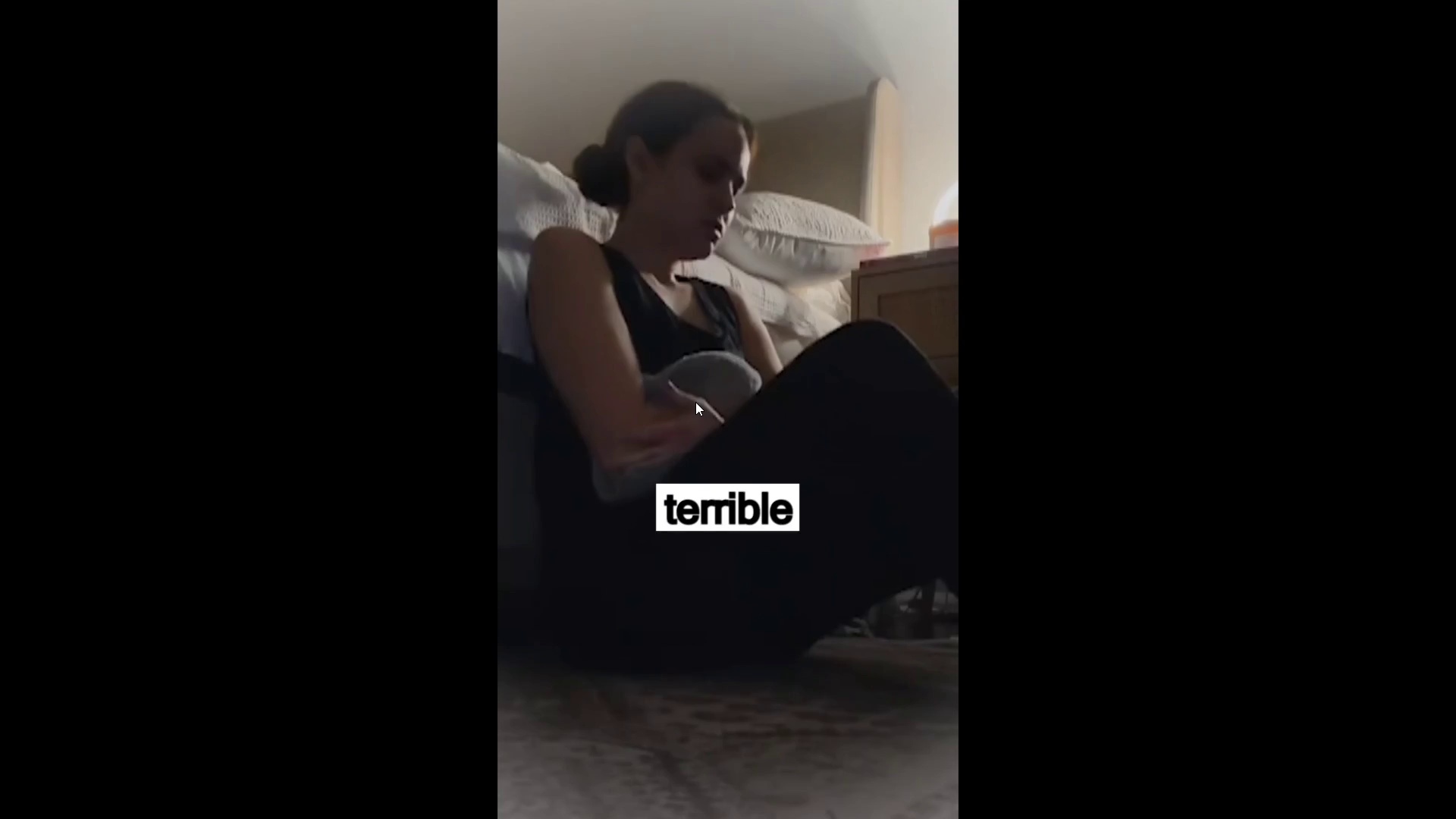 
key(Control+Backquote)
 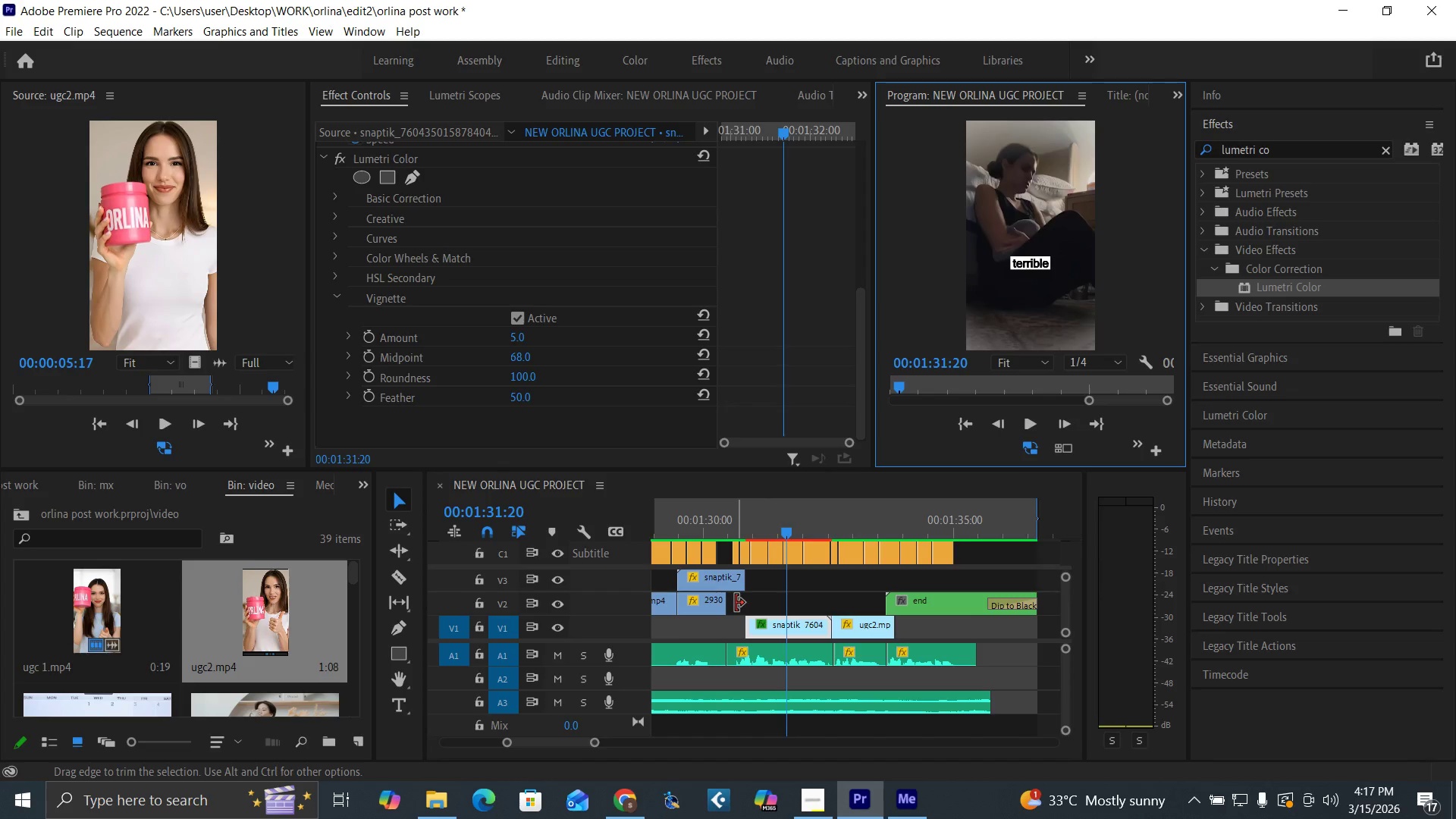 
wait(11.58)
 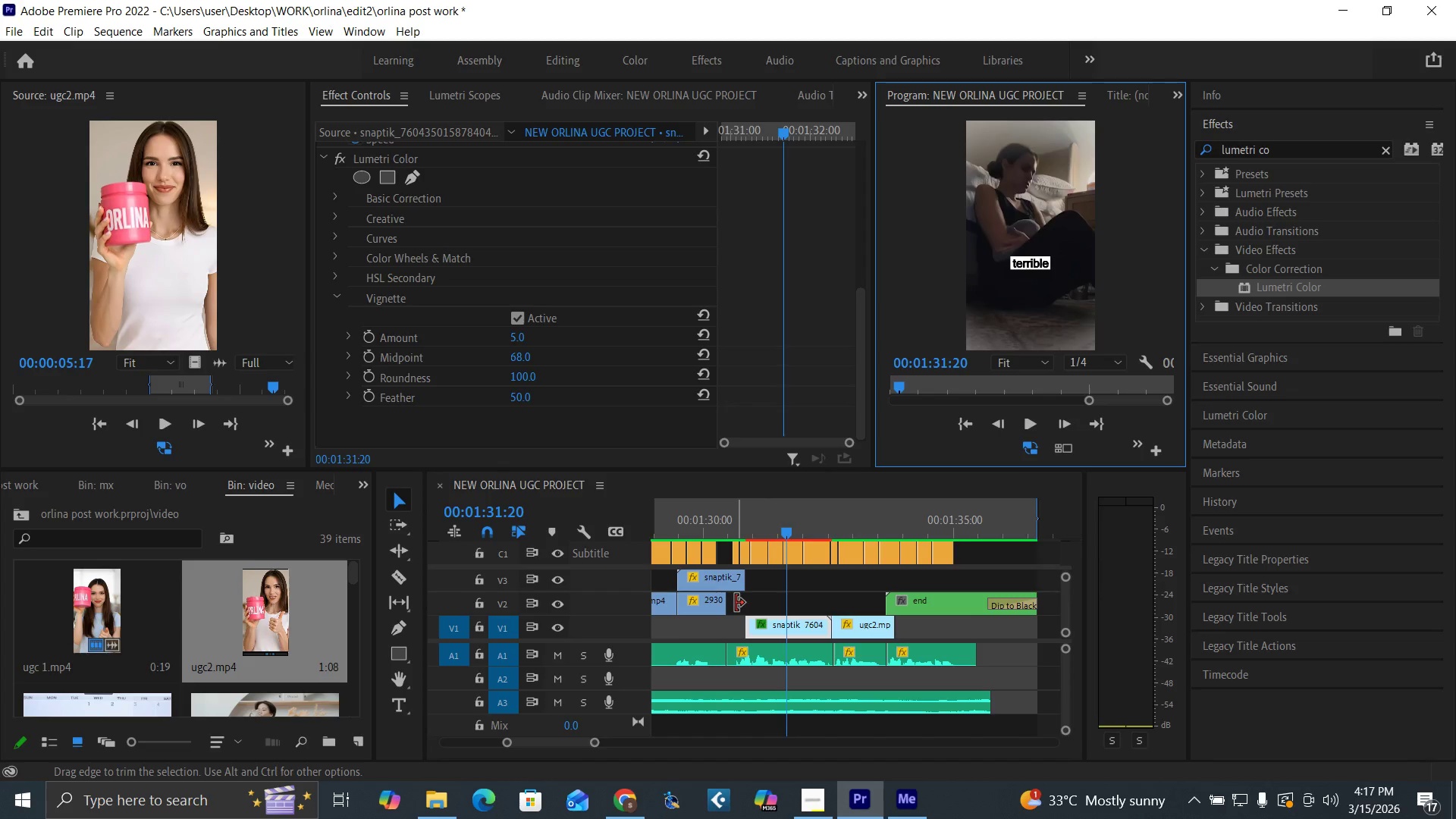 
left_click([22, 516])
 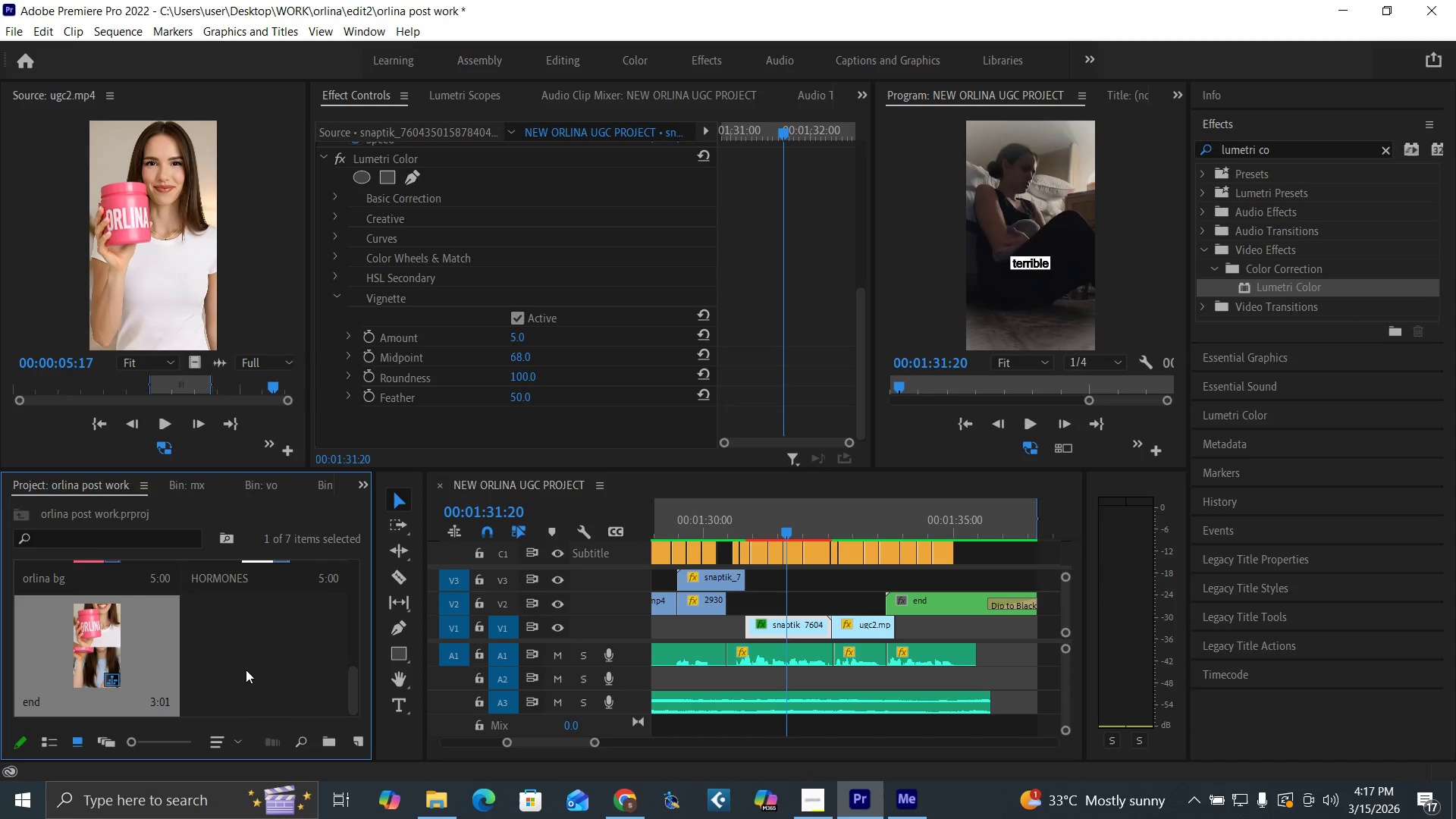 
right_click([246, 670])
 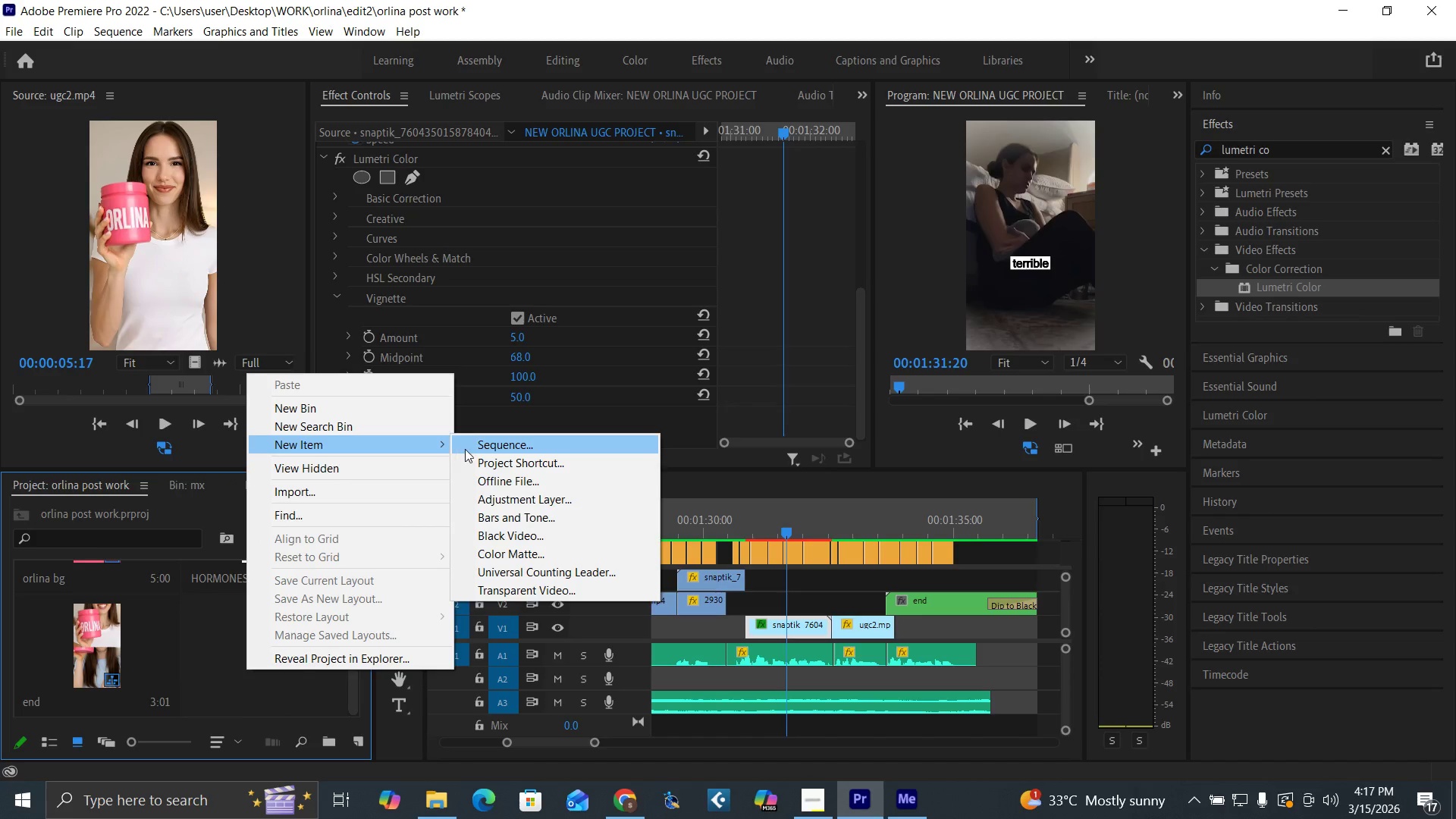 
left_click([499, 499])
 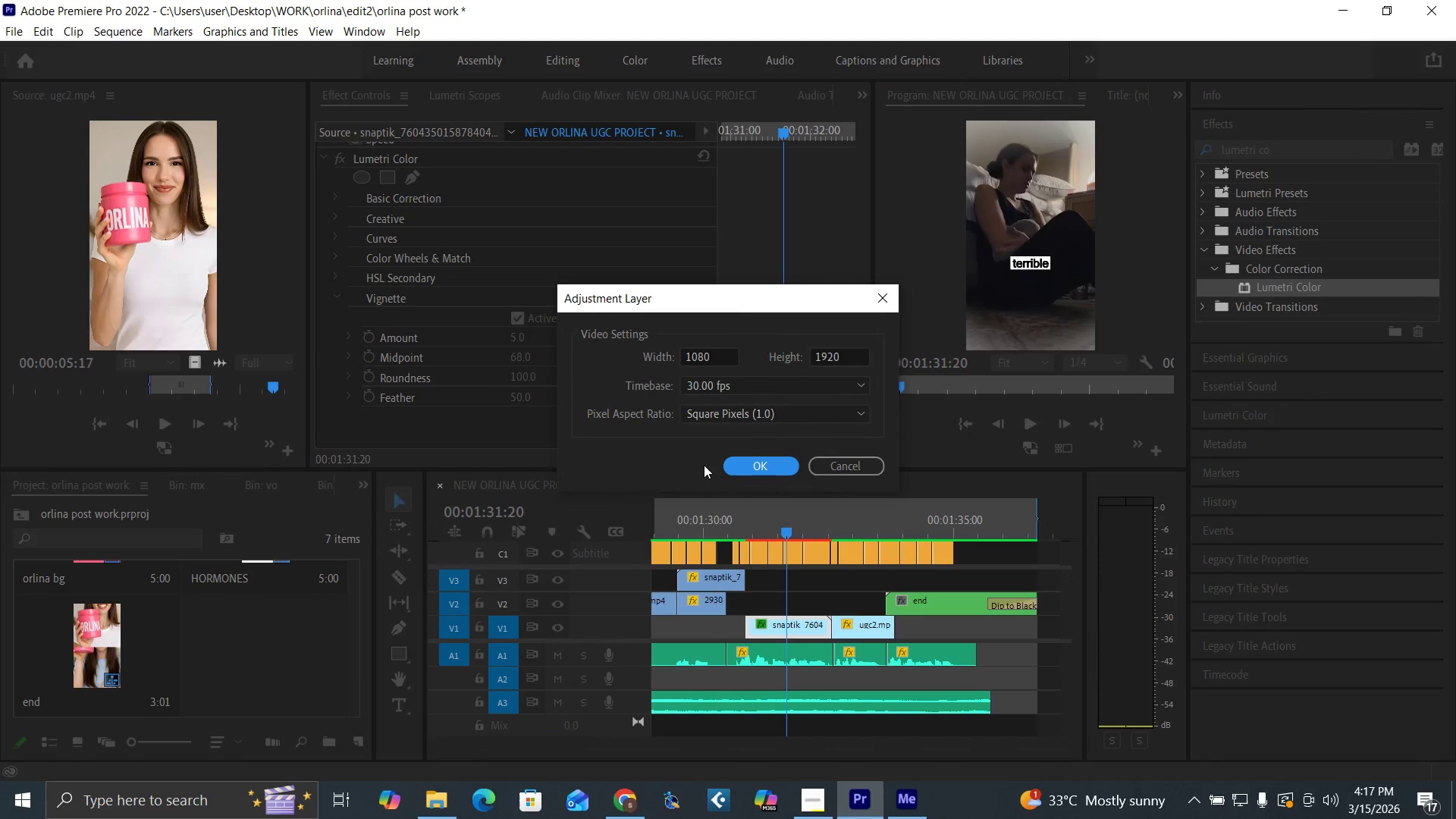 
left_click([742, 465])
 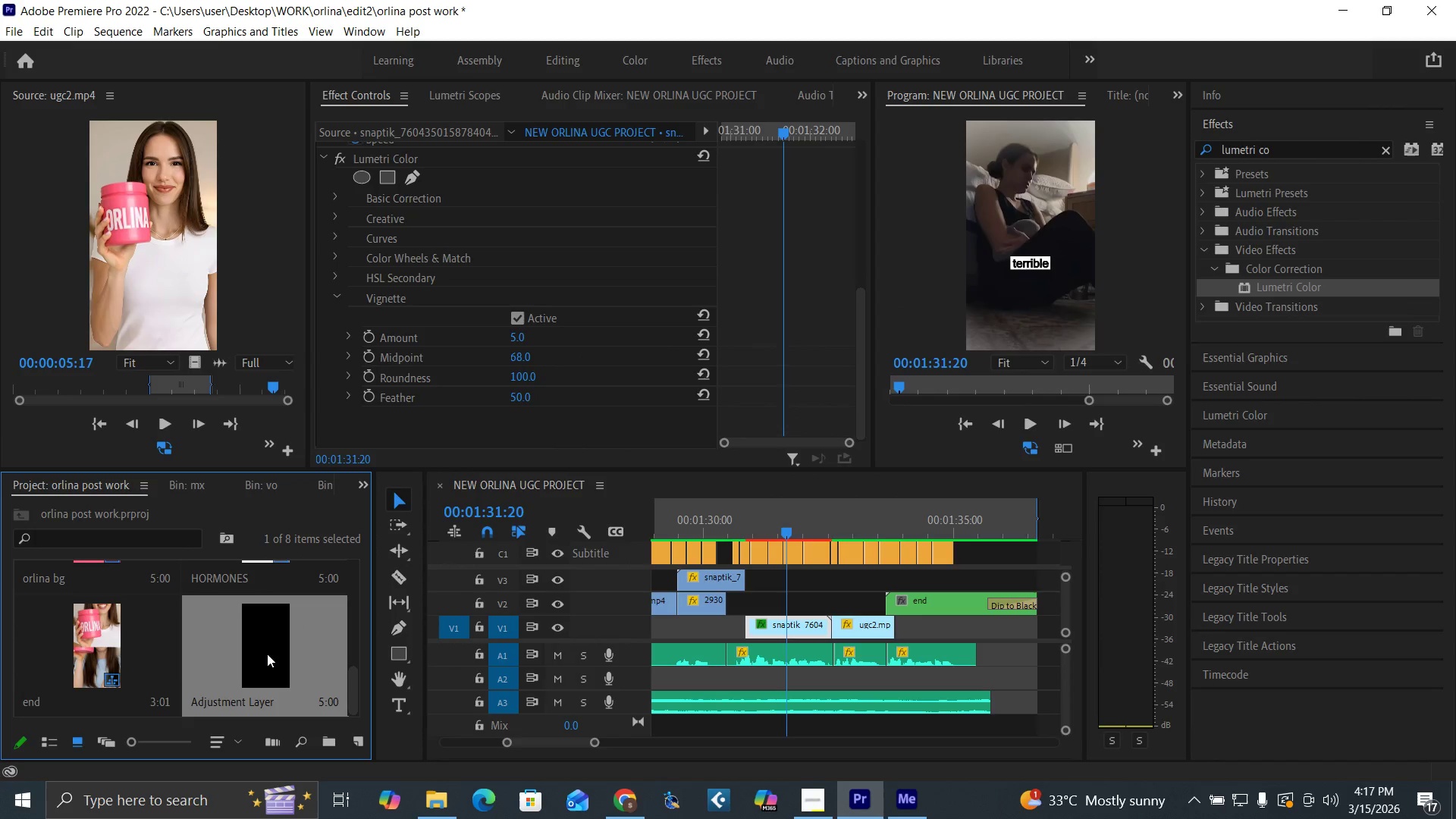 
left_click_drag(start_coordinate=[265, 654], to_coordinate=[244, 651])
 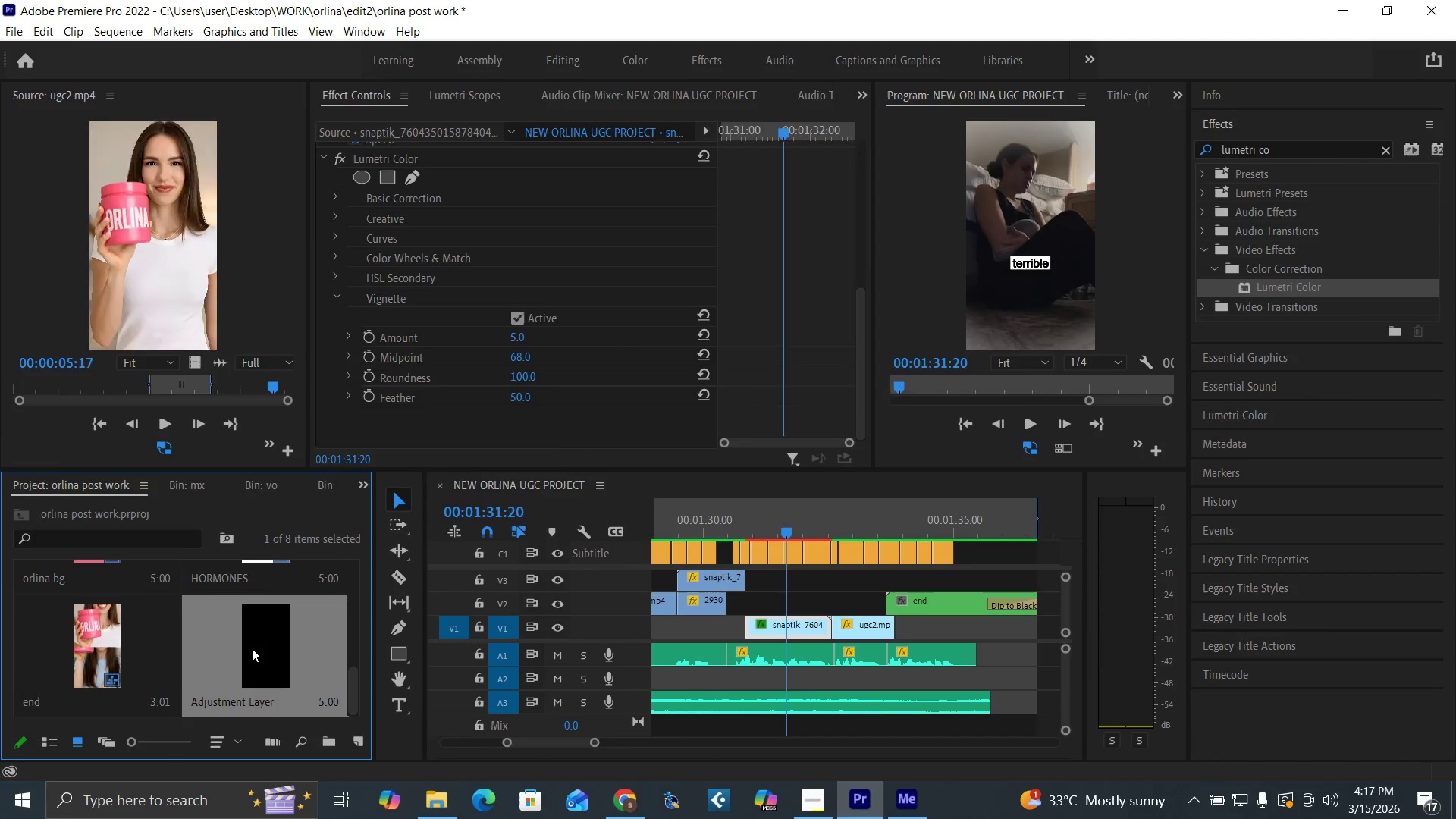 
double_click([252, 648])
 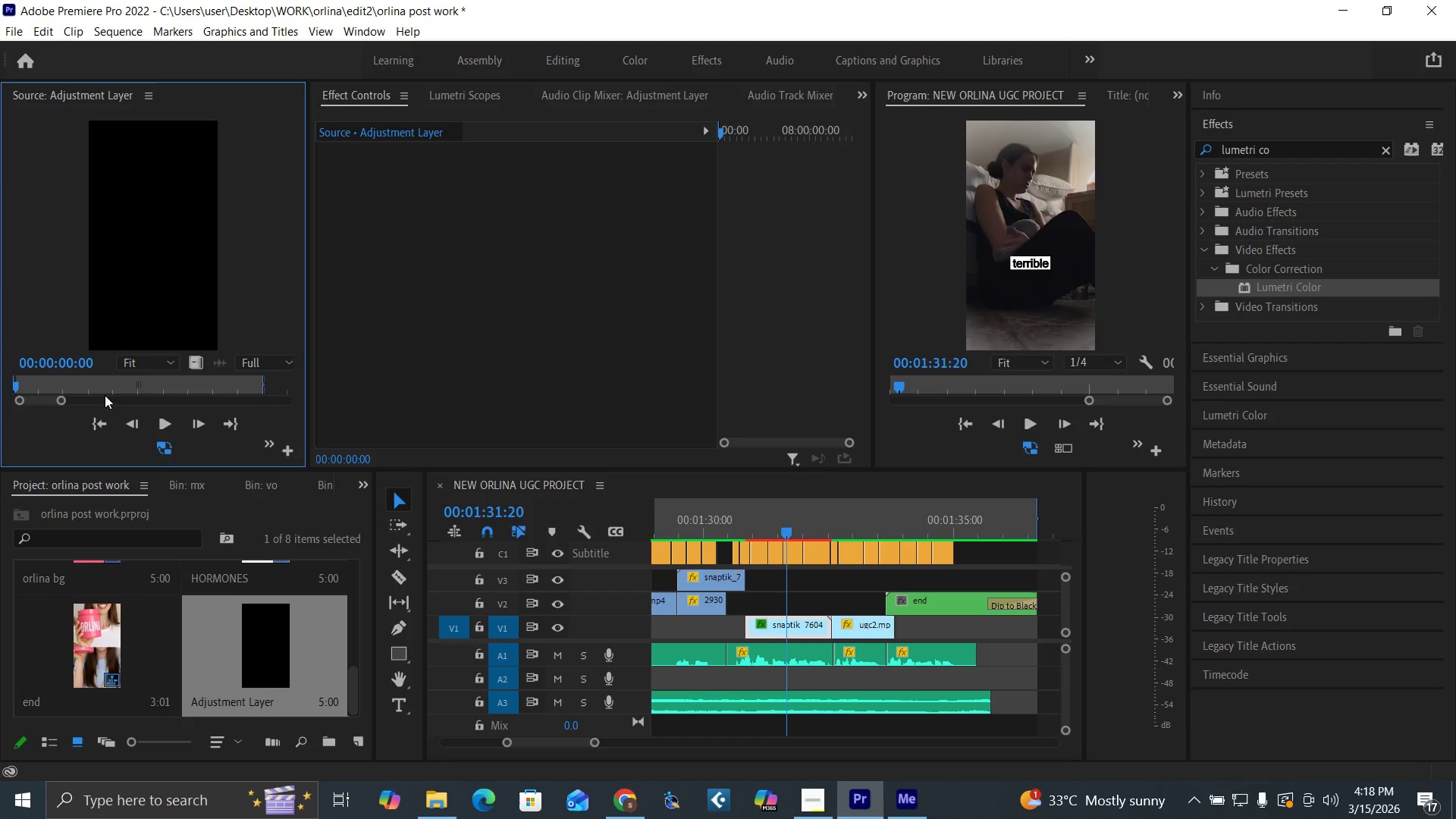 
left_click([104, 390])
 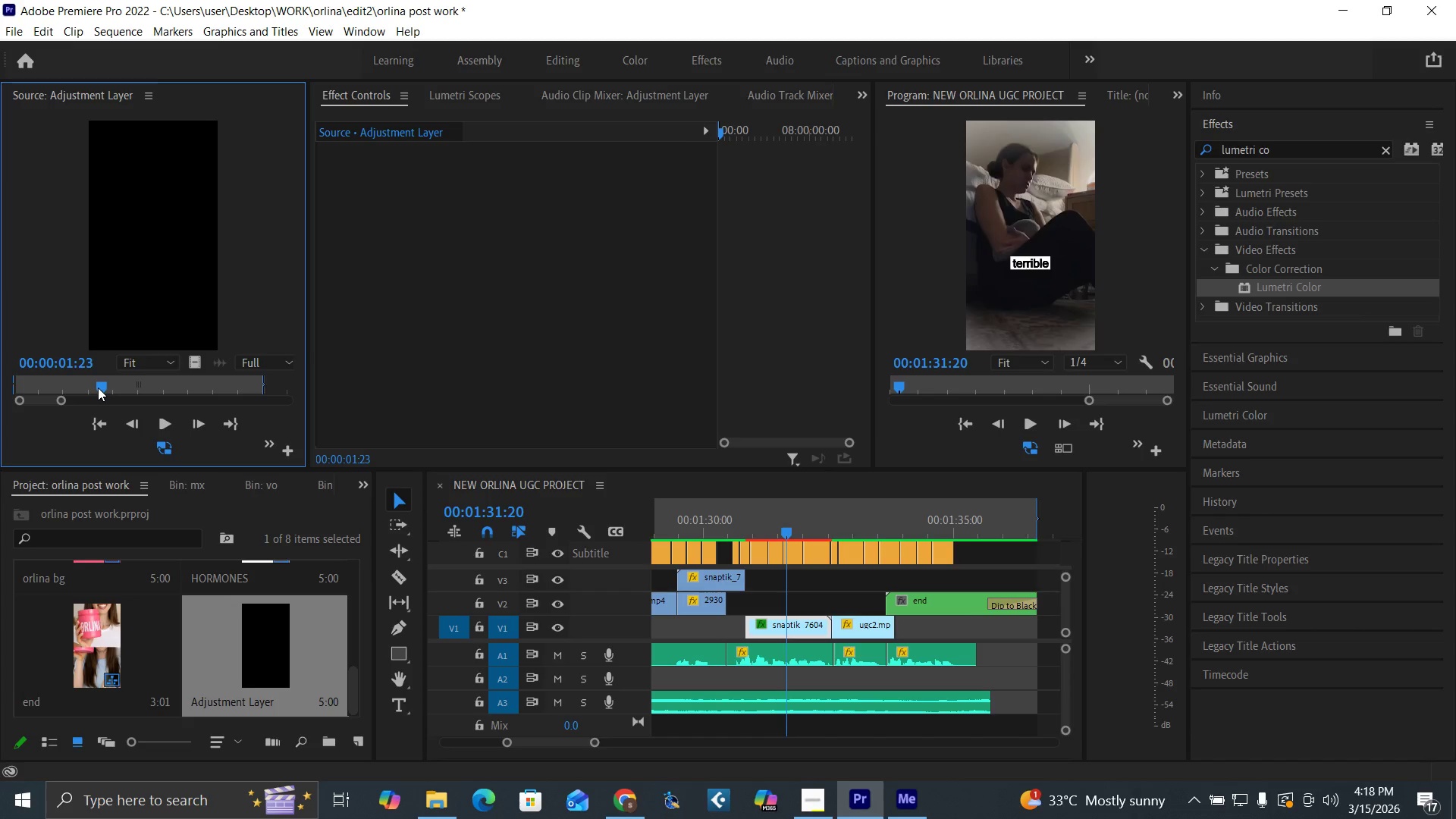 
key(O)
 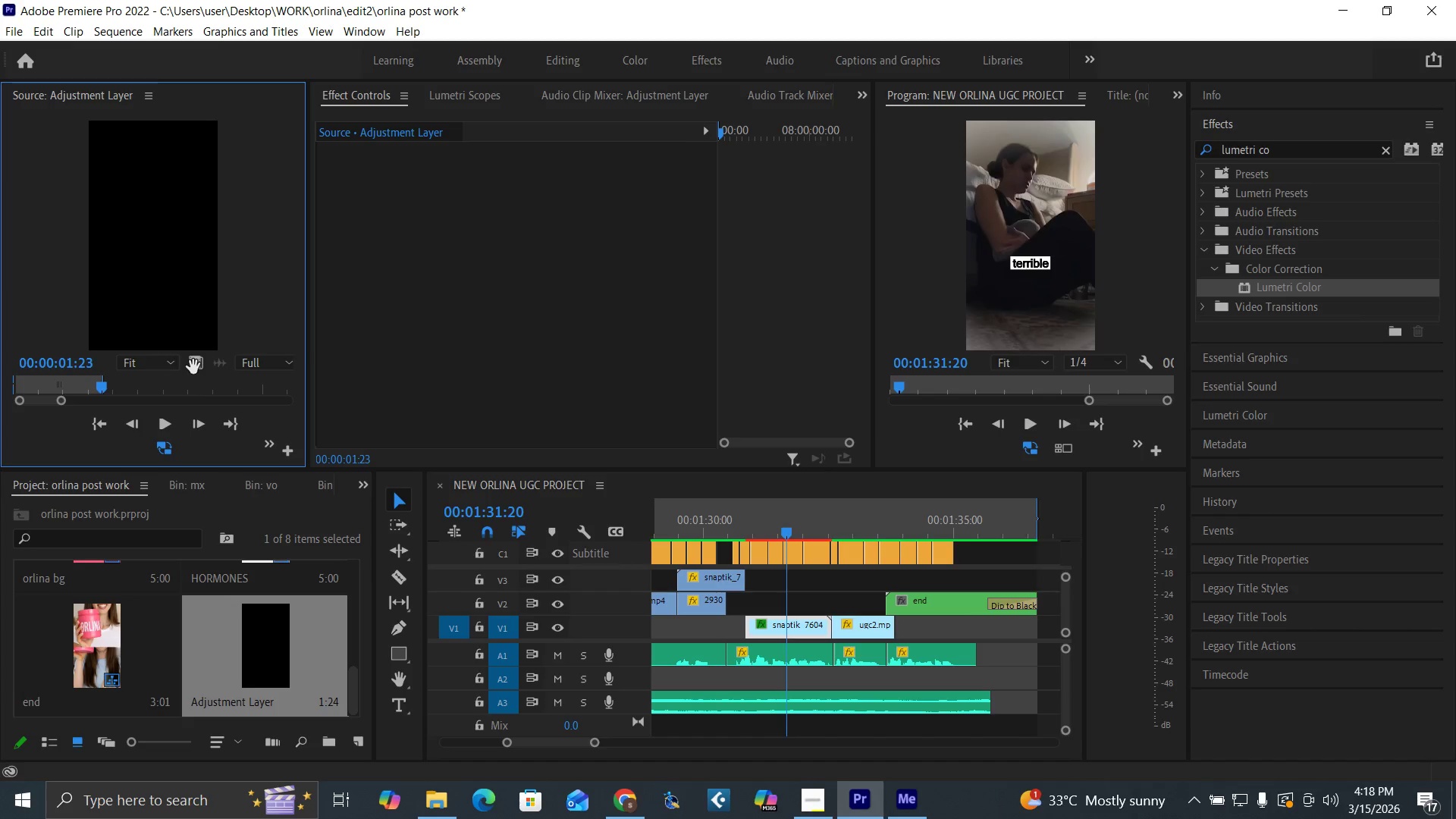 
left_click_drag(start_coordinate=[193, 366], to_coordinate=[745, 607])
 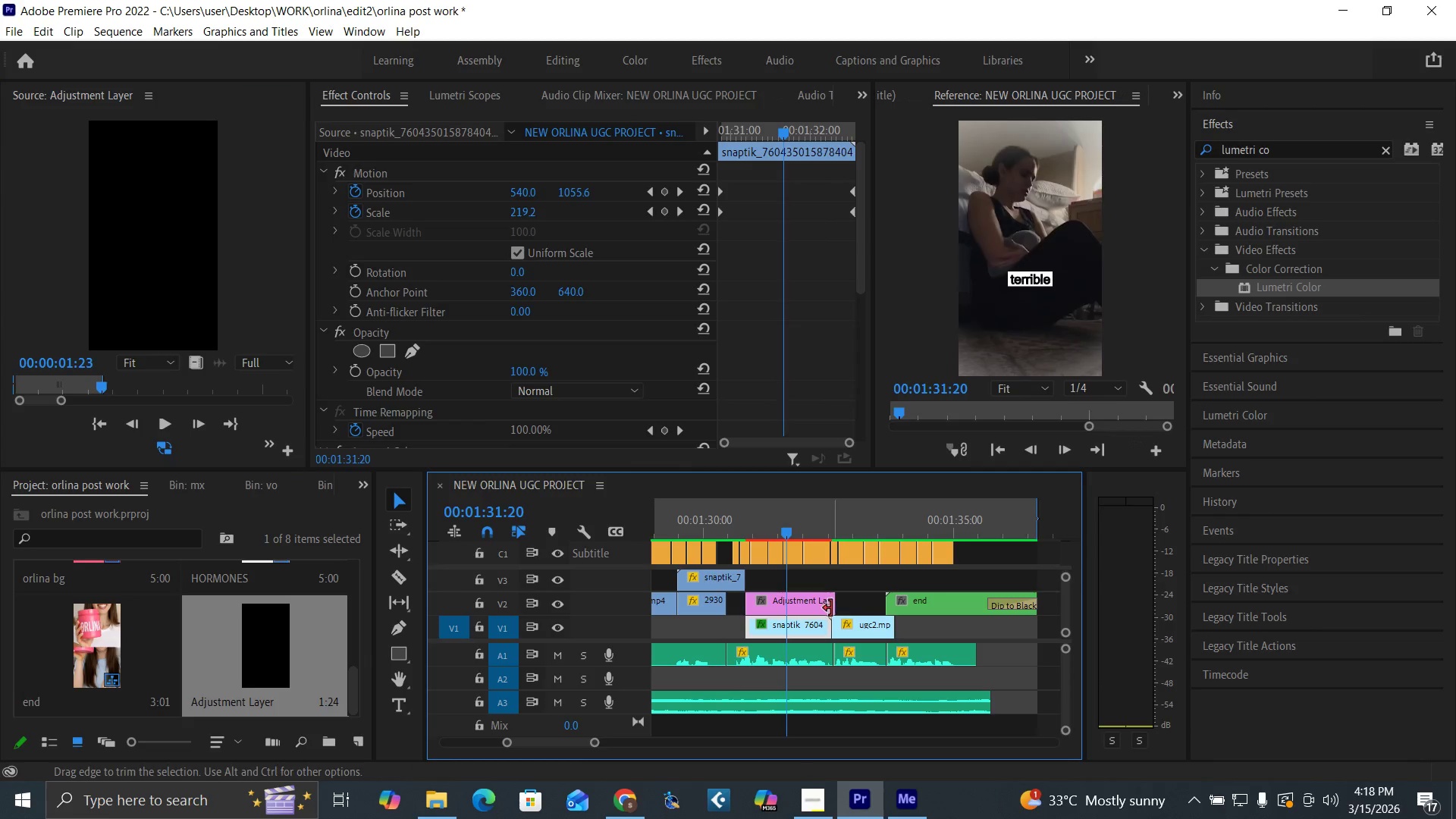 
left_click_drag(start_coordinate=[831, 608], to_coordinate=[824, 613])
 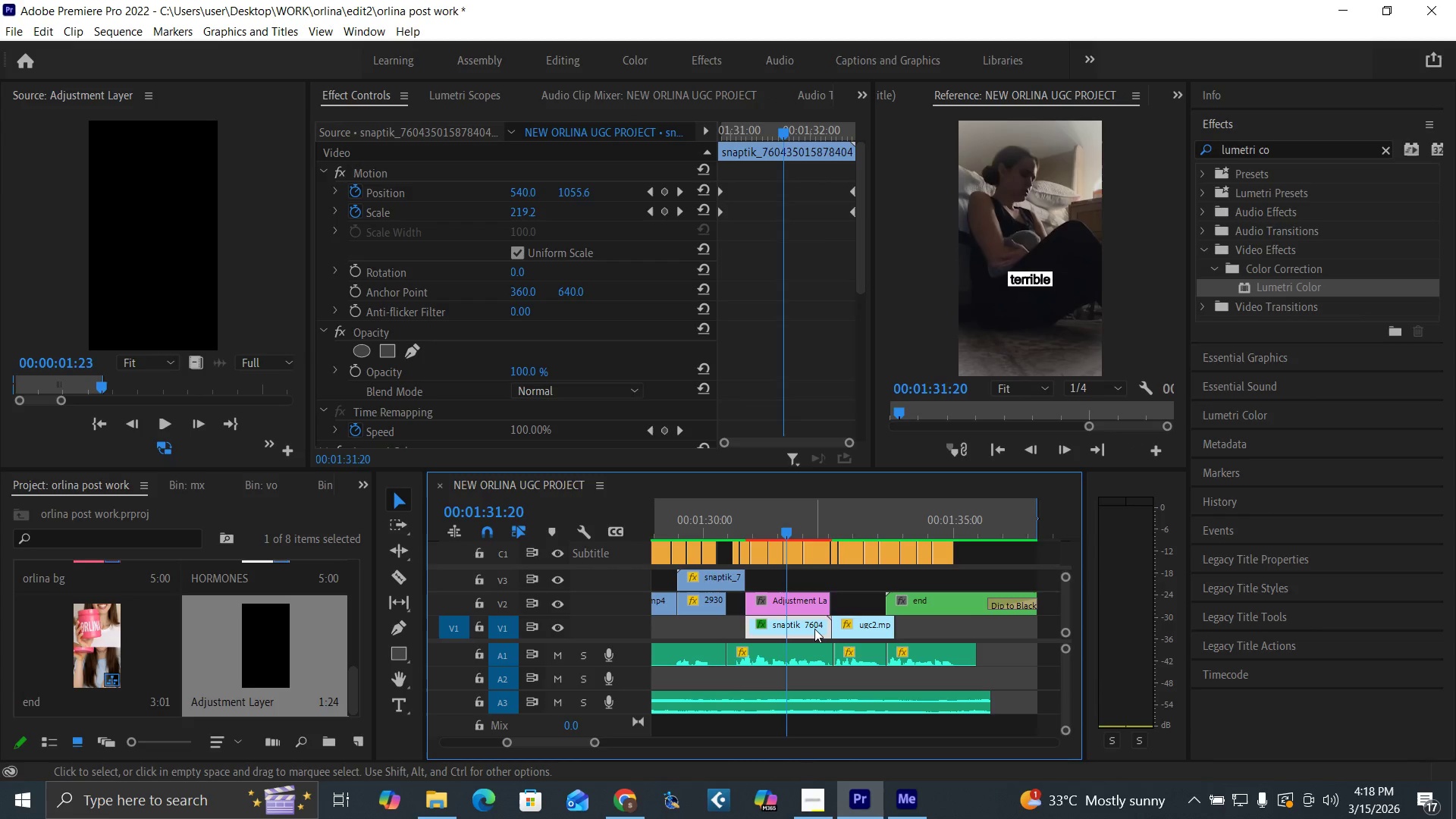 
left_click([814, 629])
 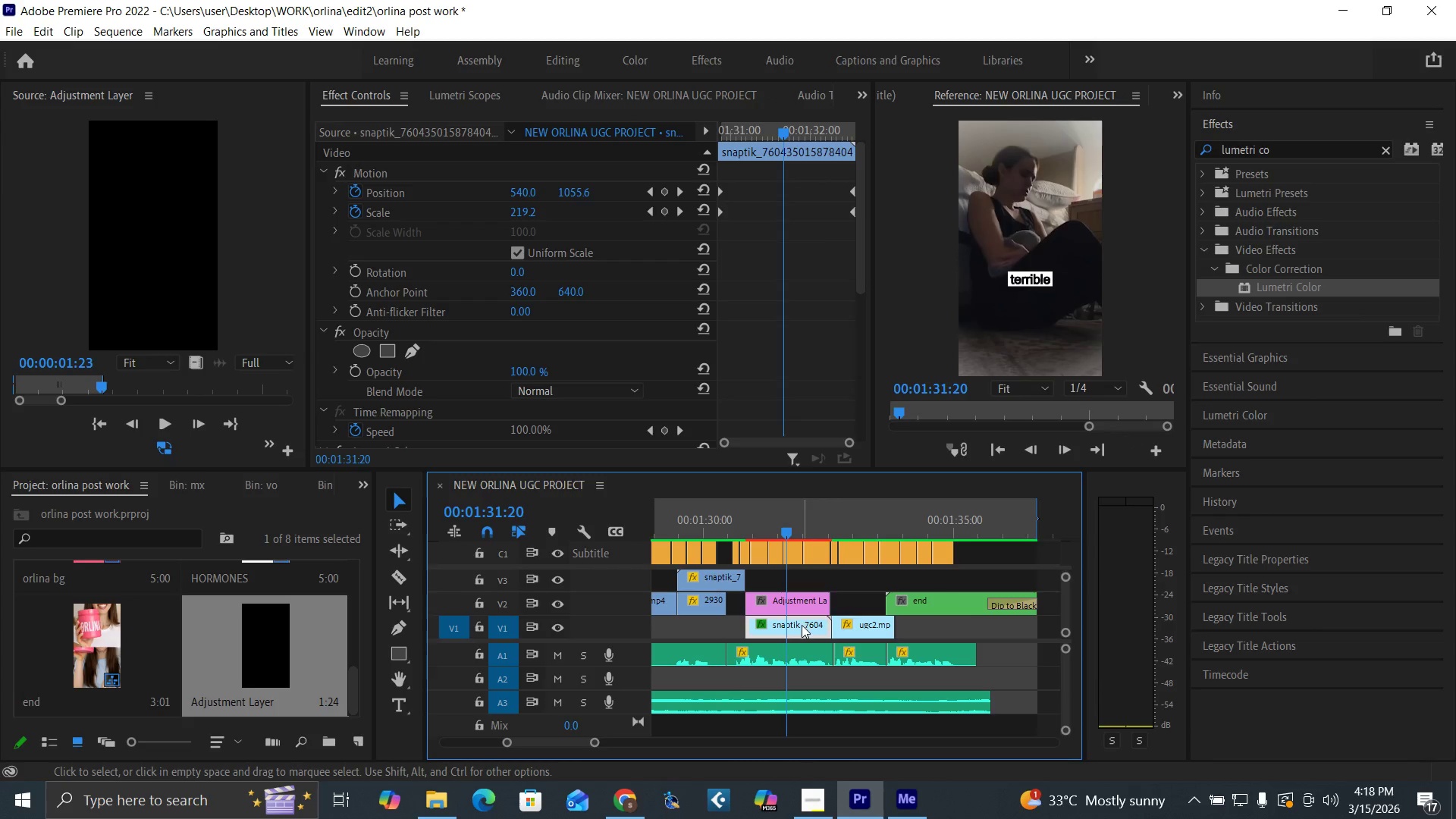 
left_click([802, 625])
 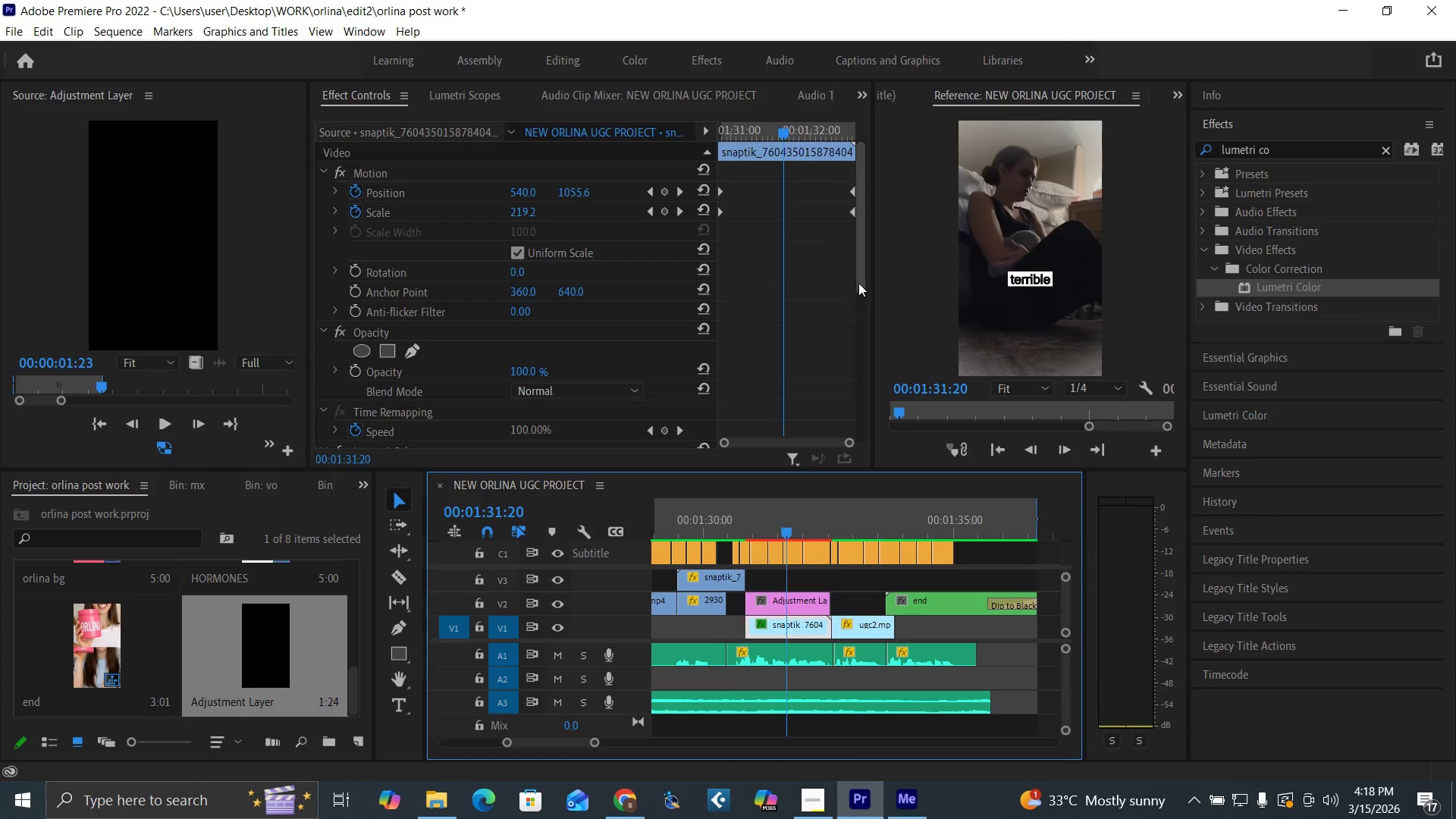 
left_click_drag(start_coordinate=[861, 280], to_coordinate=[856, 362])
 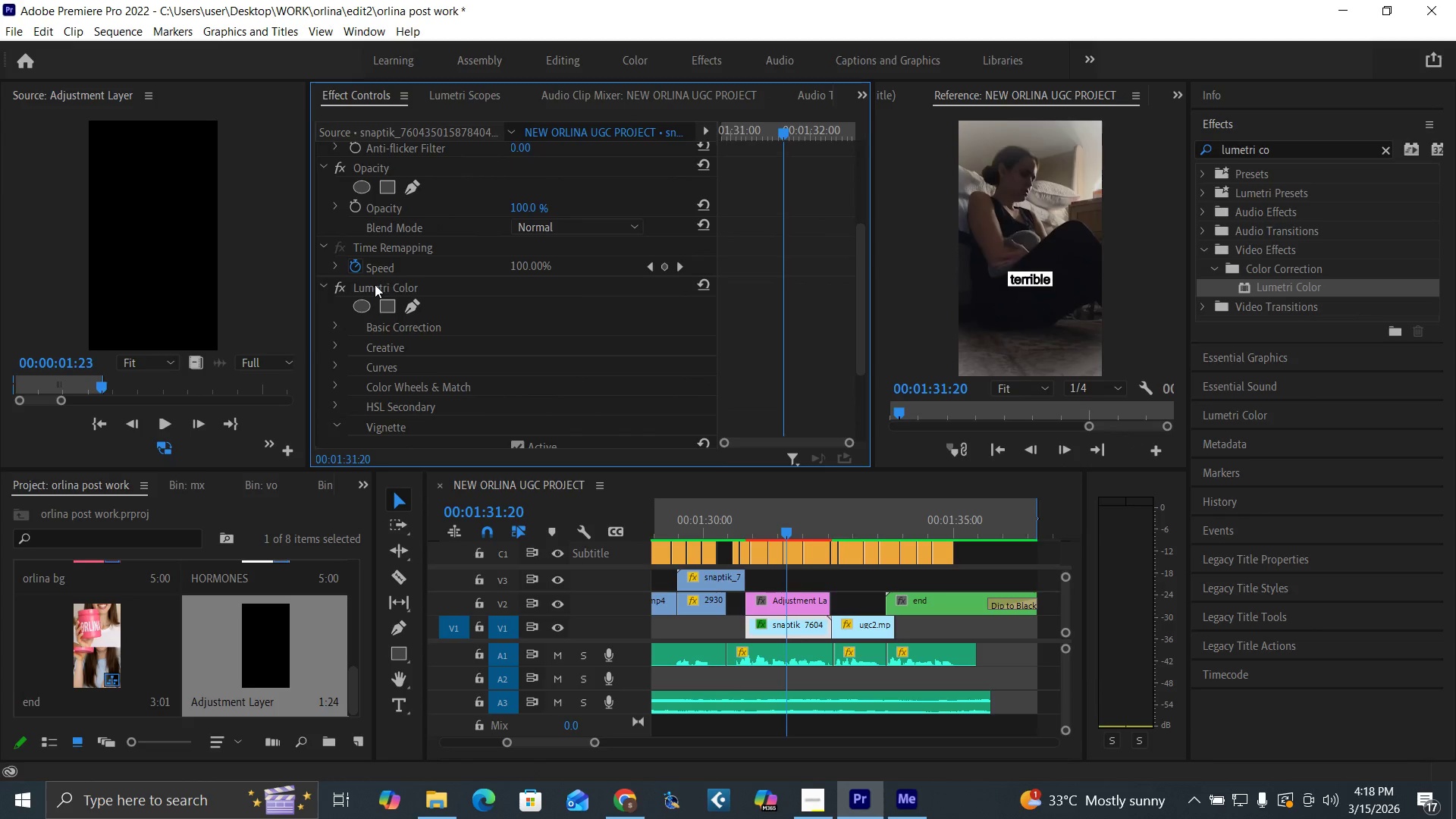 
left_click([375, 284])
 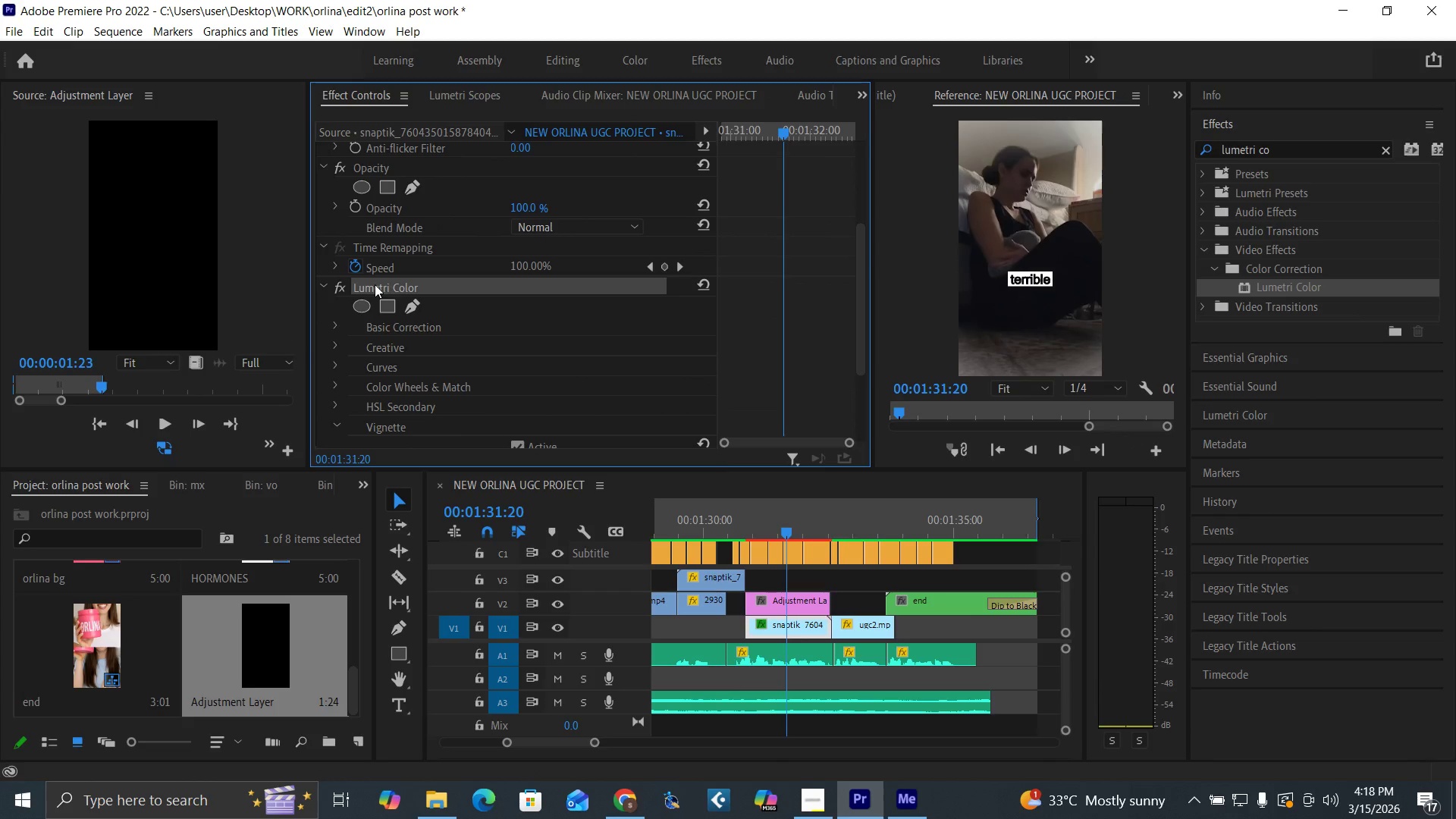 
key(Control+C)
 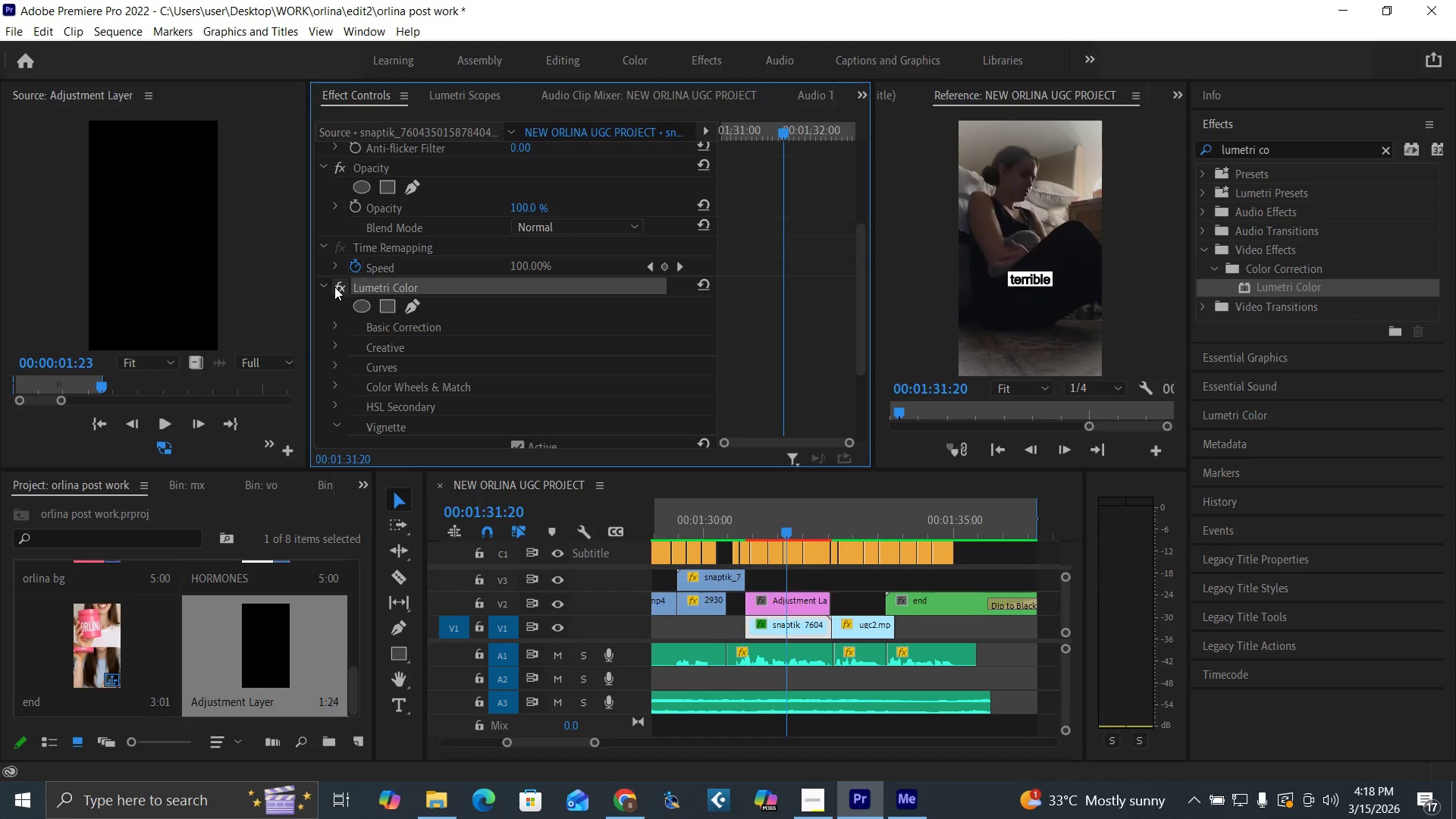 
left_click([336, 287])
 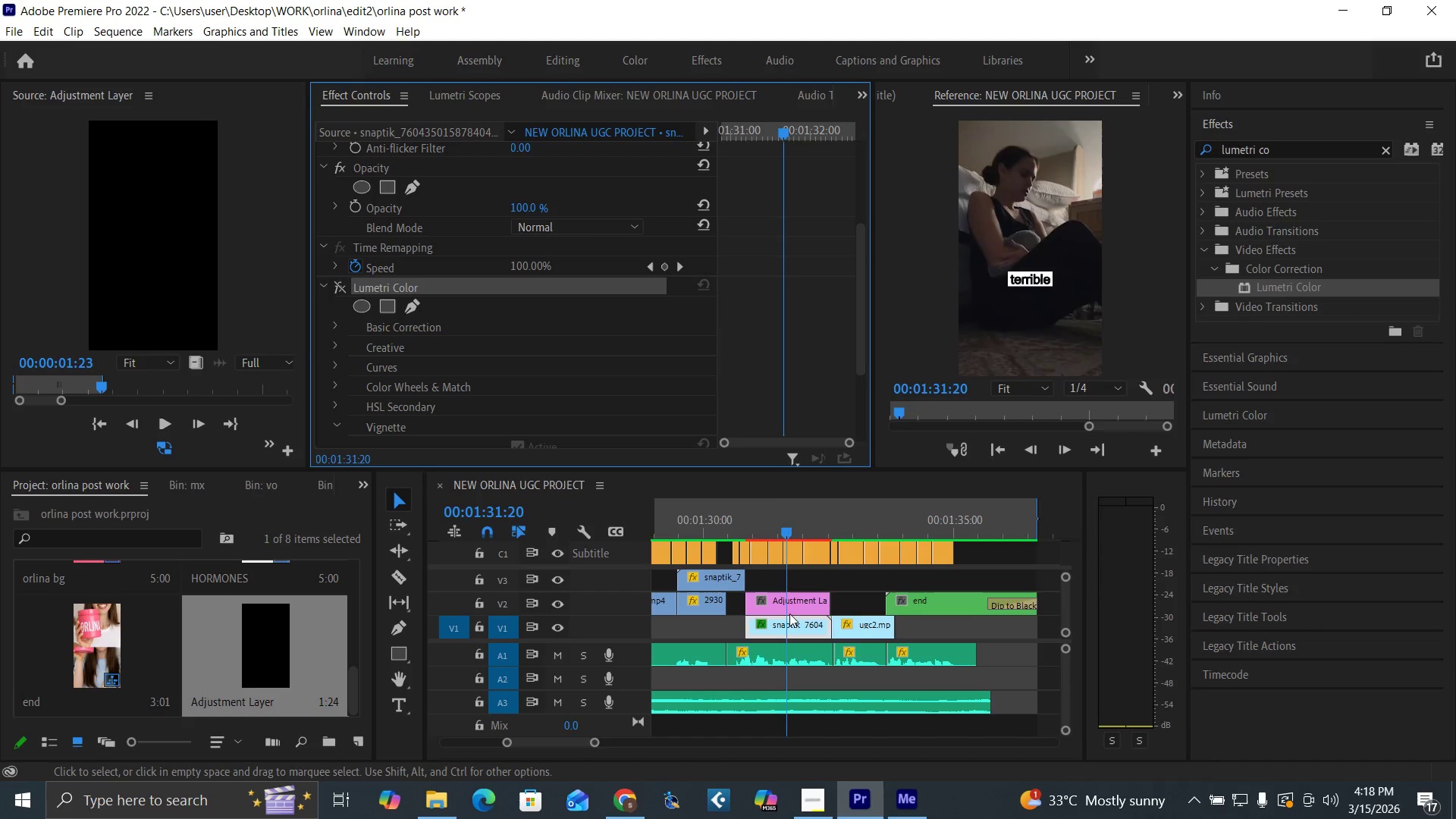 
left_click([796, 606])
 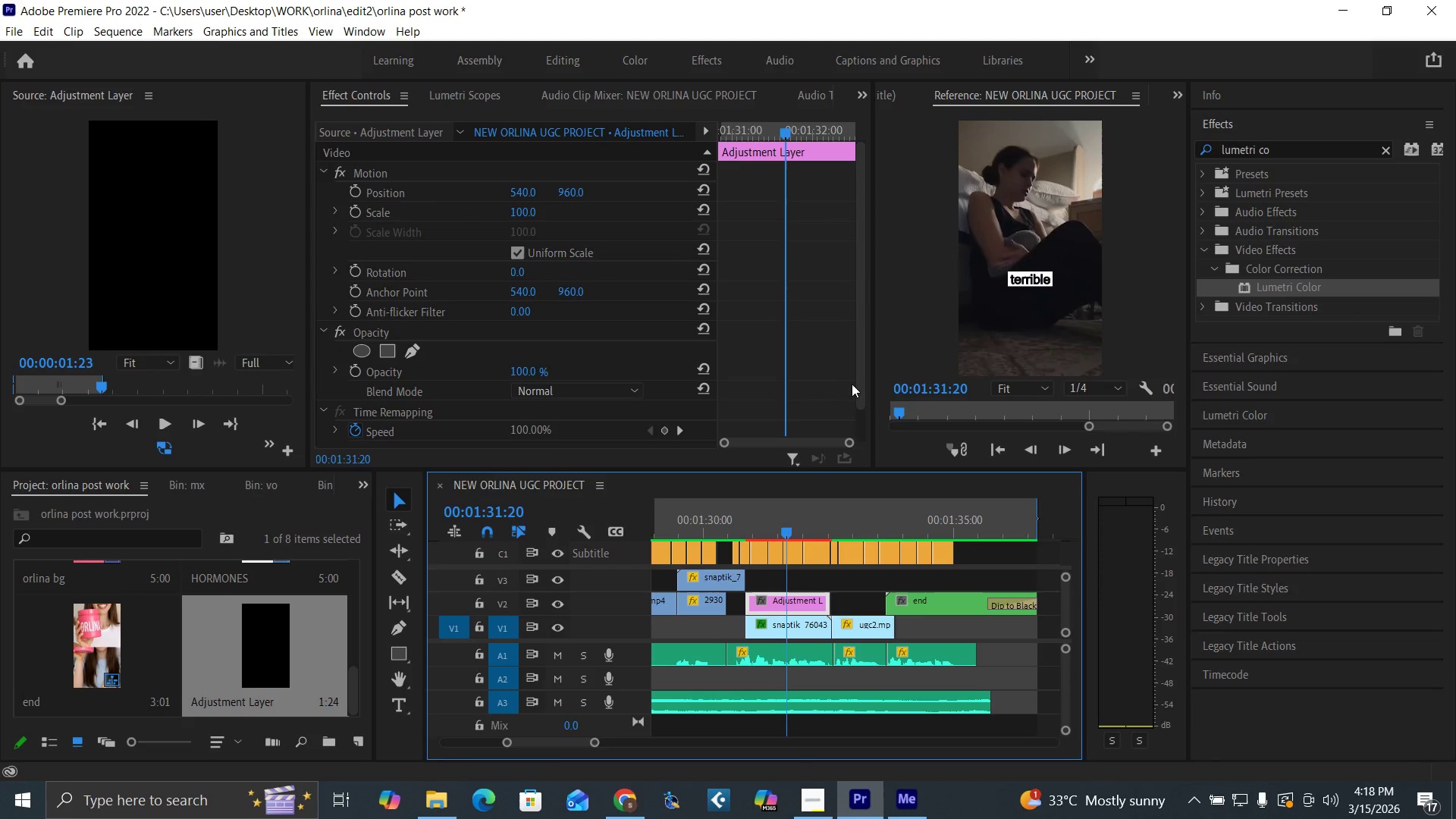 
left_click_drag(start_coordinate=[859, 395], to_coordinate=[818, 457])
 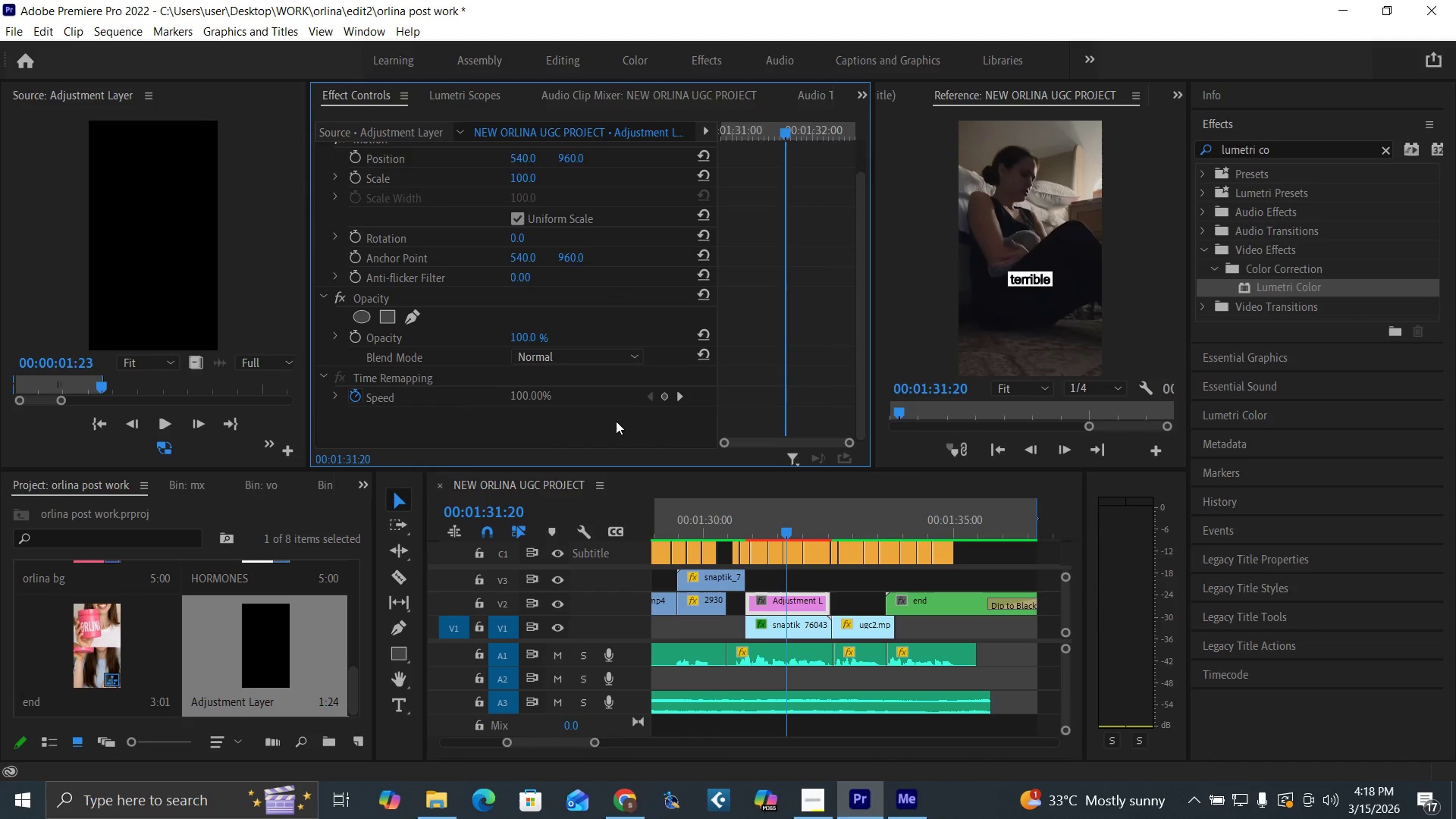 
left_click([616, 421])
 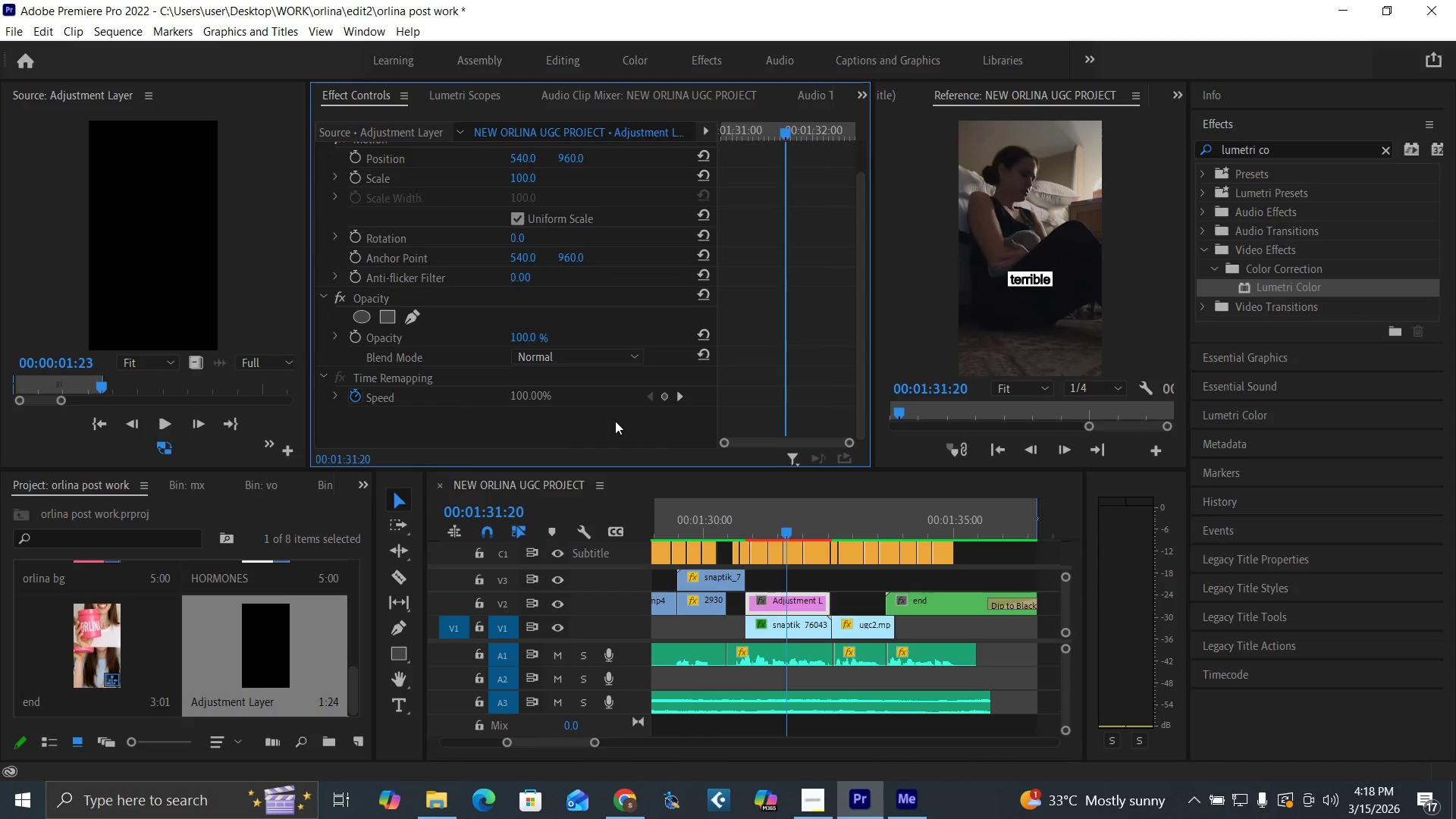 
key(Control+V)
 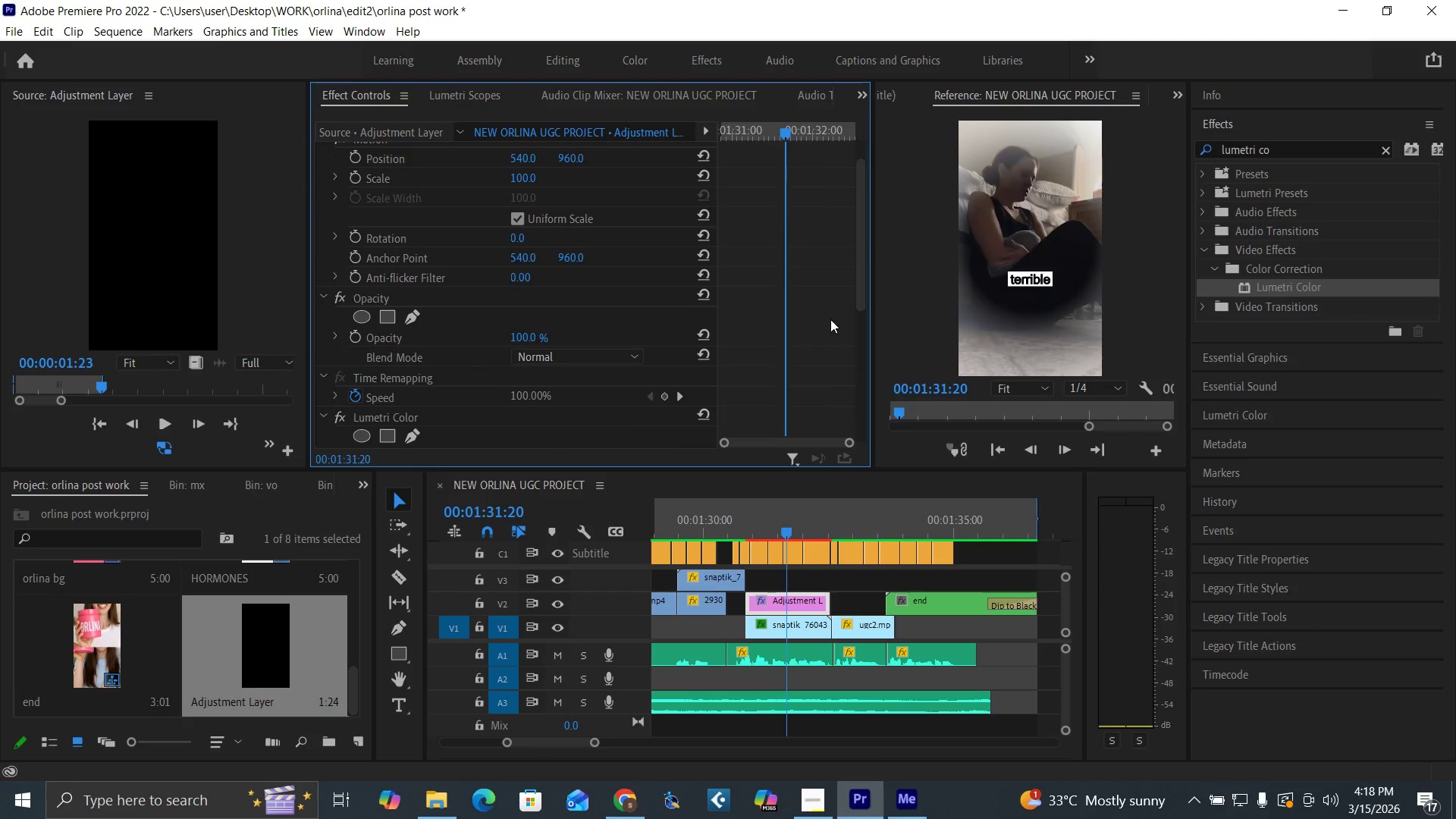 
left_click_drag(start_coordinate=[862, 300], to_coordinate=[867, 439])
 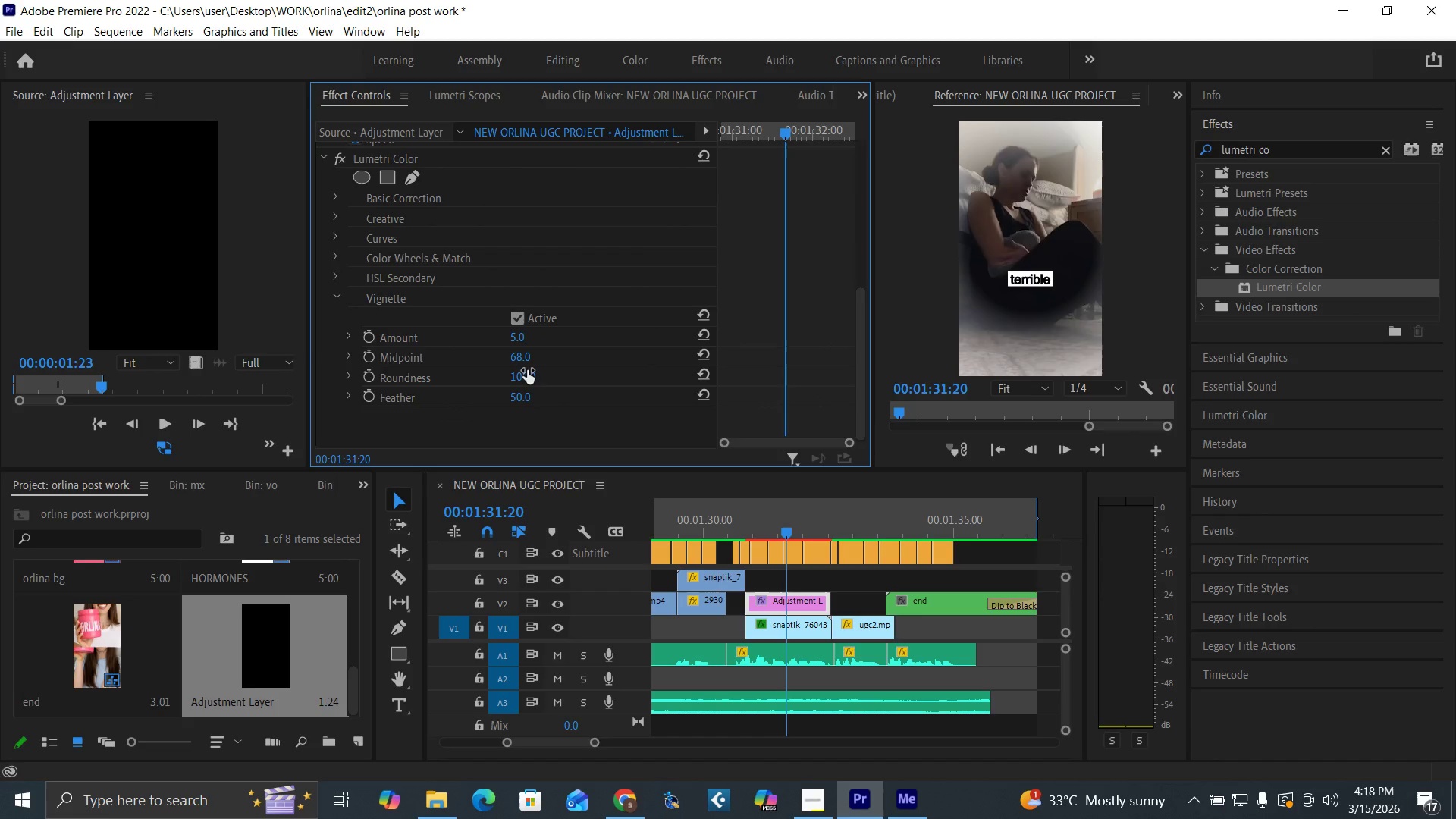 
wait(5.45)
 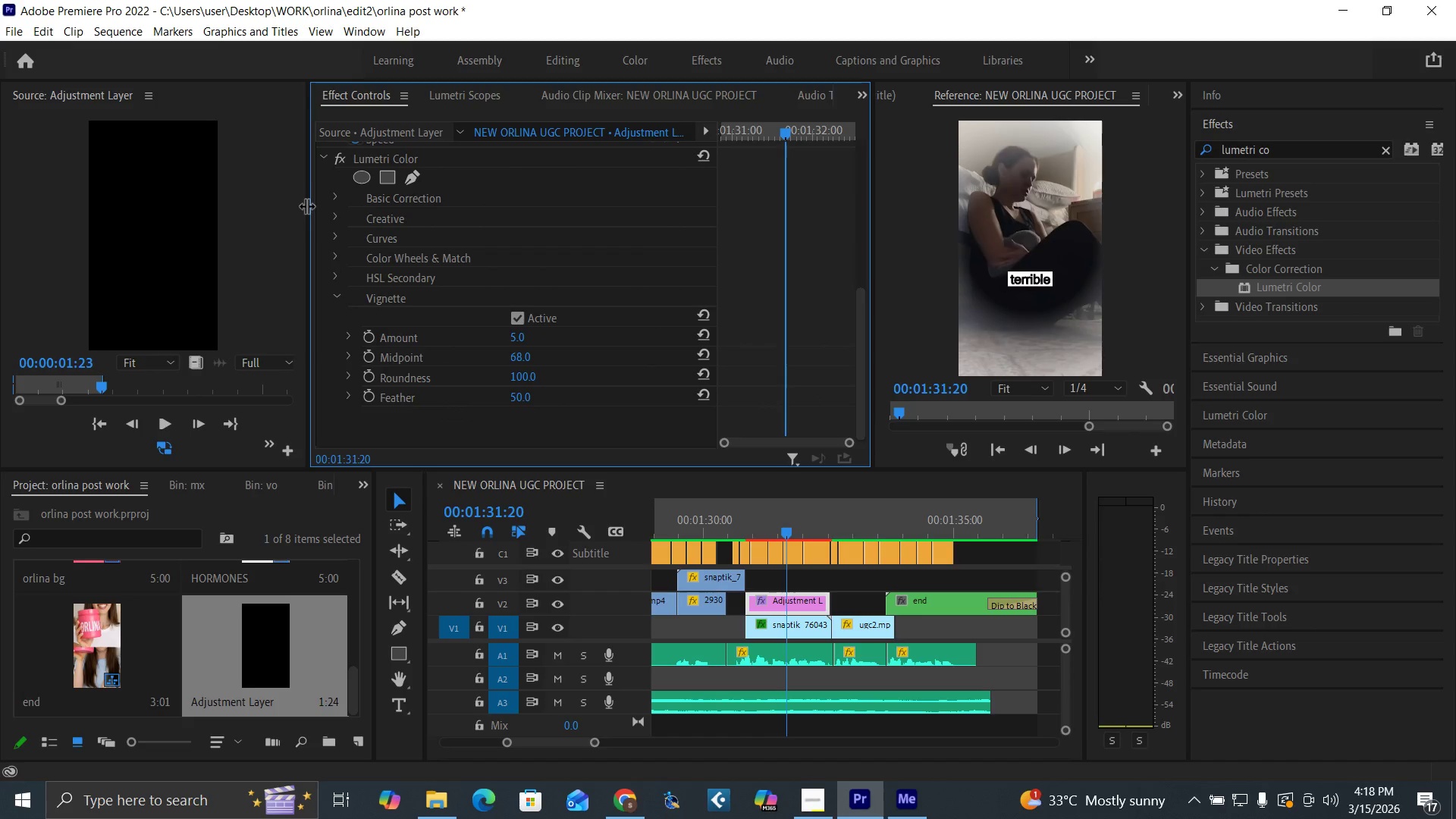 
left_click([516, 339])
 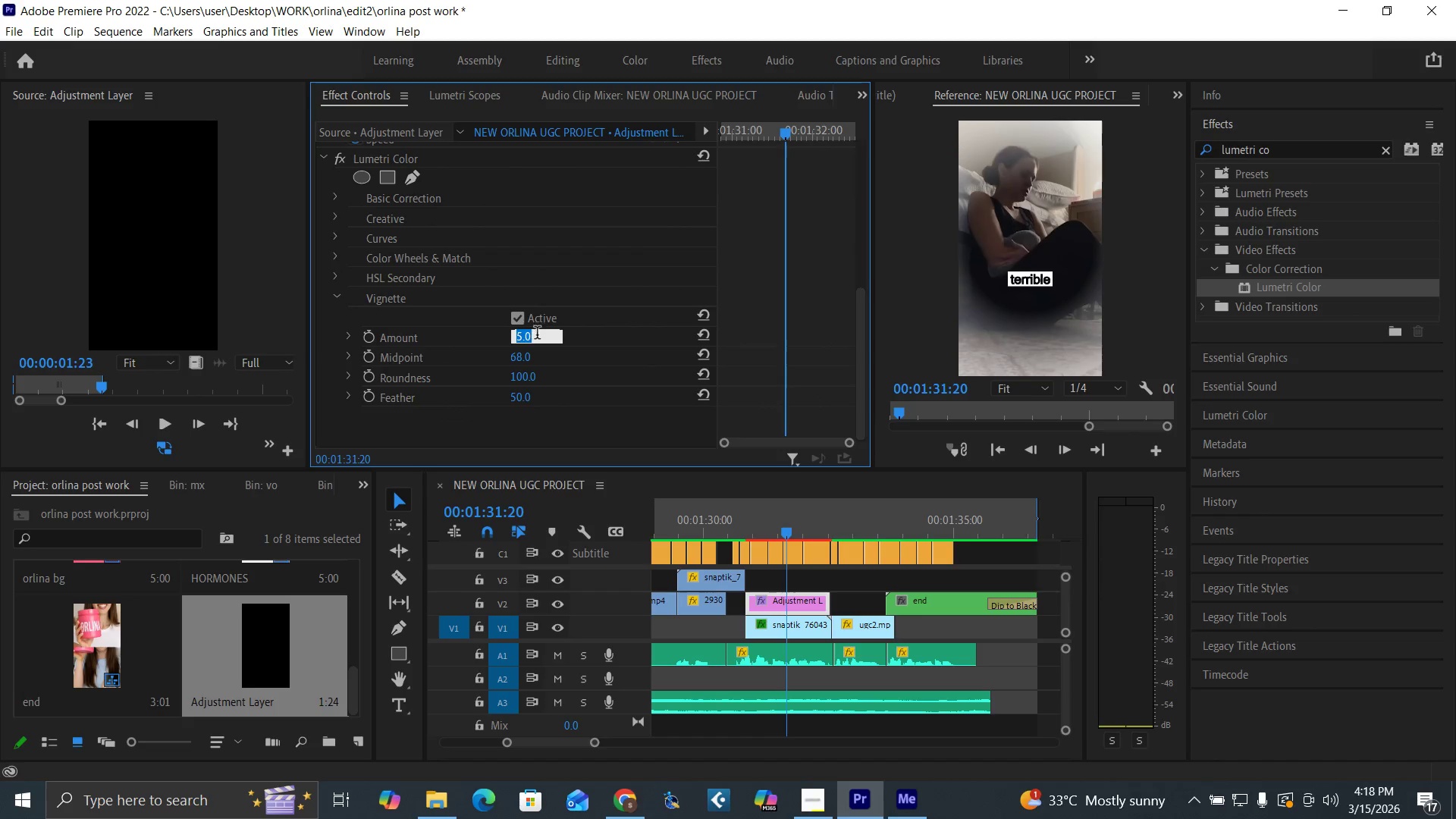 
key(3)
 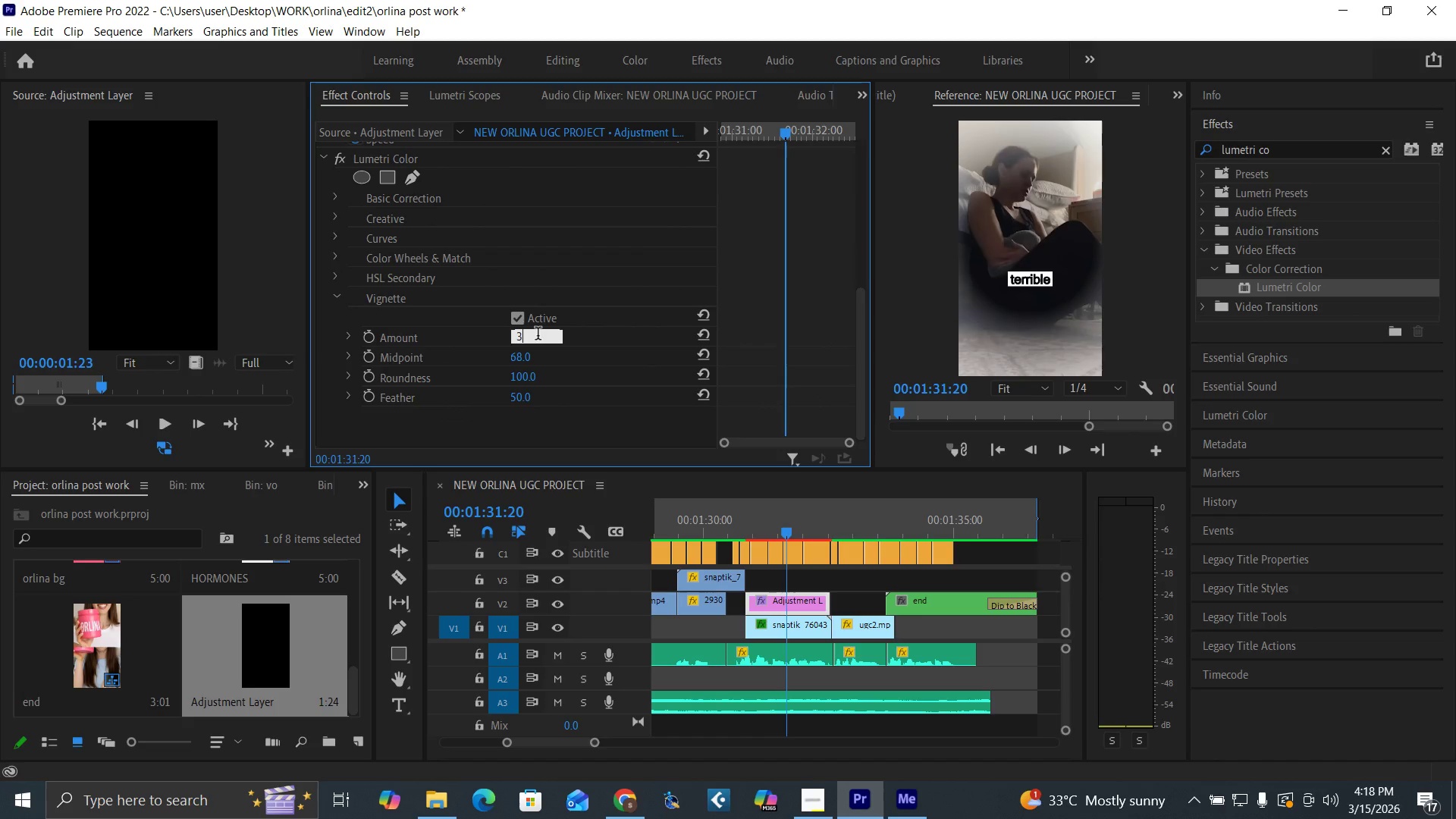 
key(Enter)
 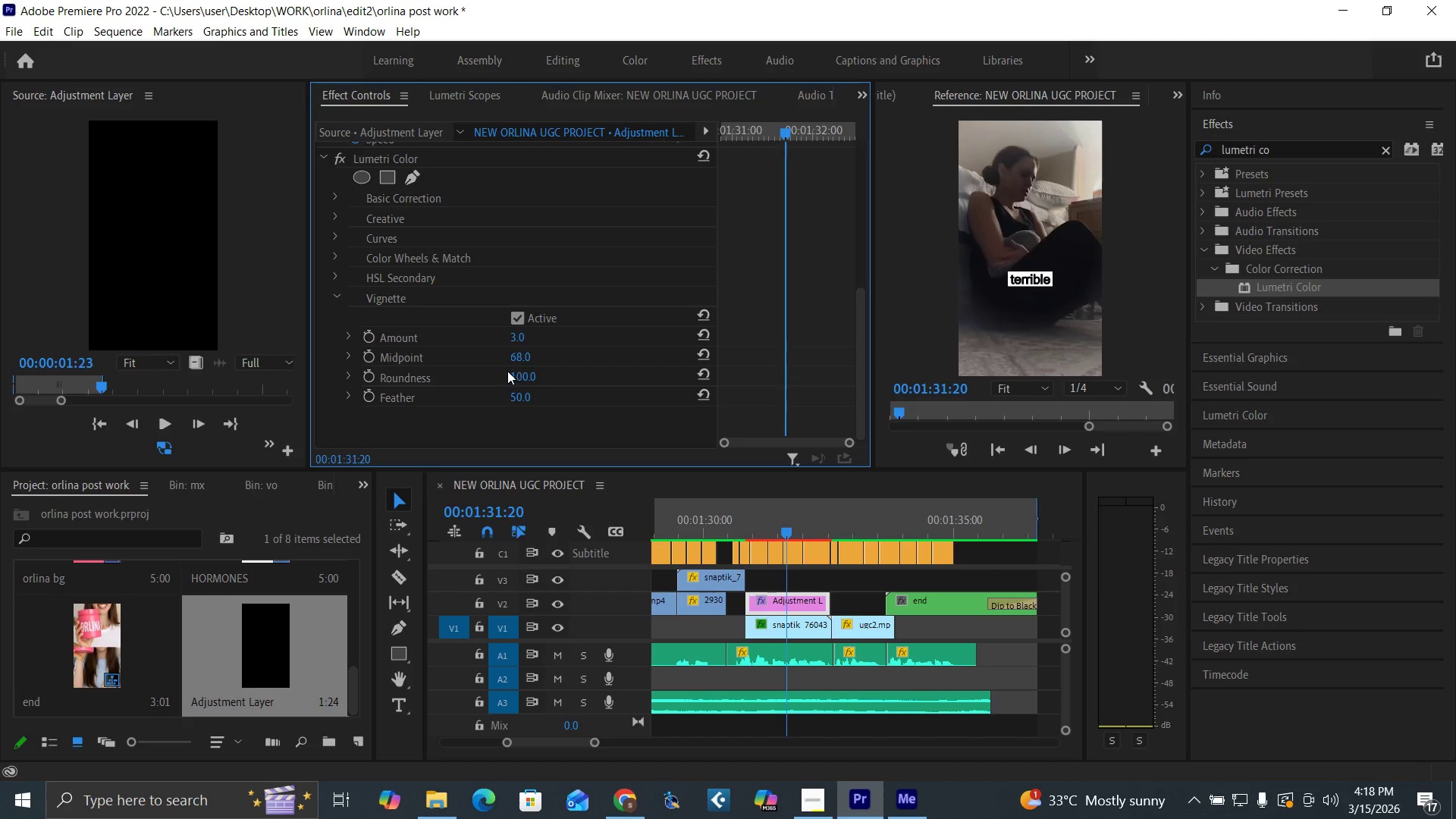 
left_click([516, 359])
 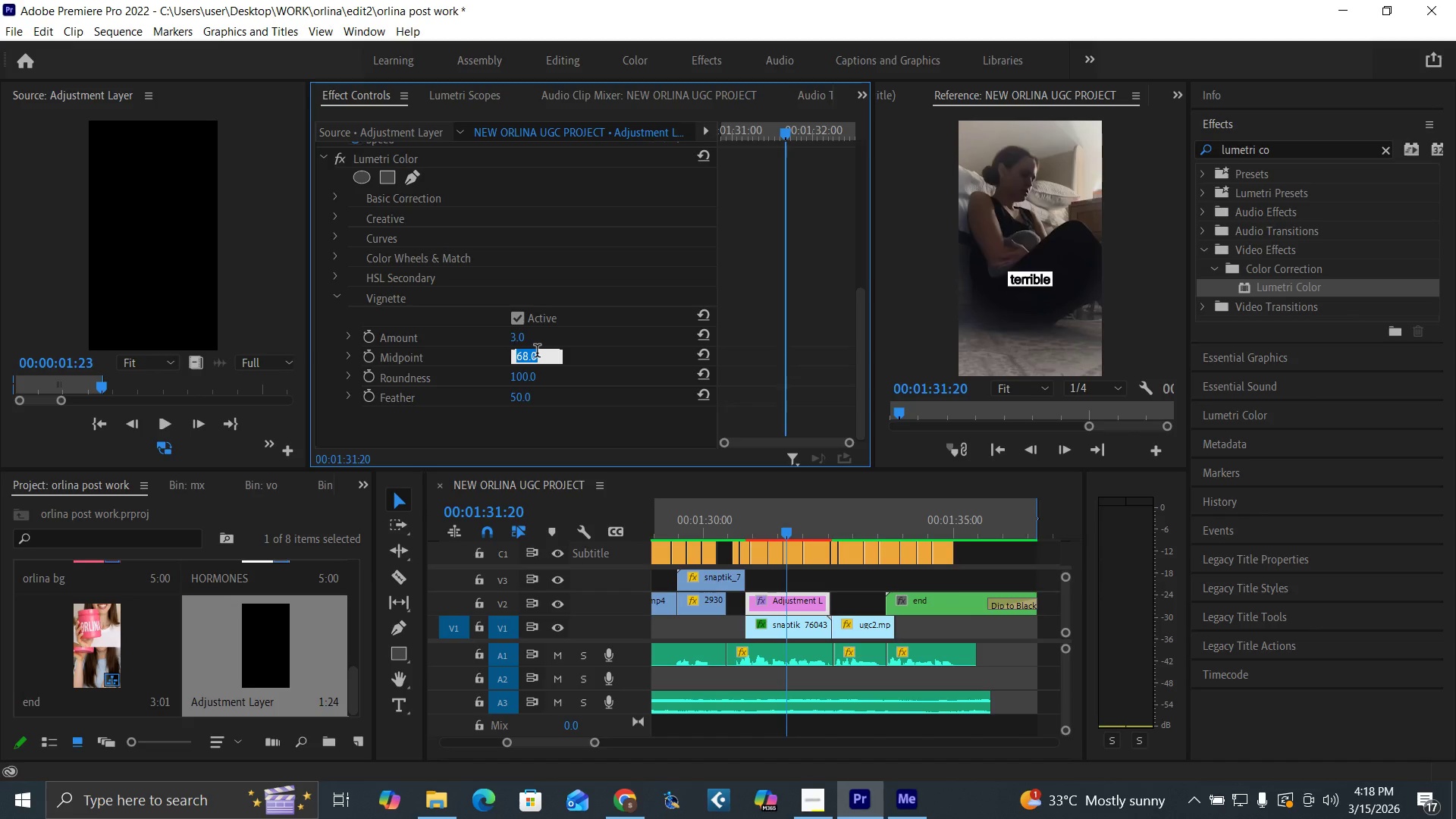 
type(50)
 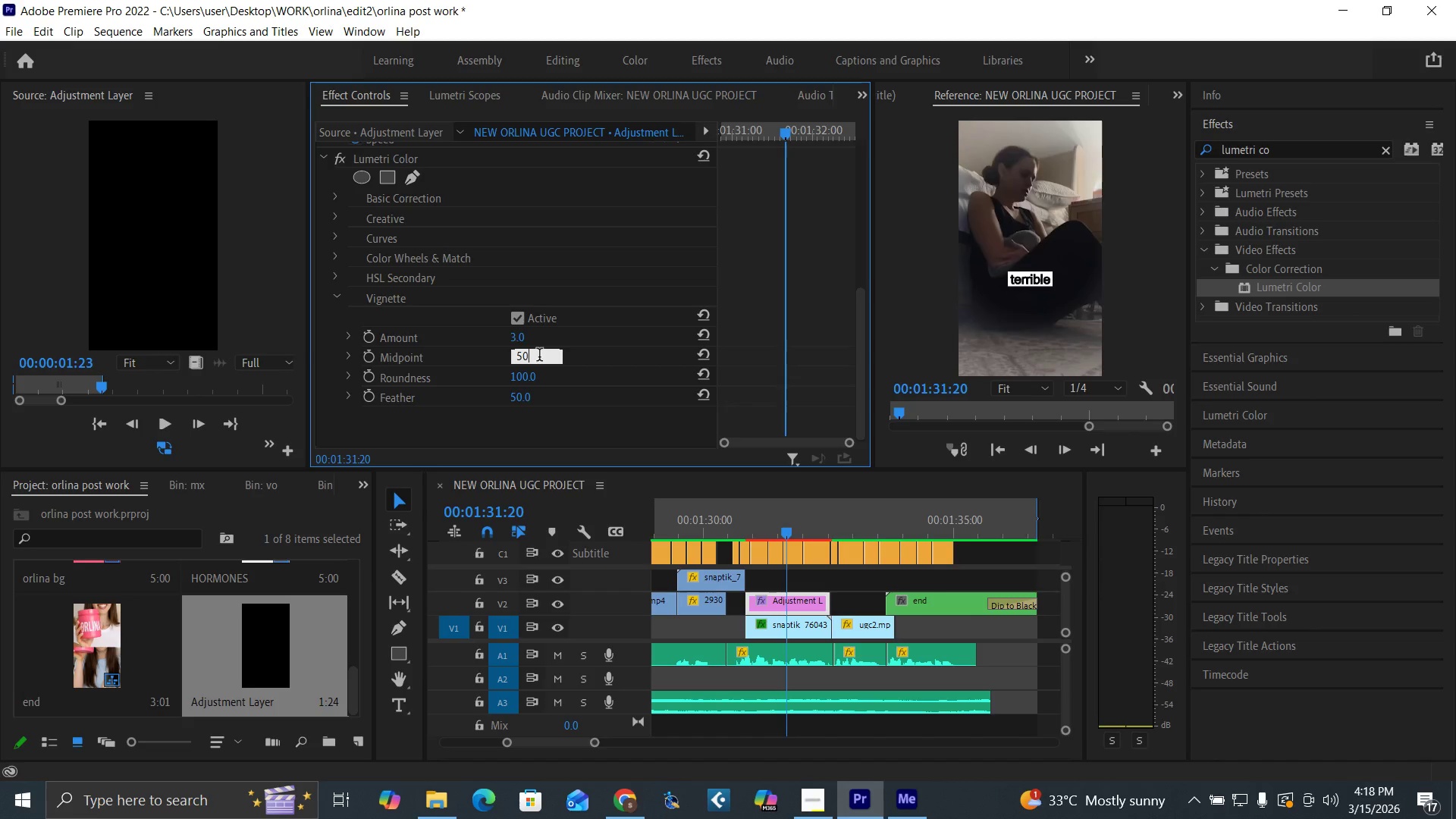 
key(Enter)
 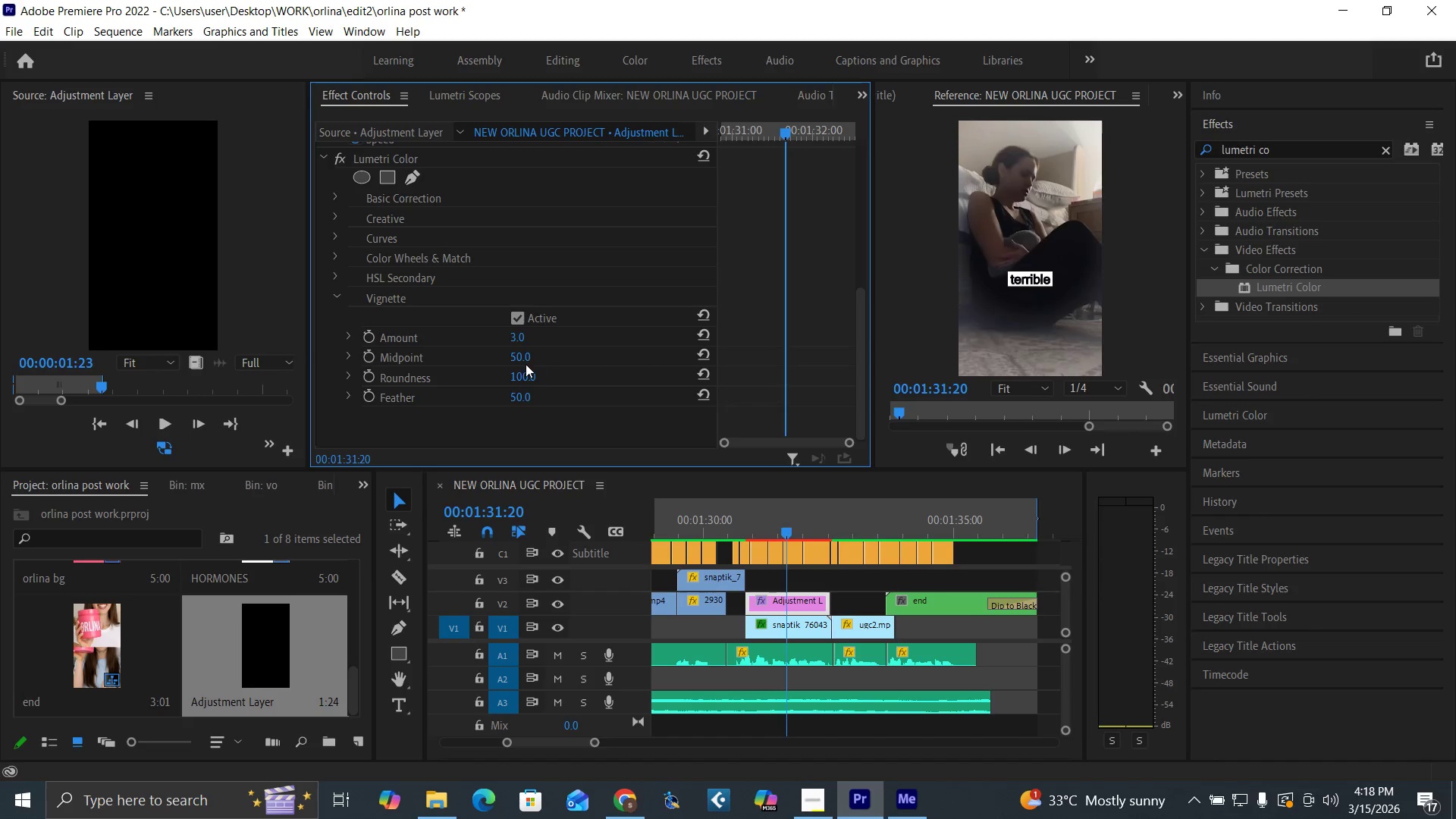 
left_click([522, 359])
 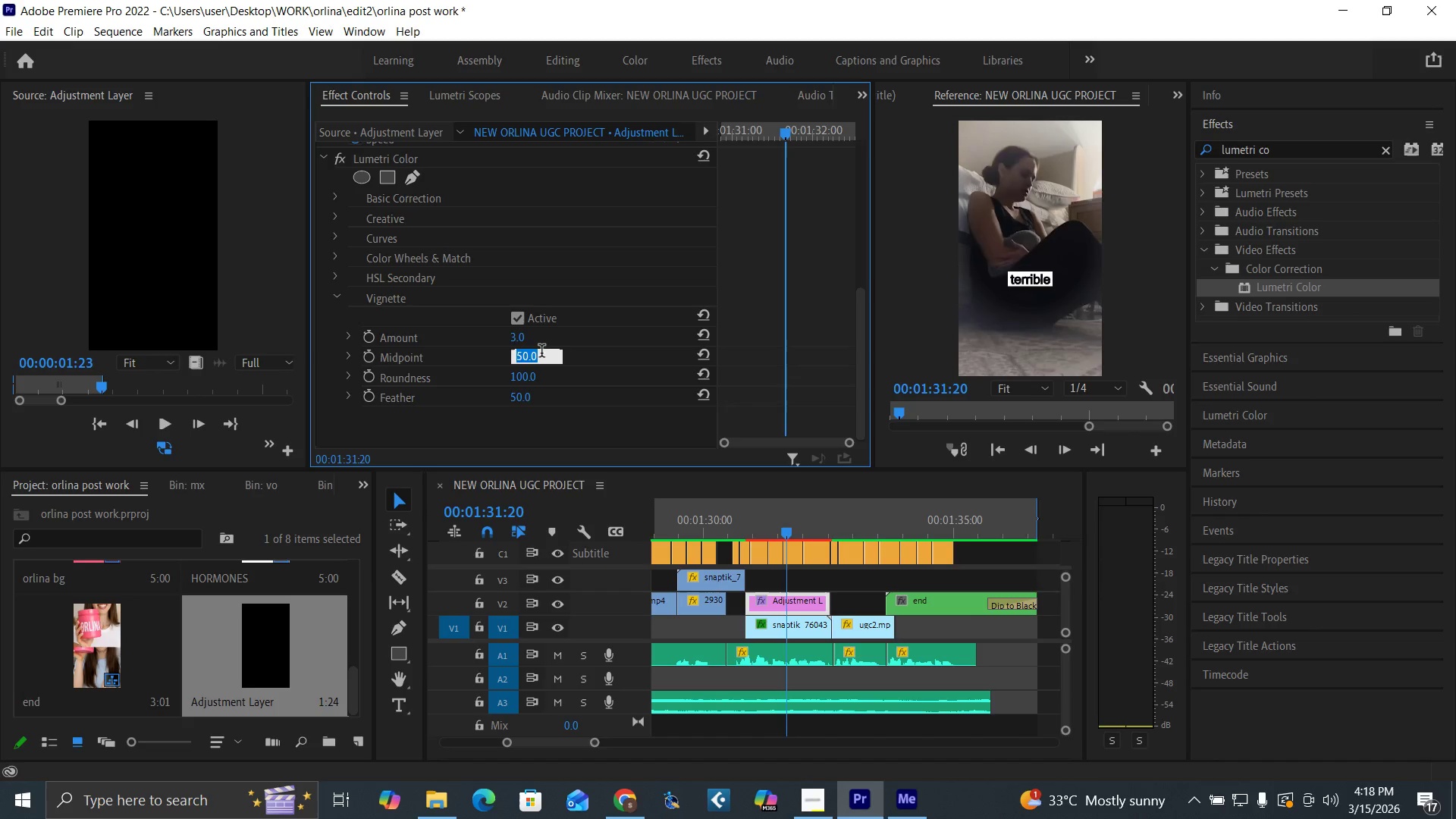 
type(70)
 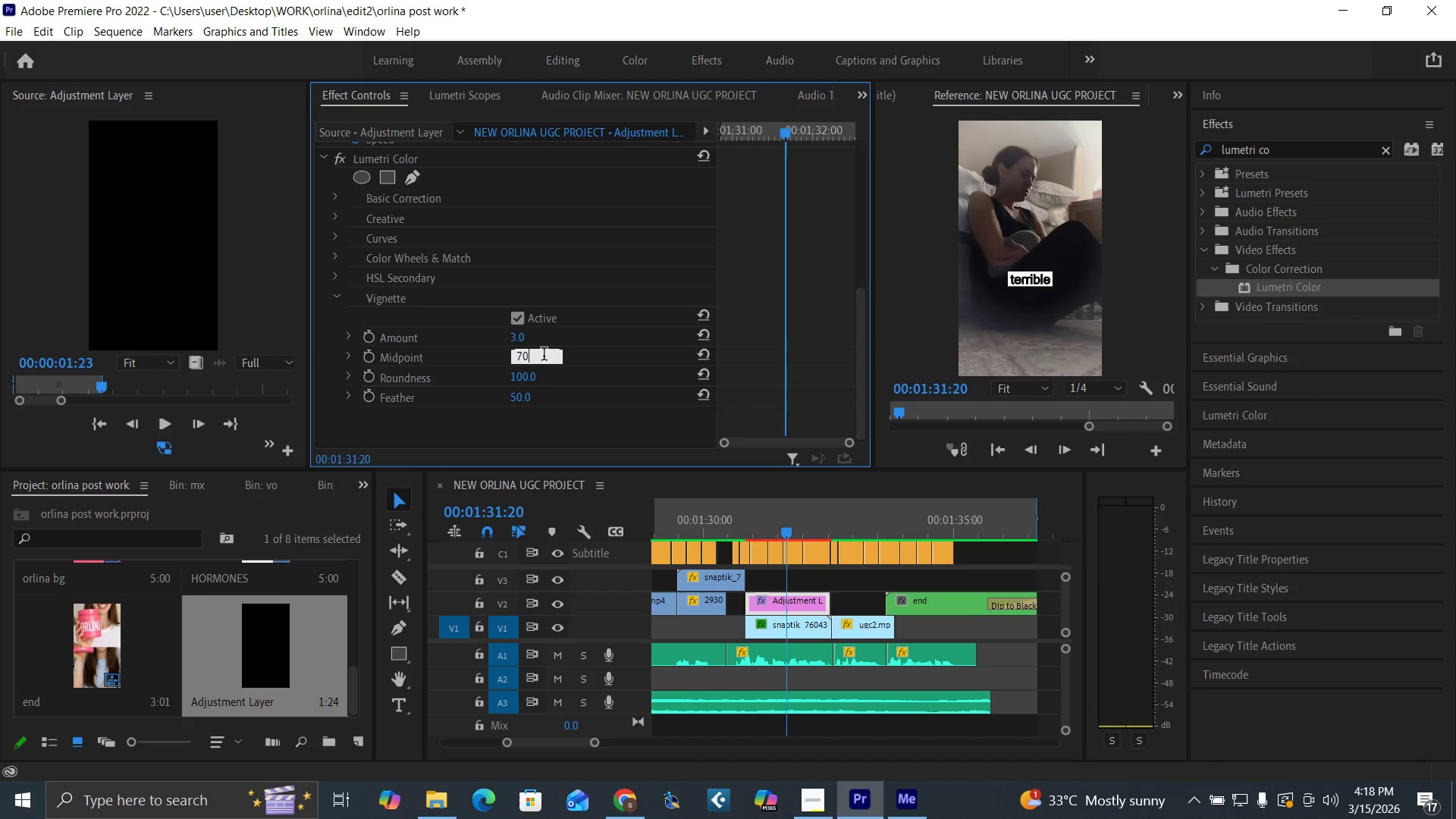 
key(Enter)
 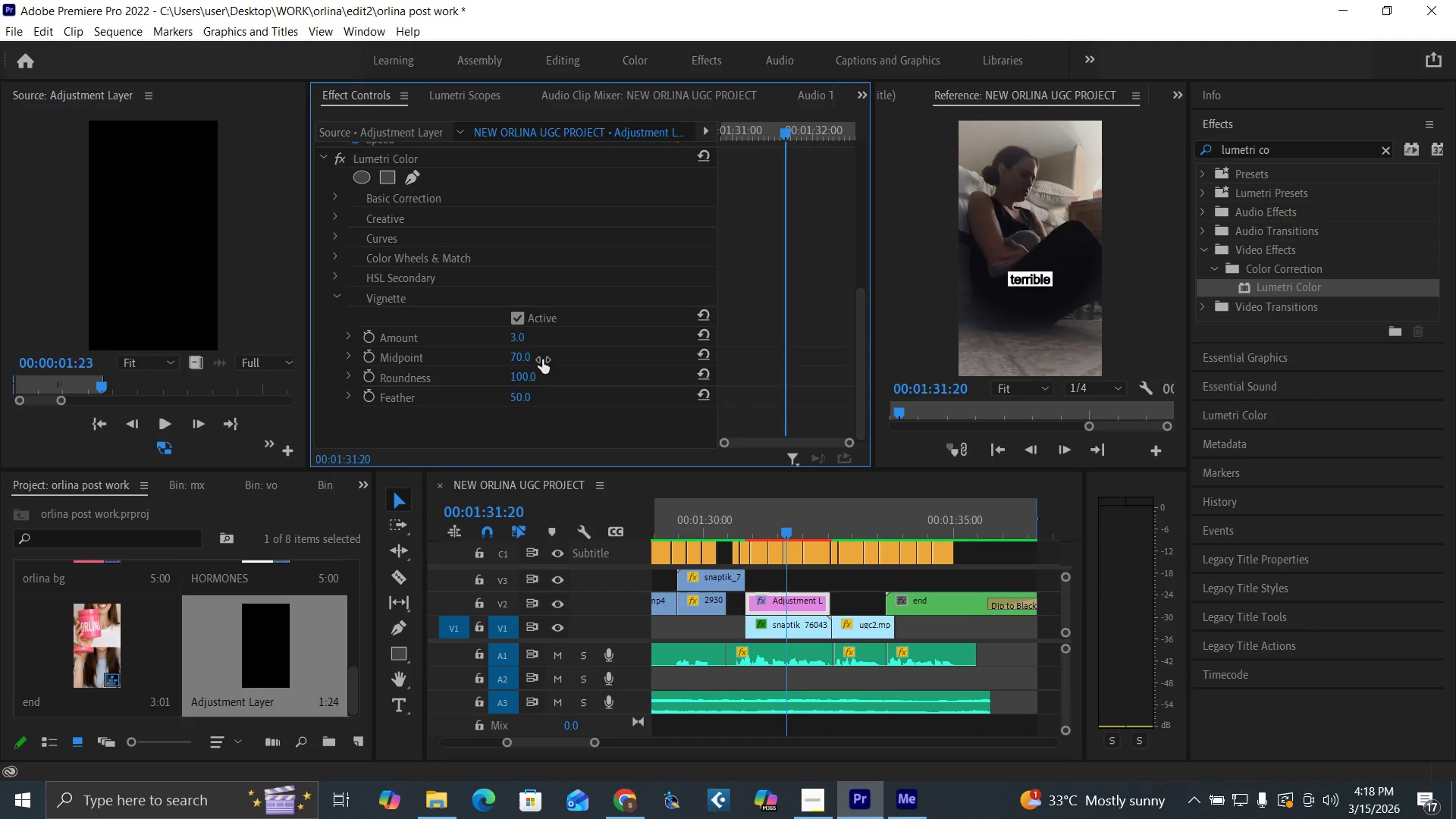 
left_click([516, 358])
 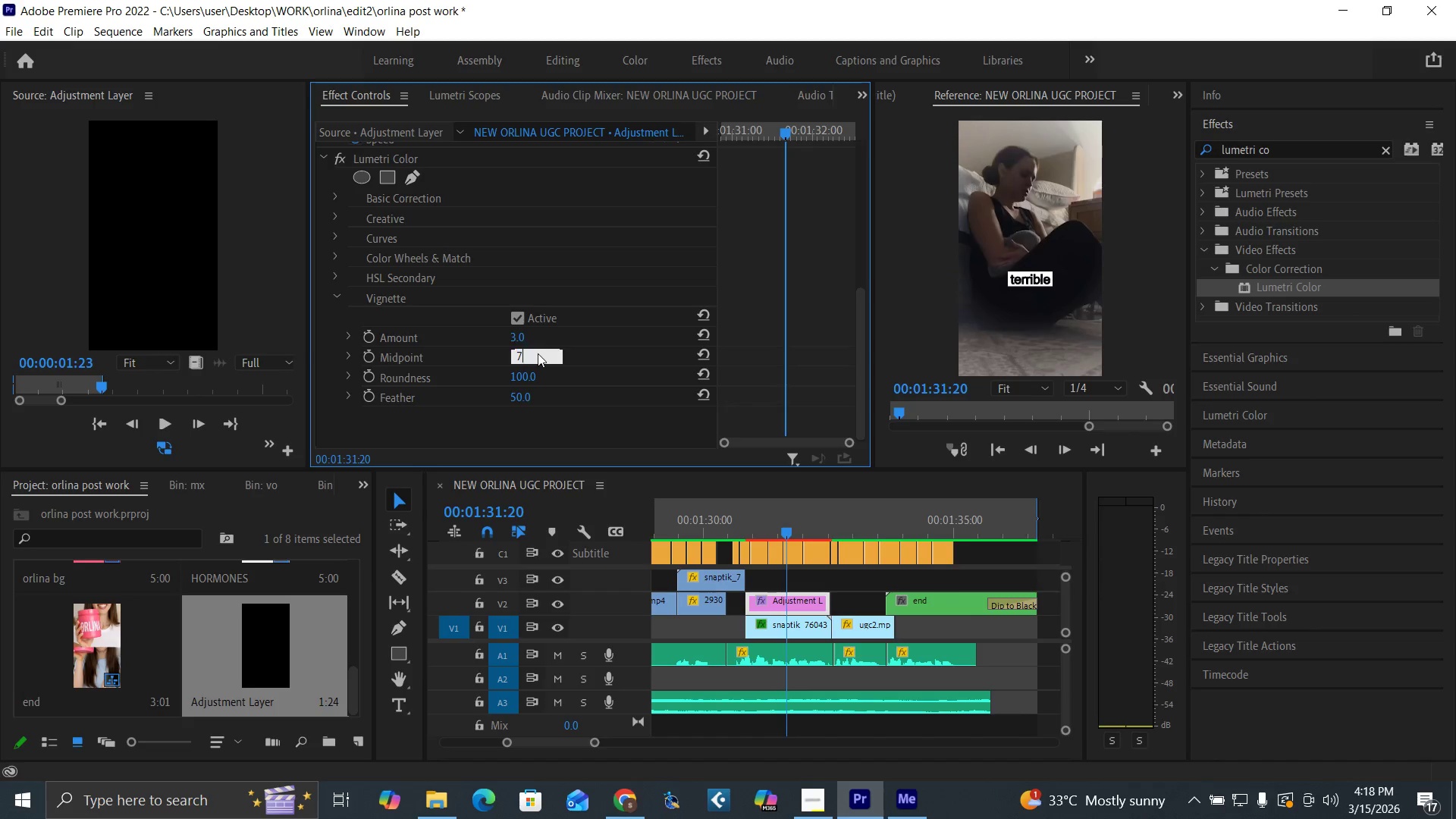 
type(75)
 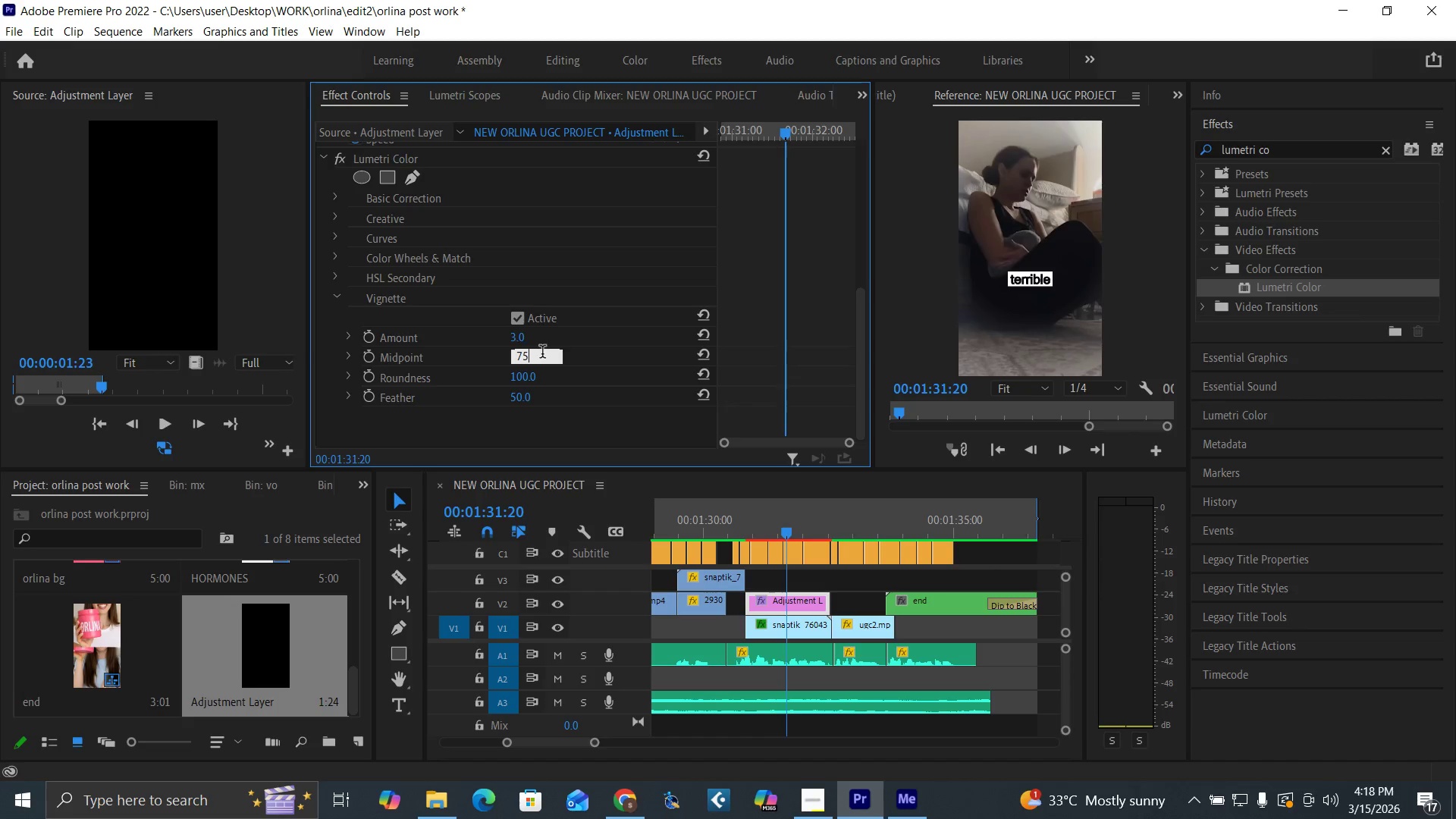 
key(Enter)
 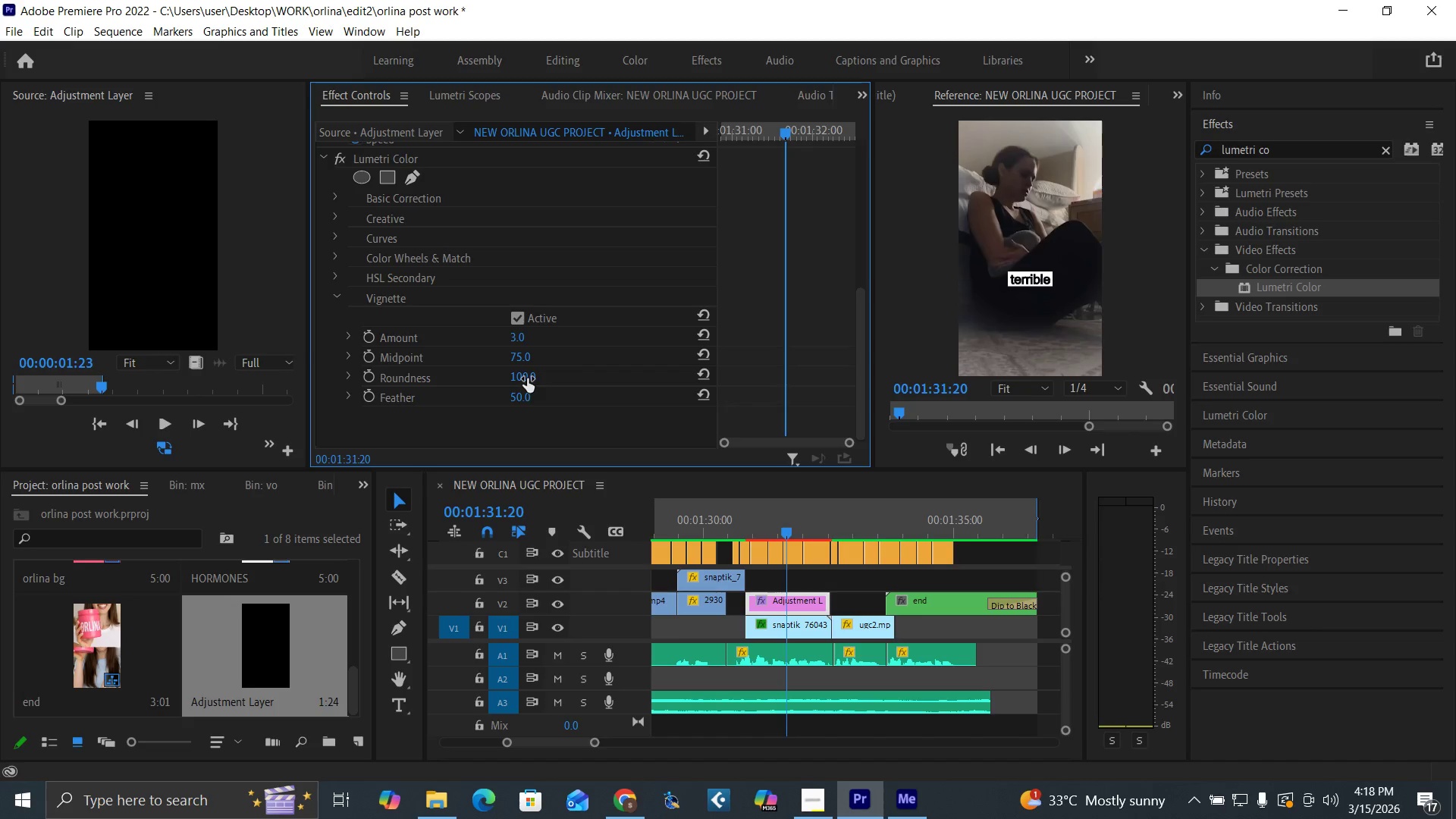 
left_click([520, 376])
 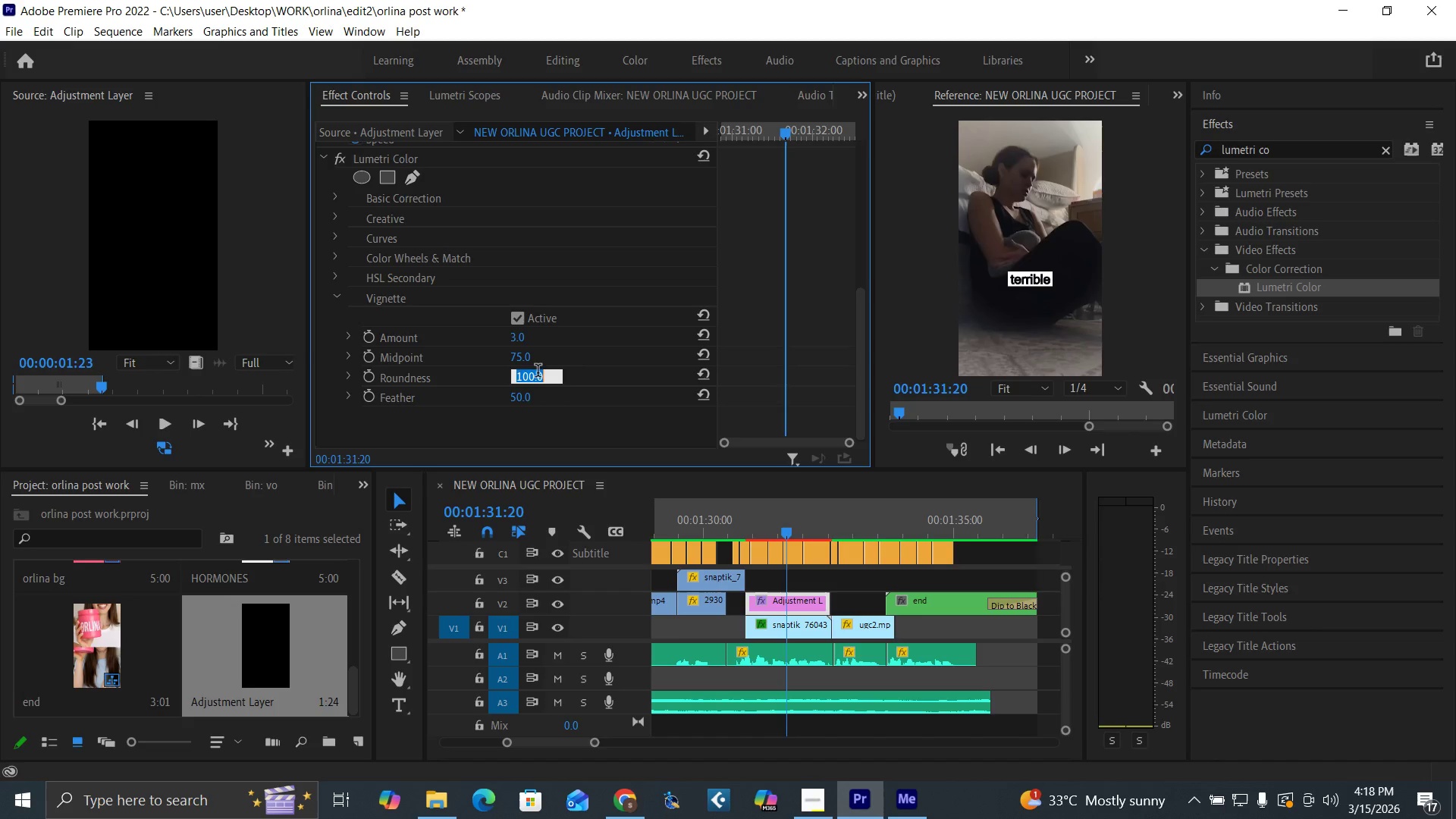 
type(50)
 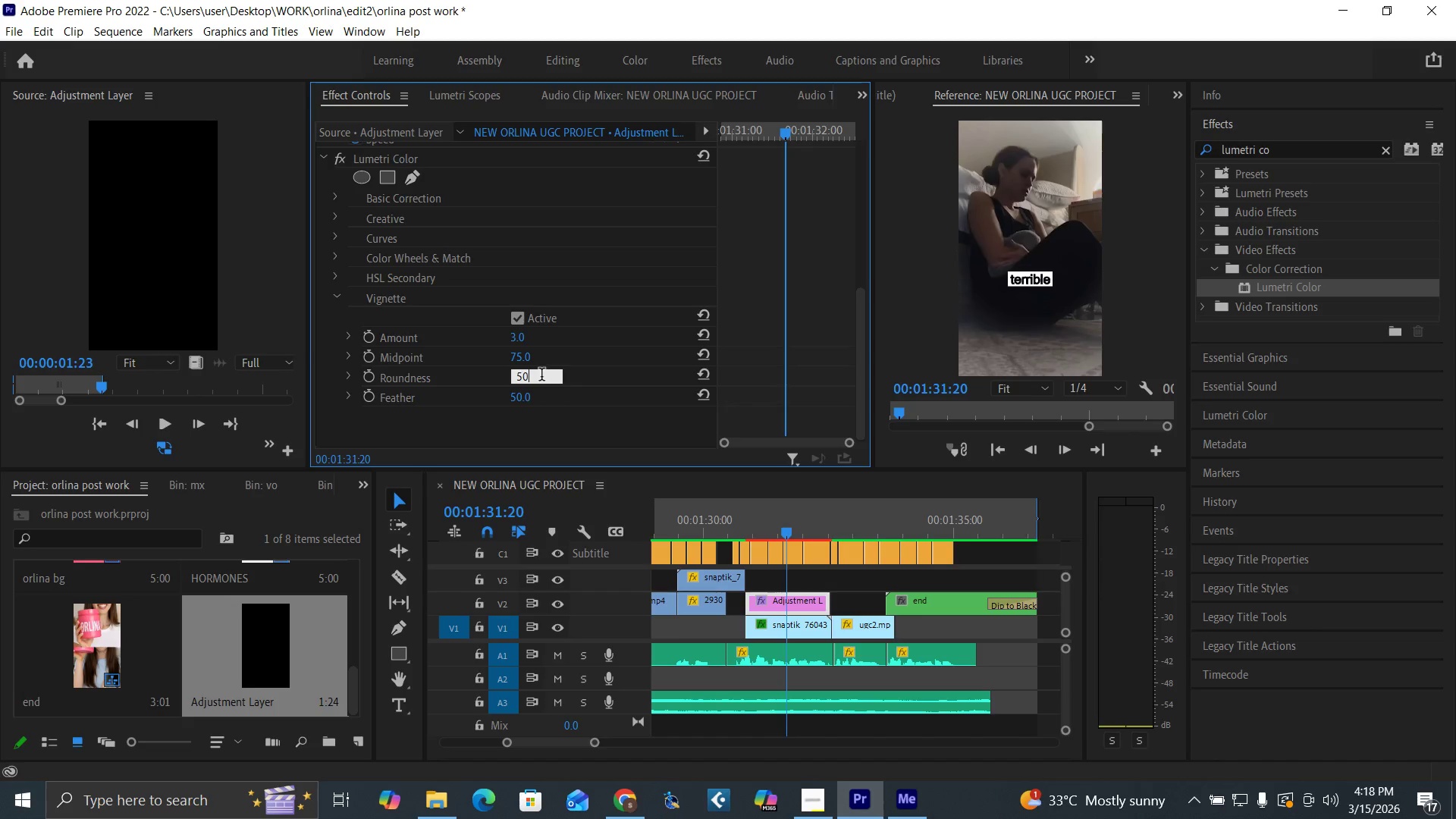 
key(Enter)
 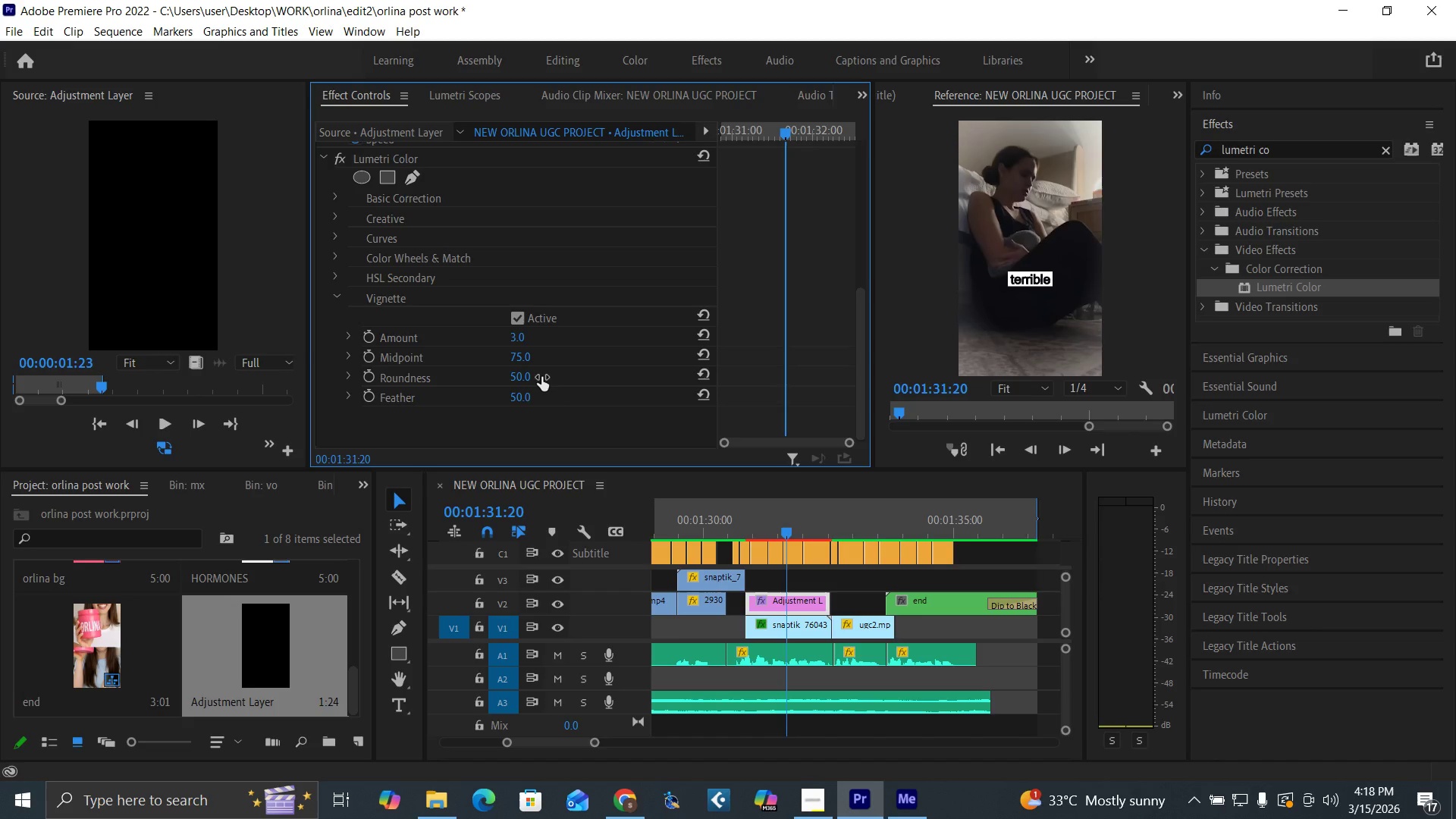 
left_click([519, 377])
 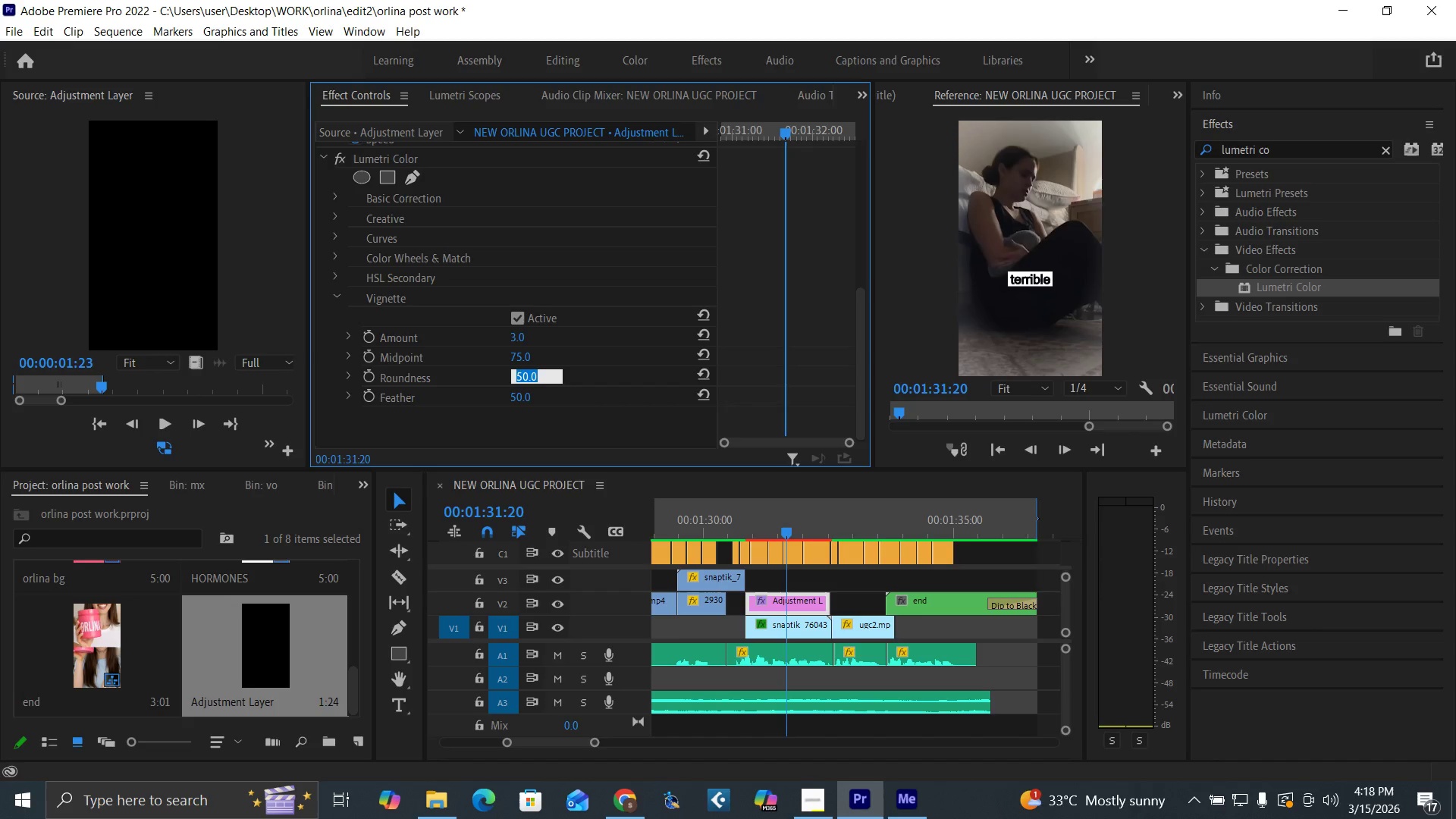 
type(70)
 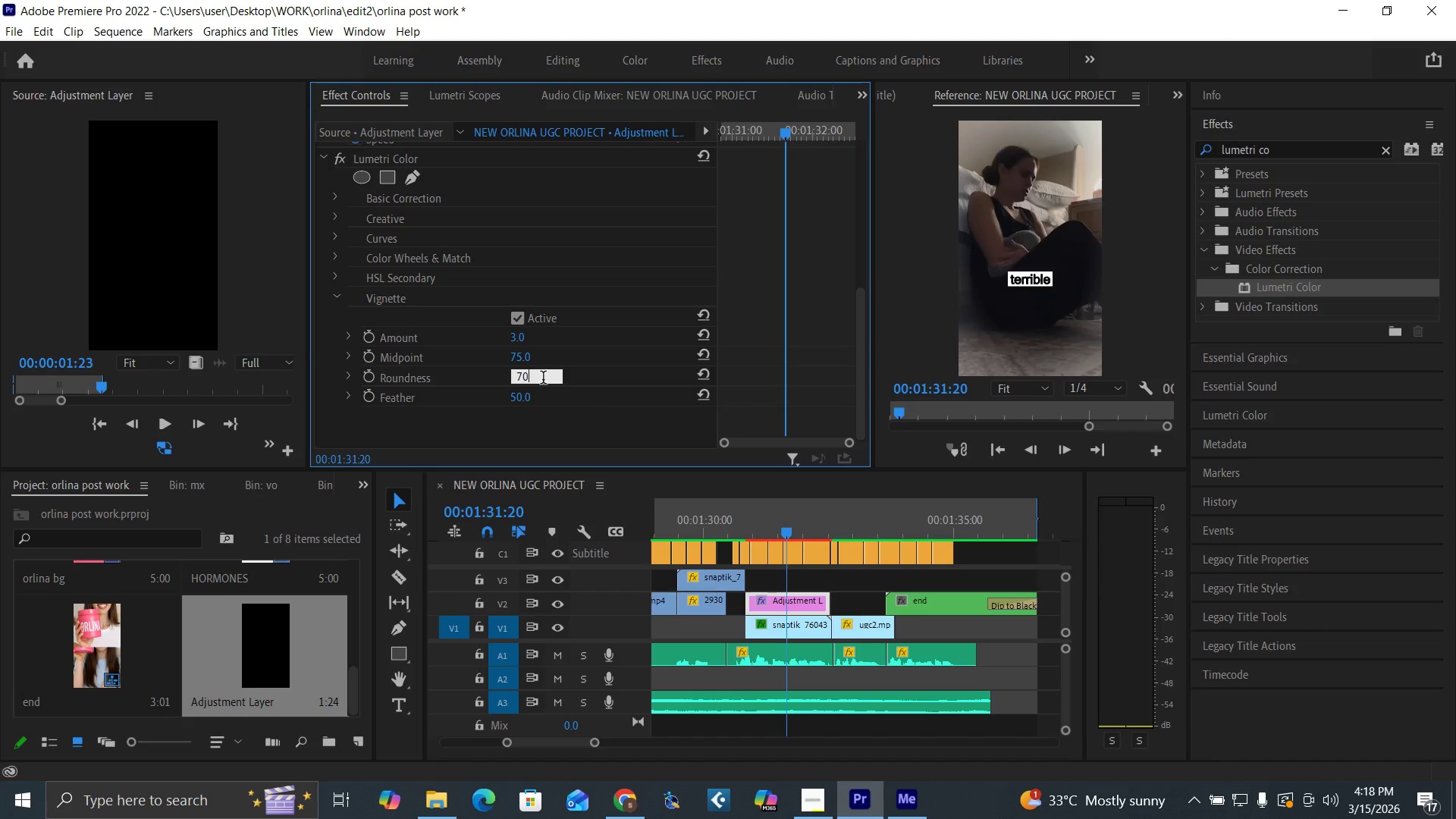 
key(Enter)
 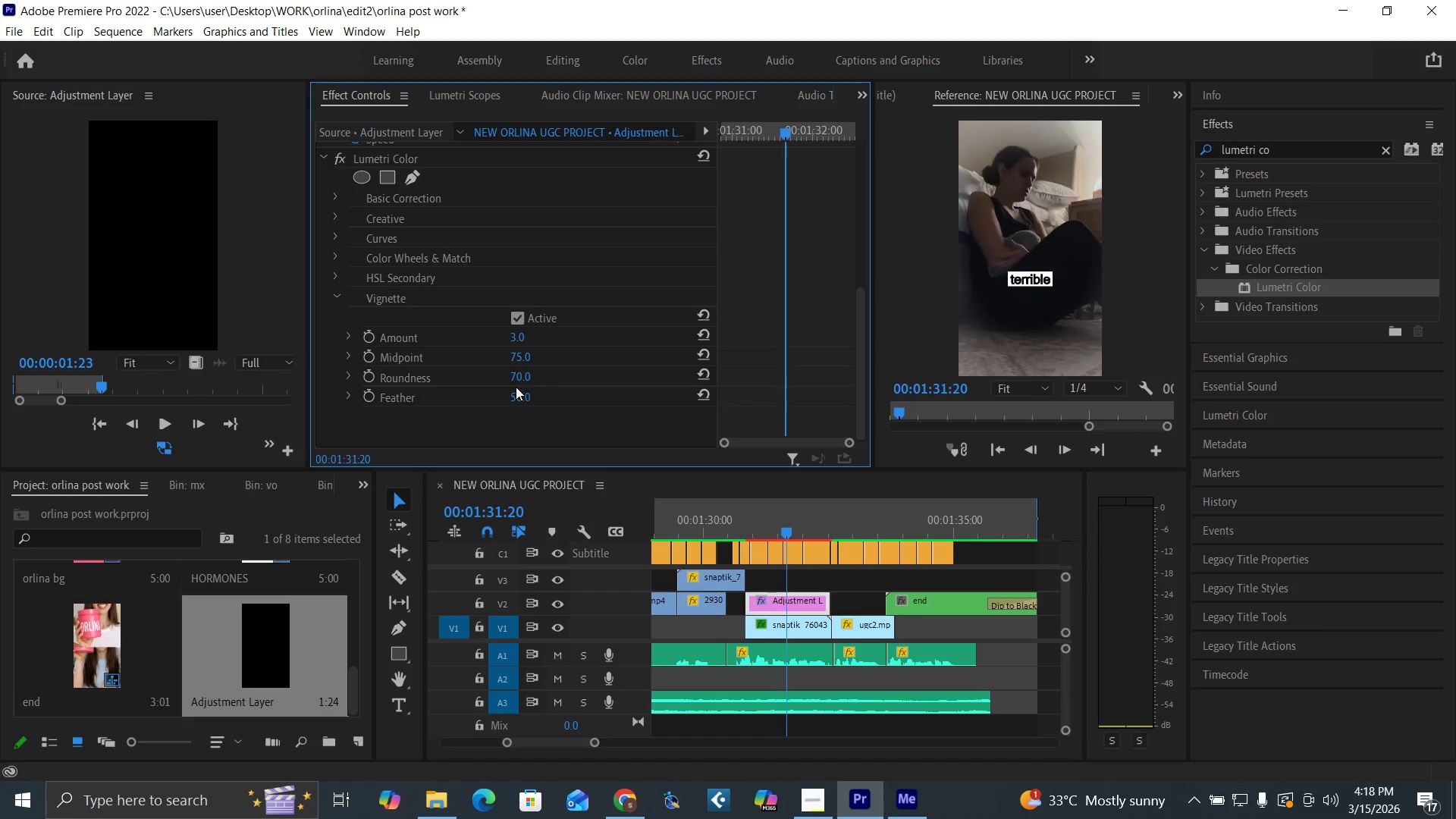 
wait(5.55)
 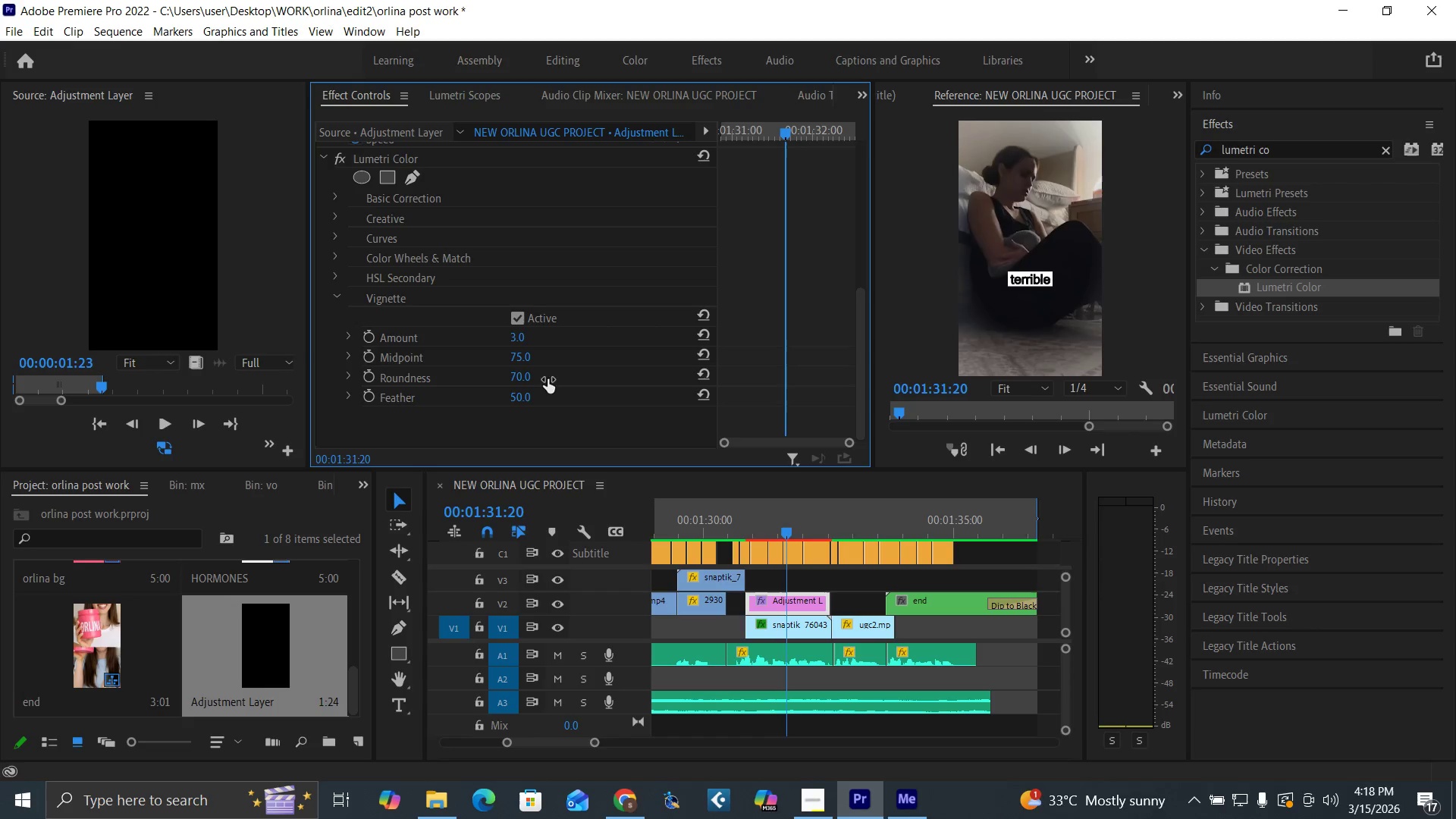 
left_click([517, 322])
 